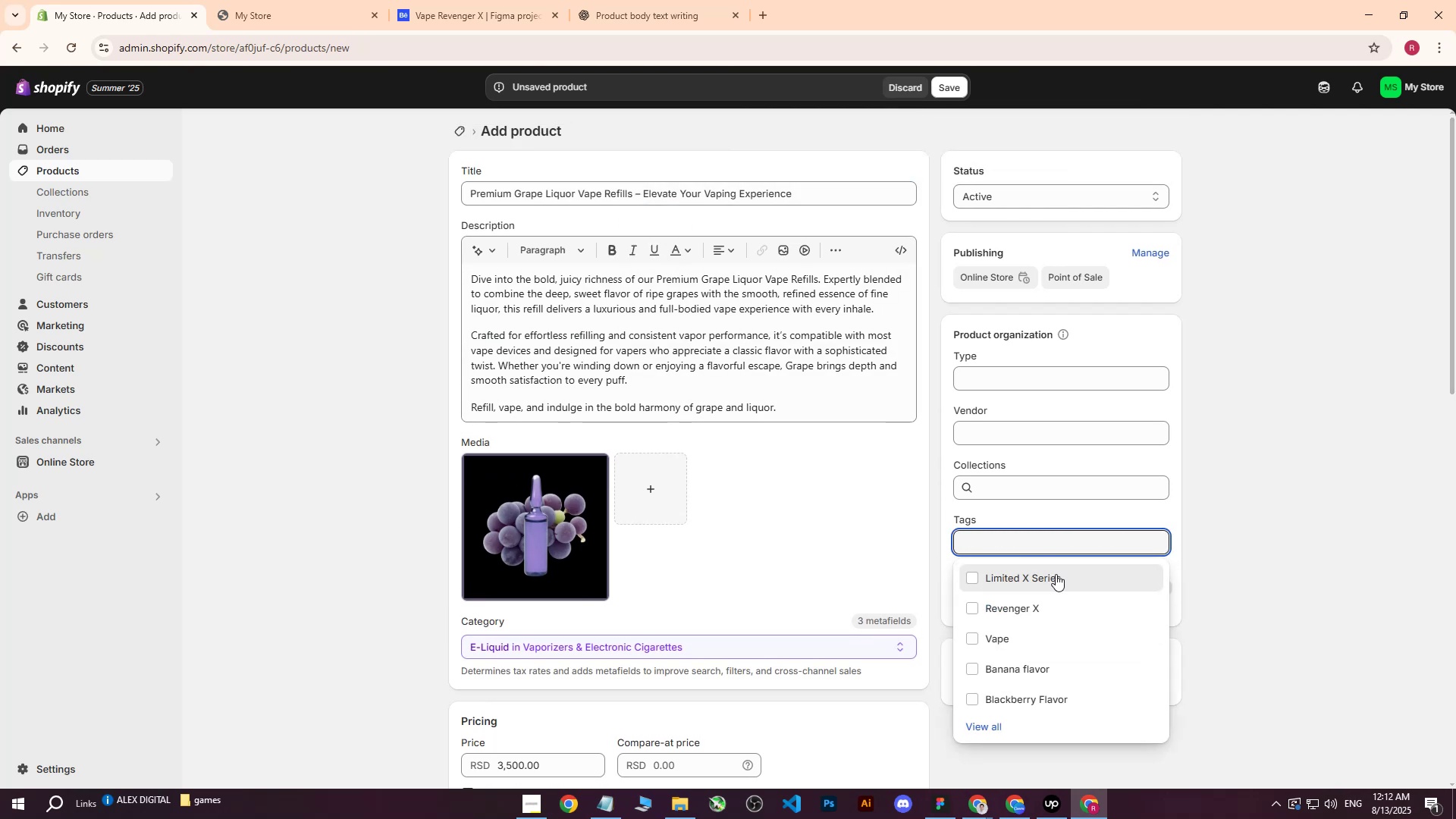 
double_click([1298, 361])
 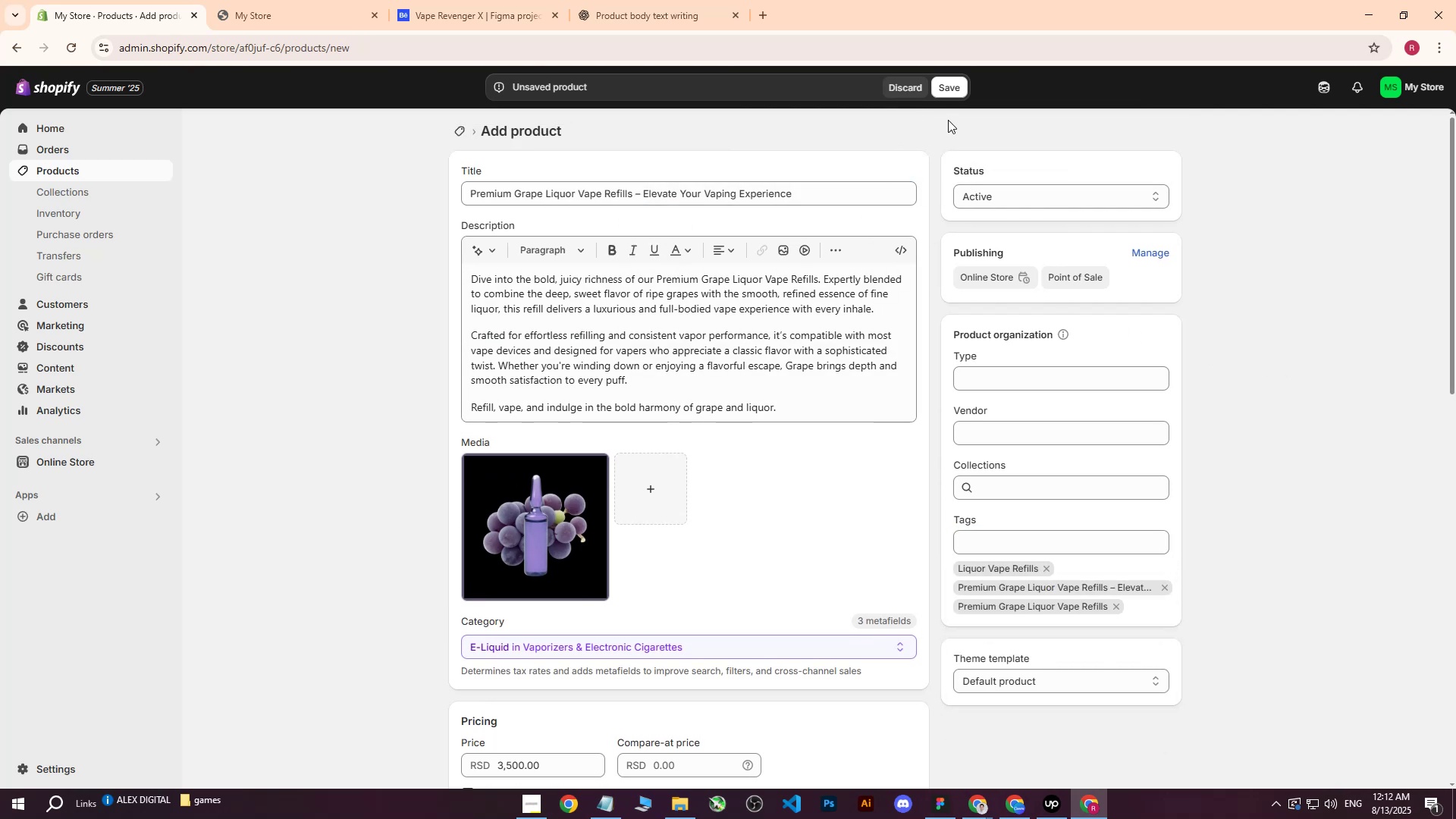 
scroll: coordinate [596, 421], scroll_direction: down, amount: 3.0
 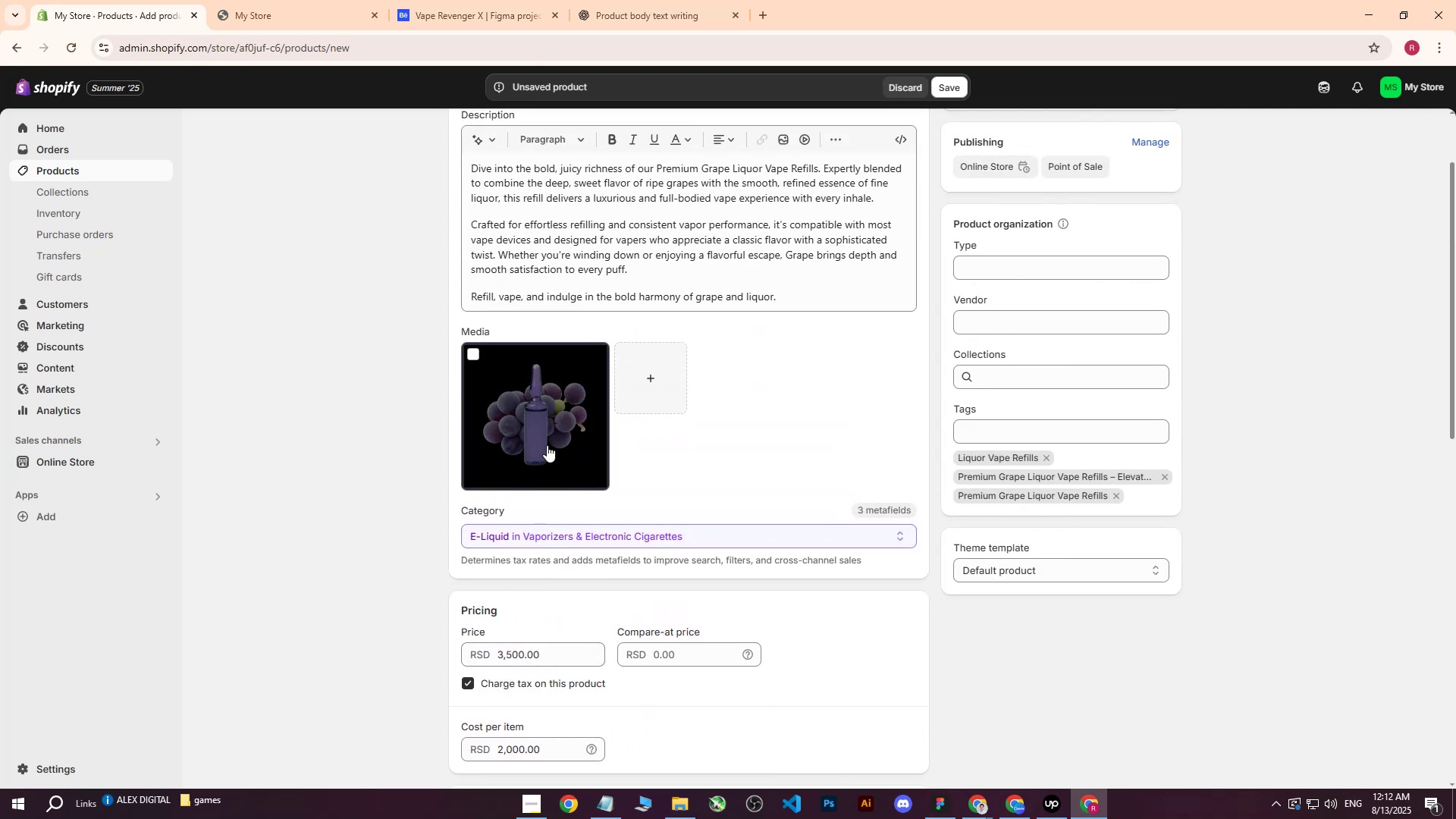 
left_click([547, 441])
 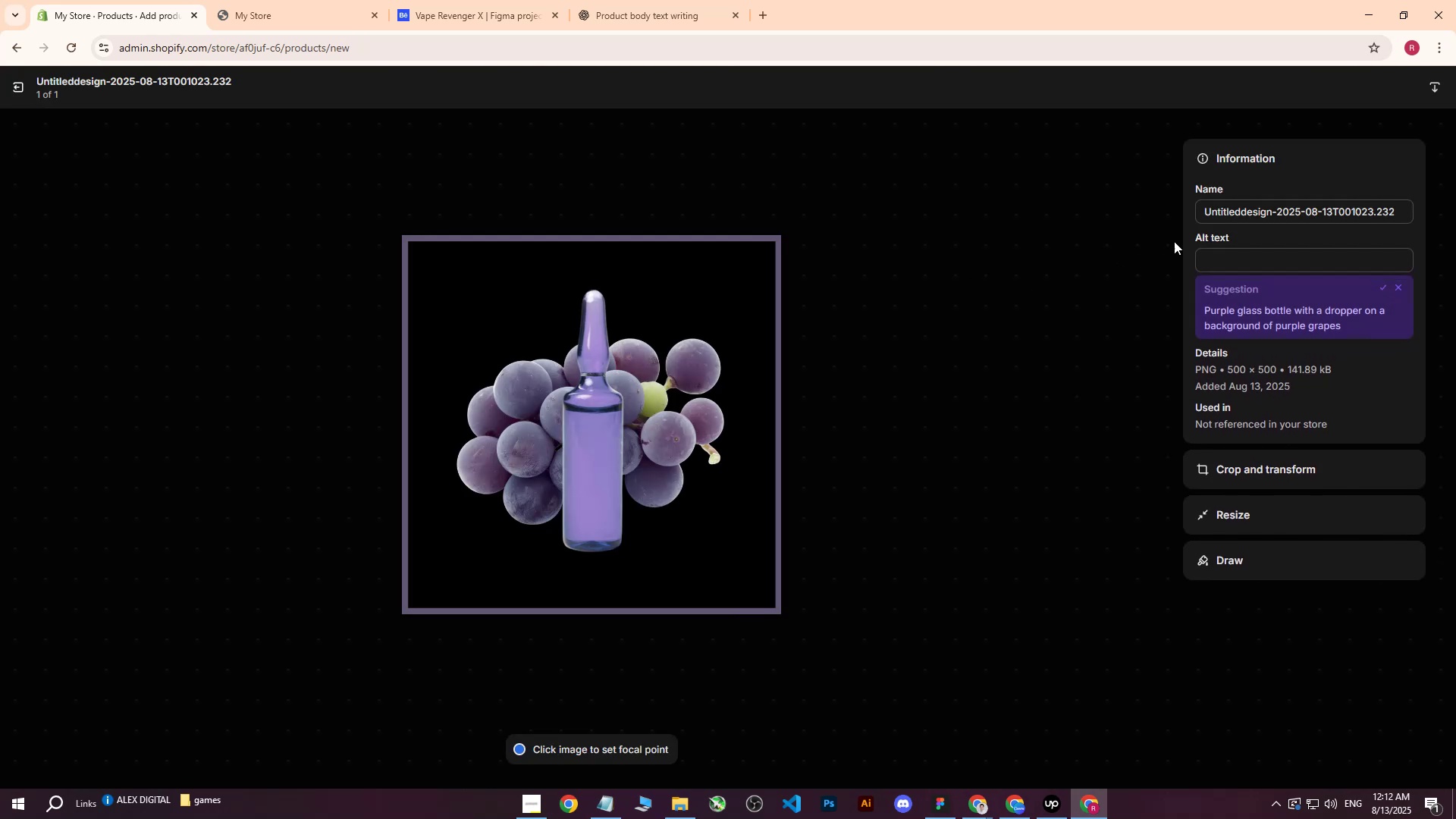 
left_click([1250, 259])
 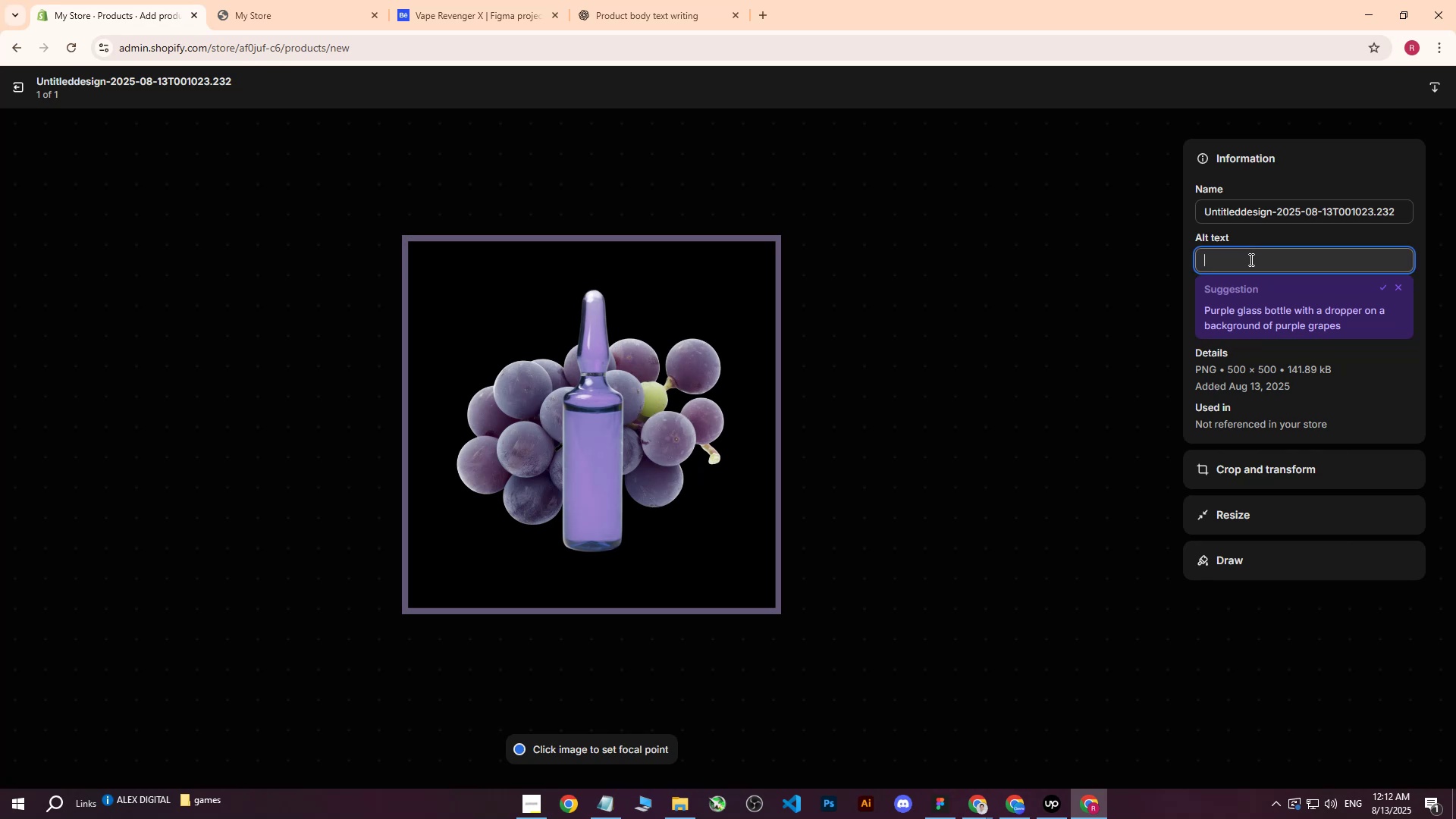 
key(Control+ControlLeft)
 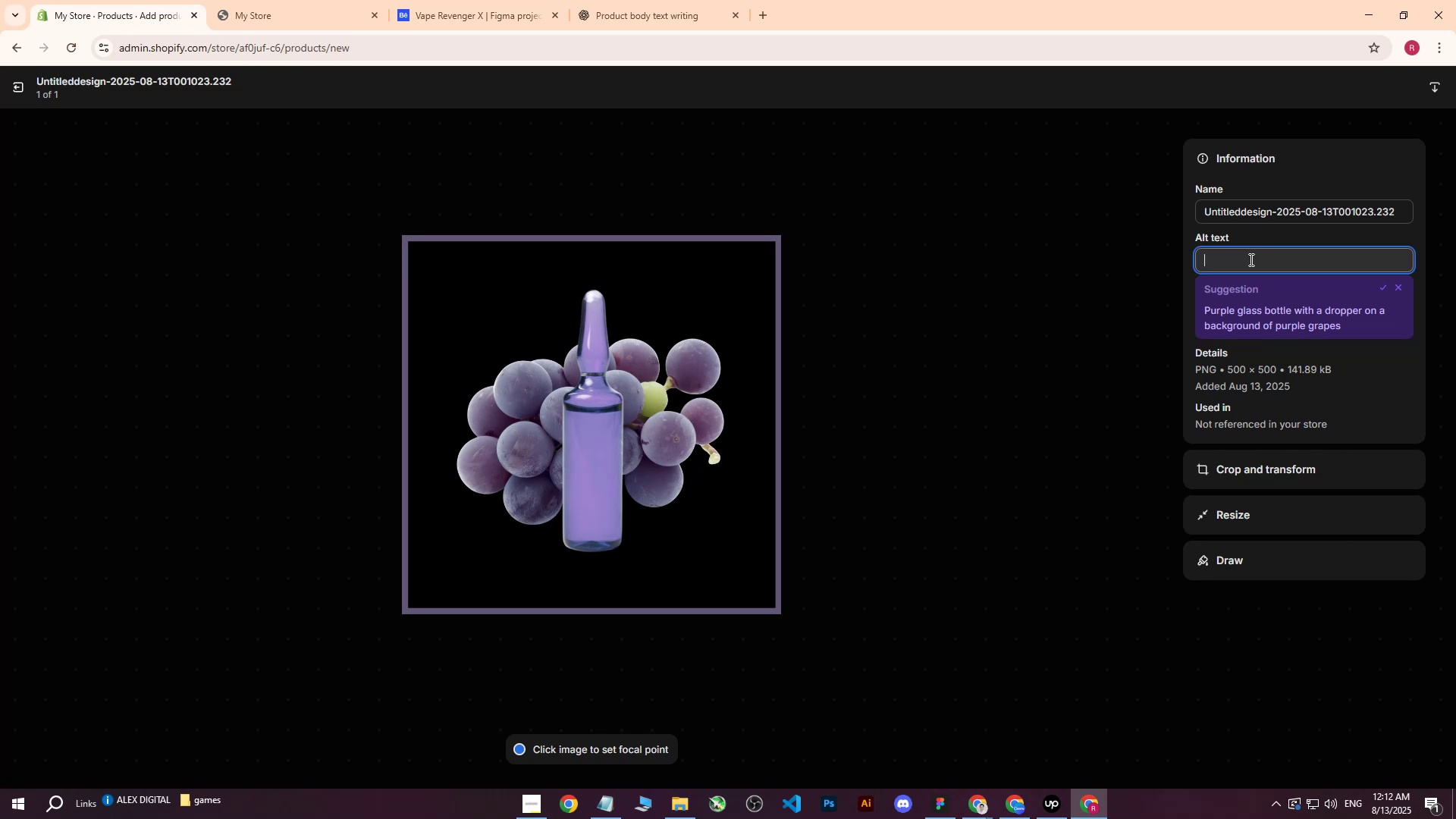 
key(Control+V)
 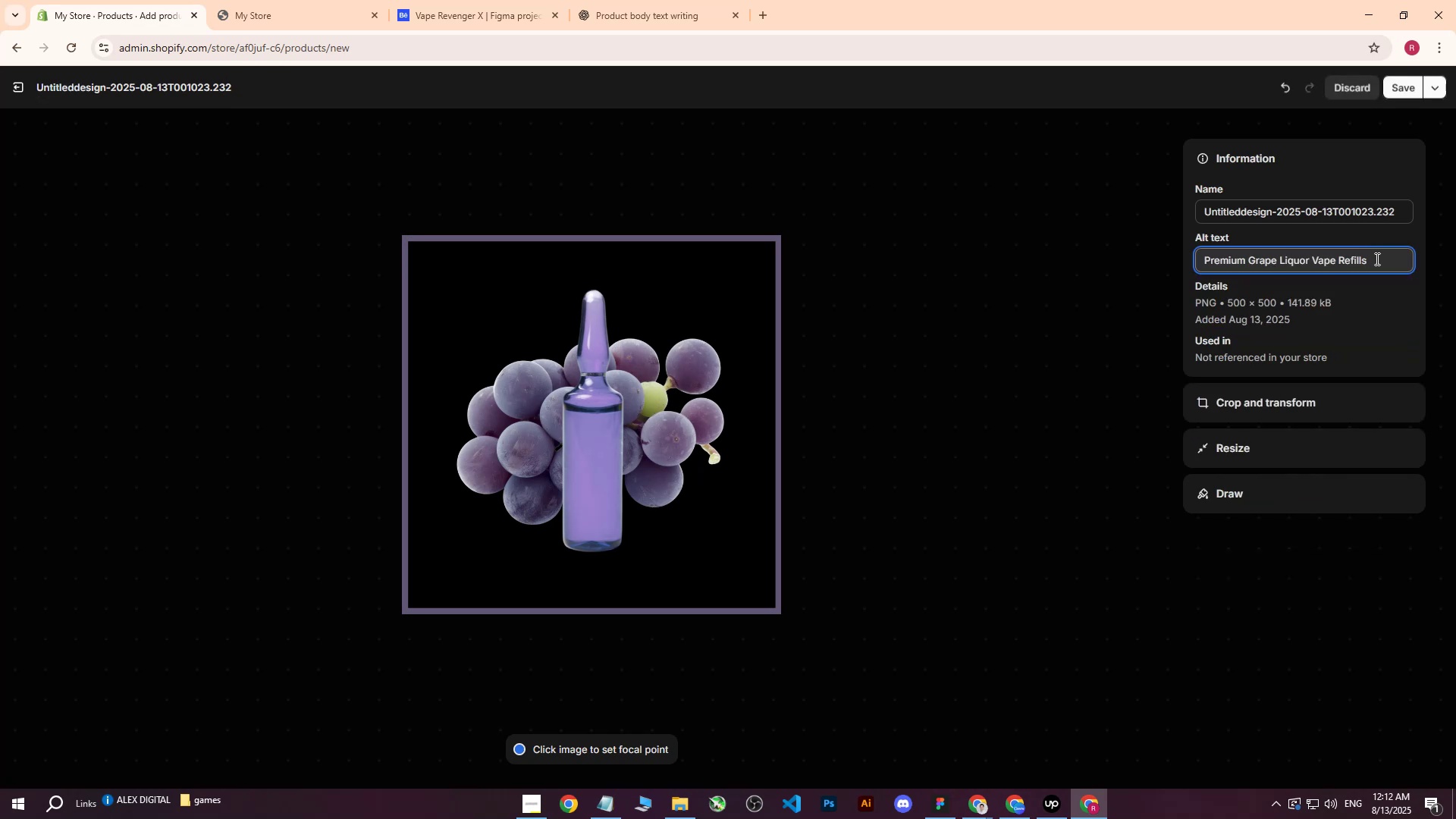 
type( on black background i)
key(Backspace)
type(with grapes.)
 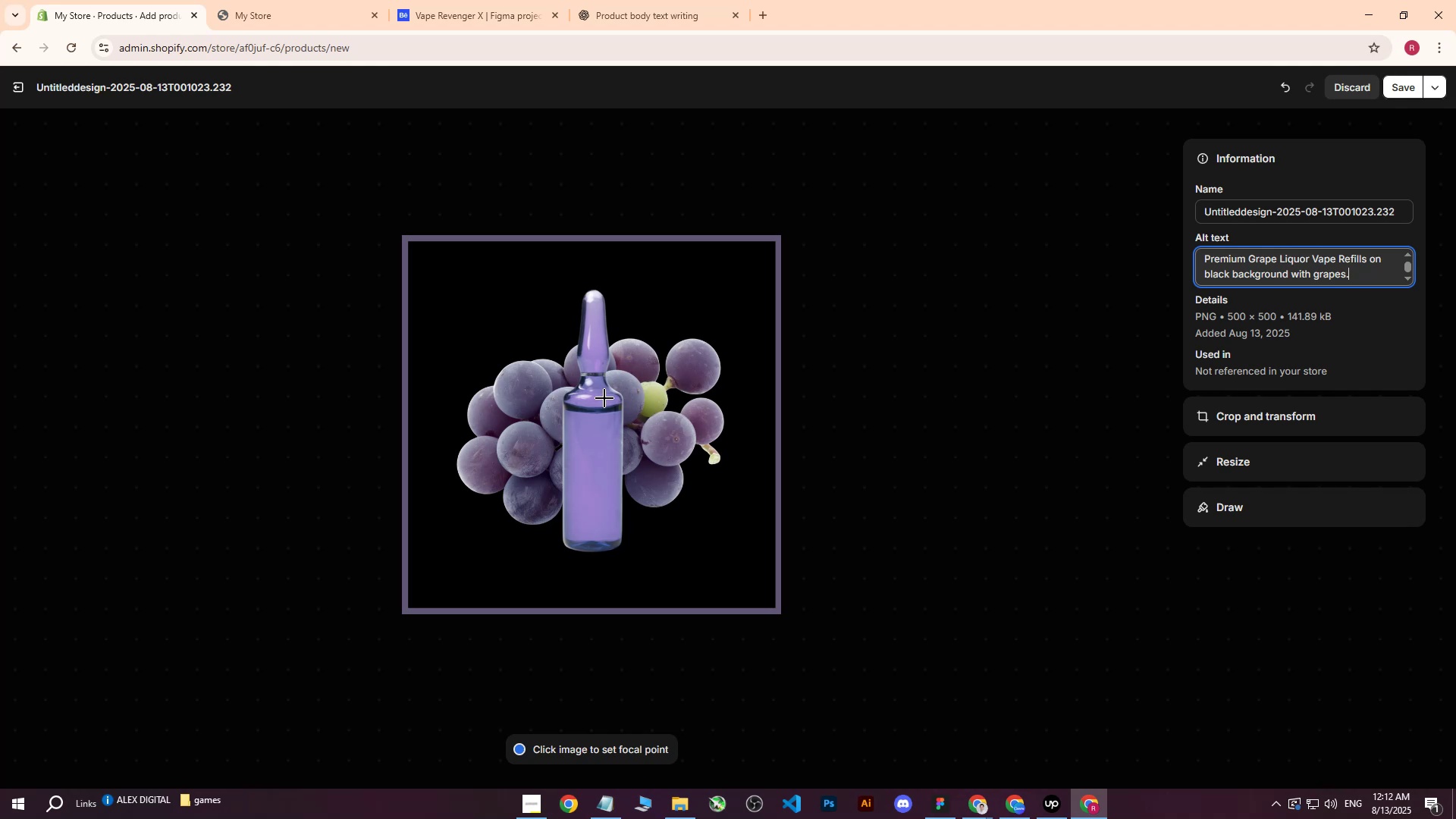 
left_click([592, 404])
 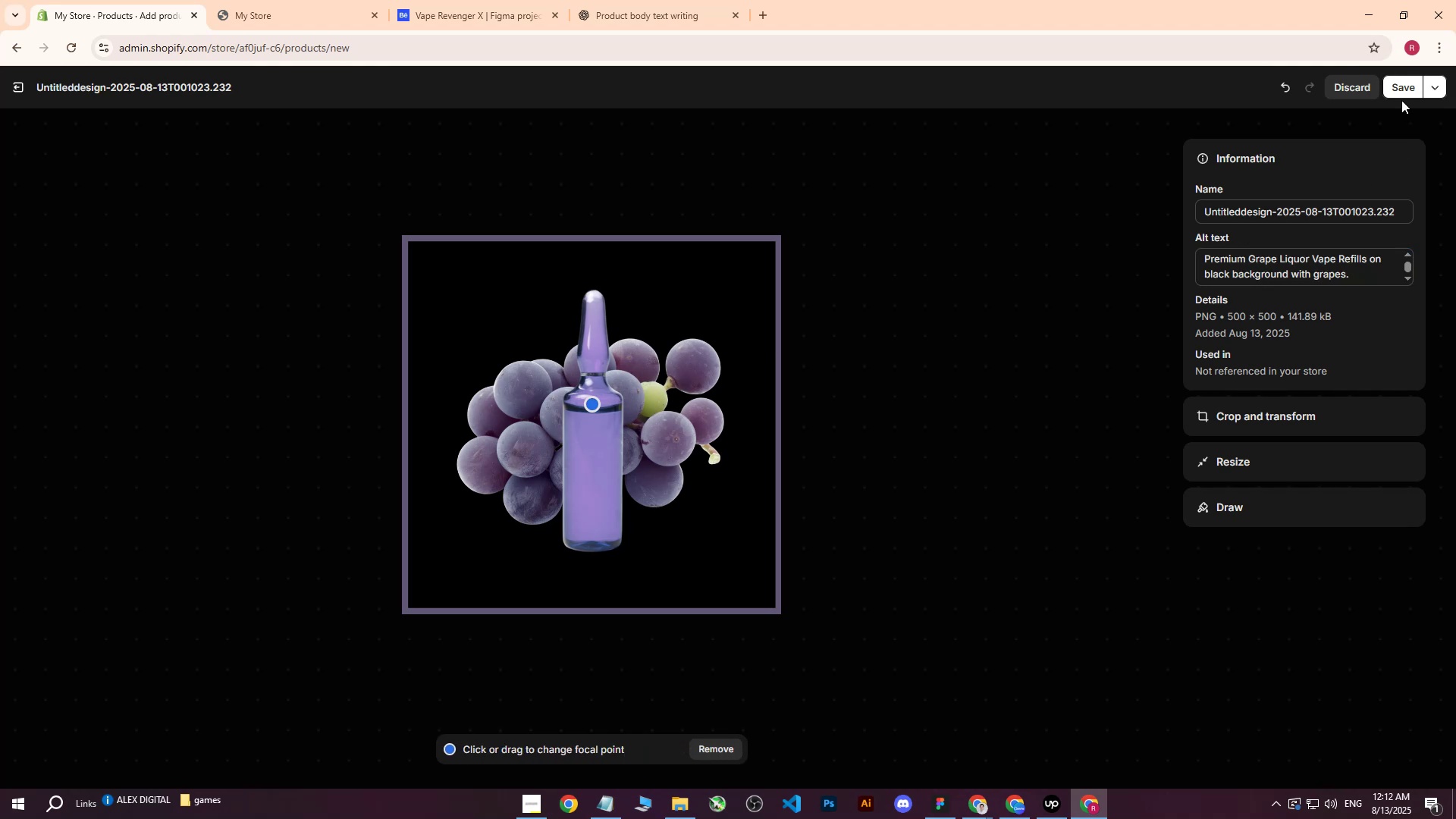 
left_click([1401, 91])
 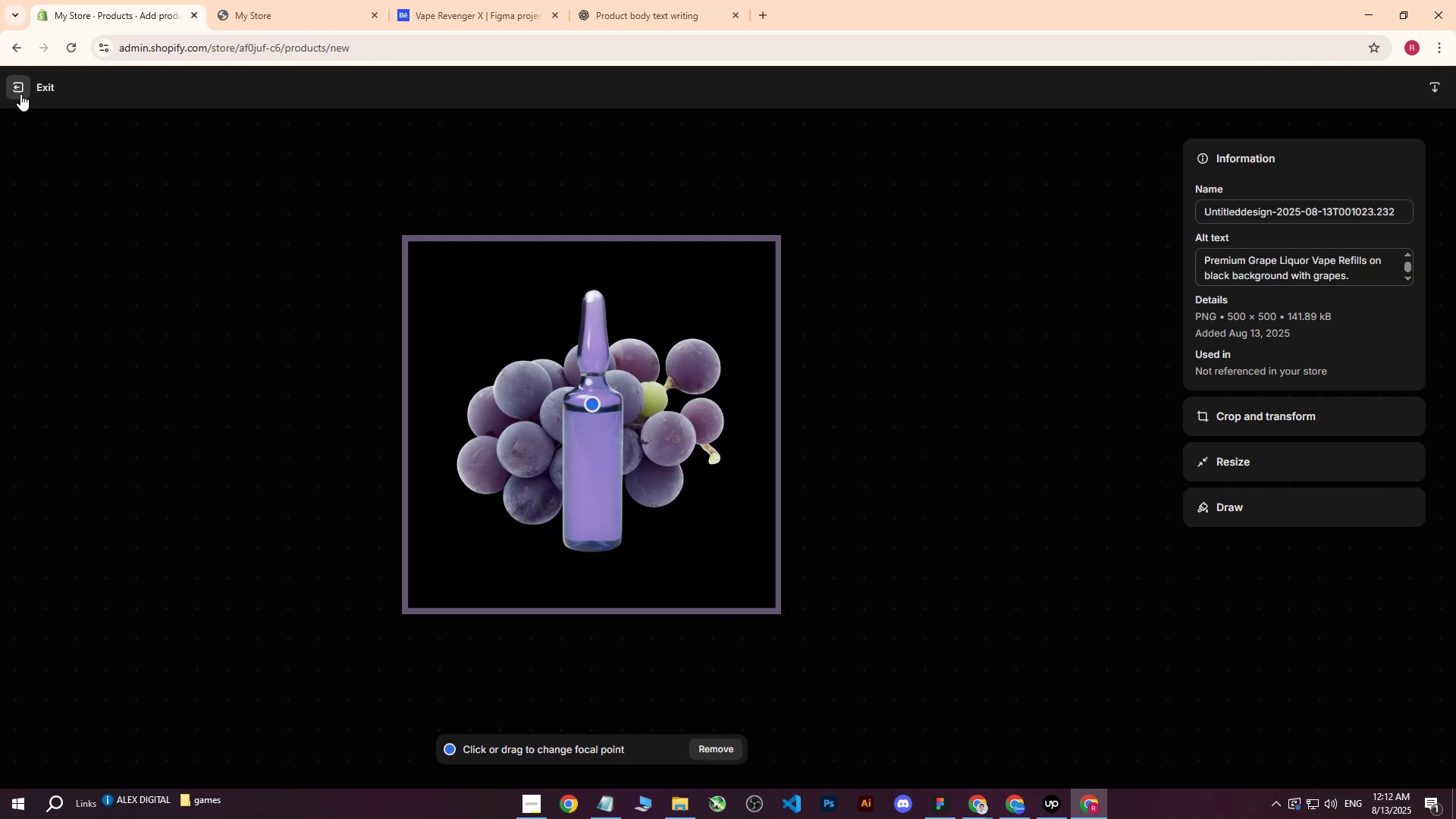 
left_click([20, 94])
 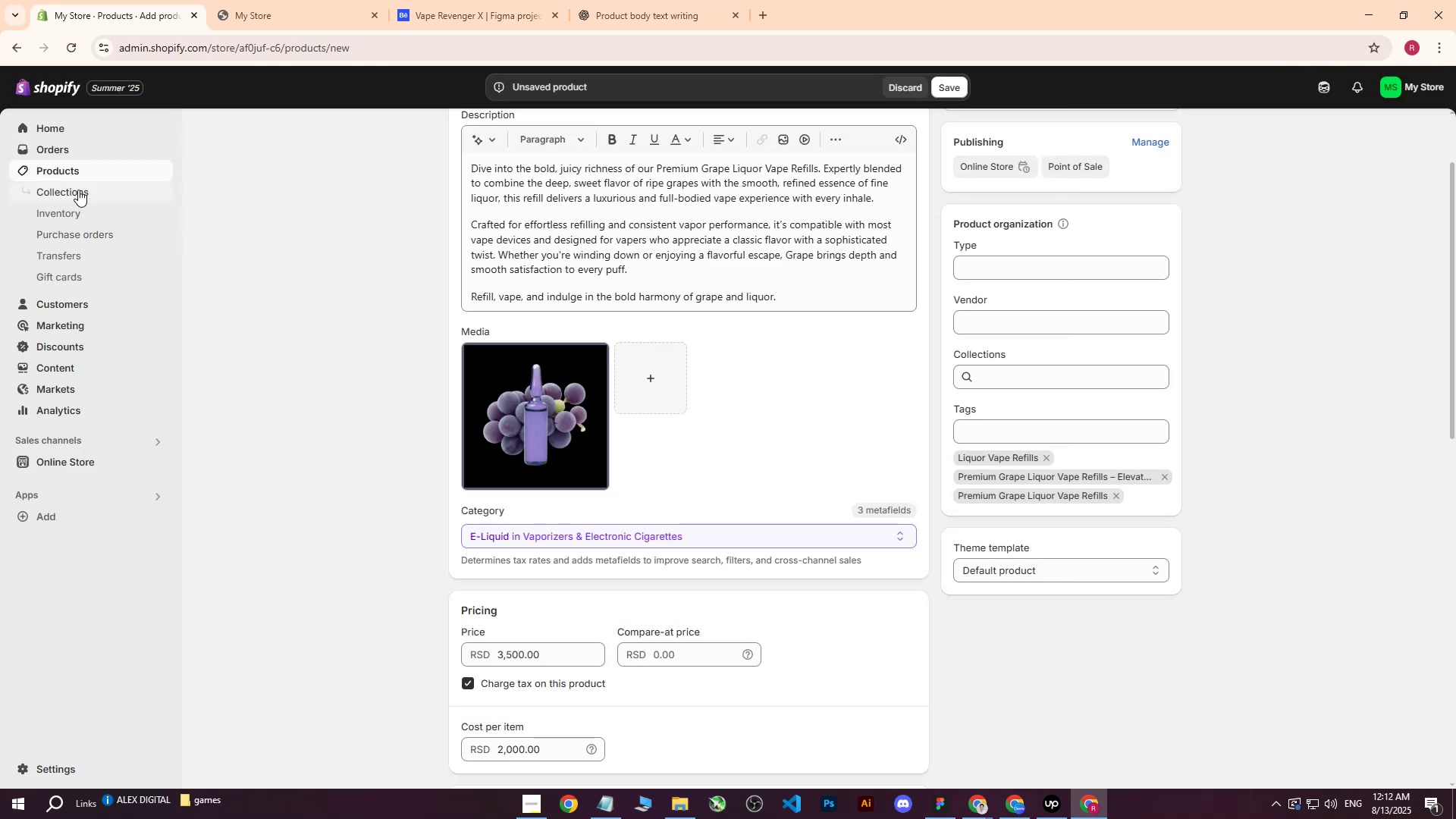 
left_click([72, 172])
 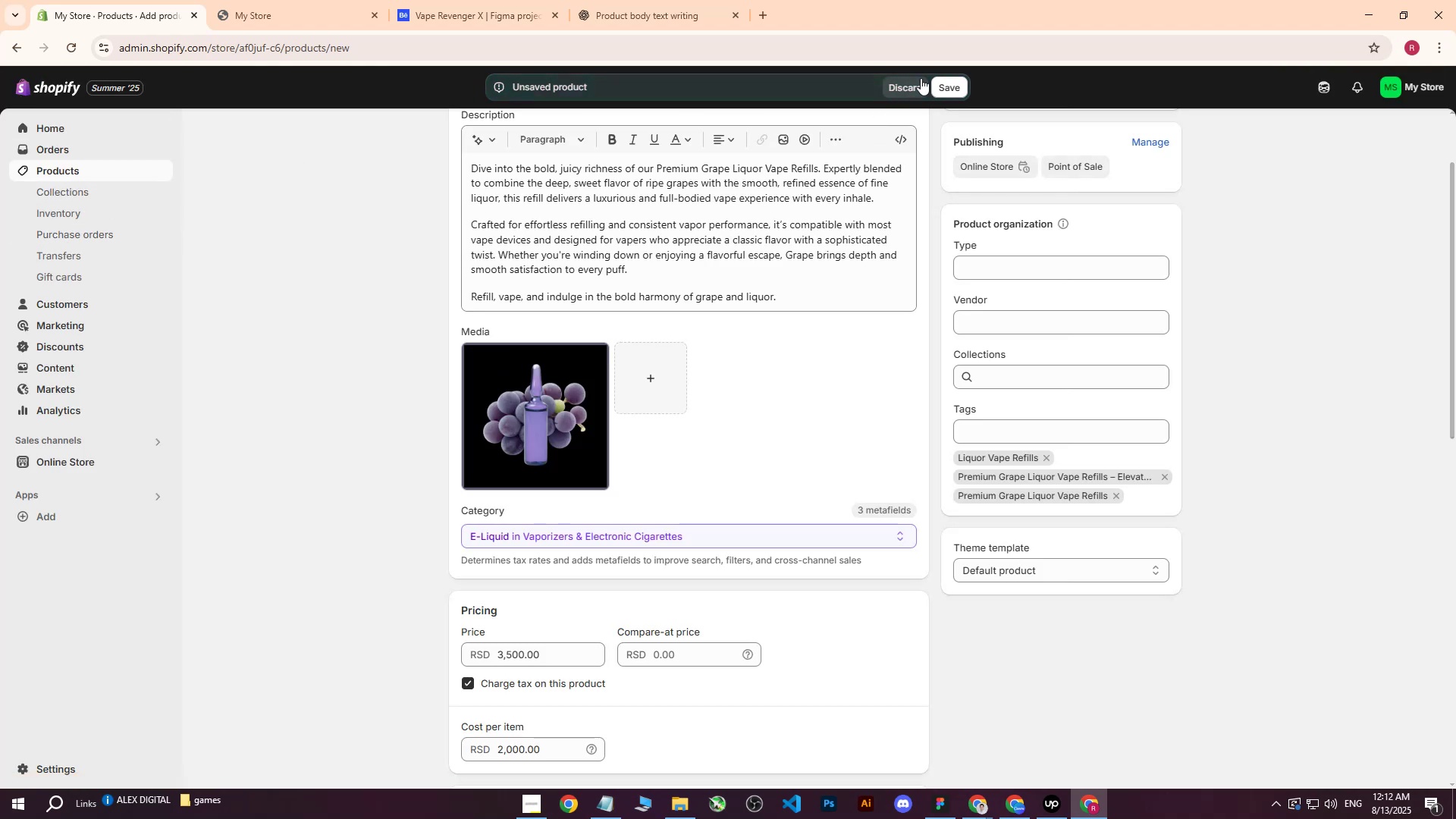 
left_click([944, 87])
 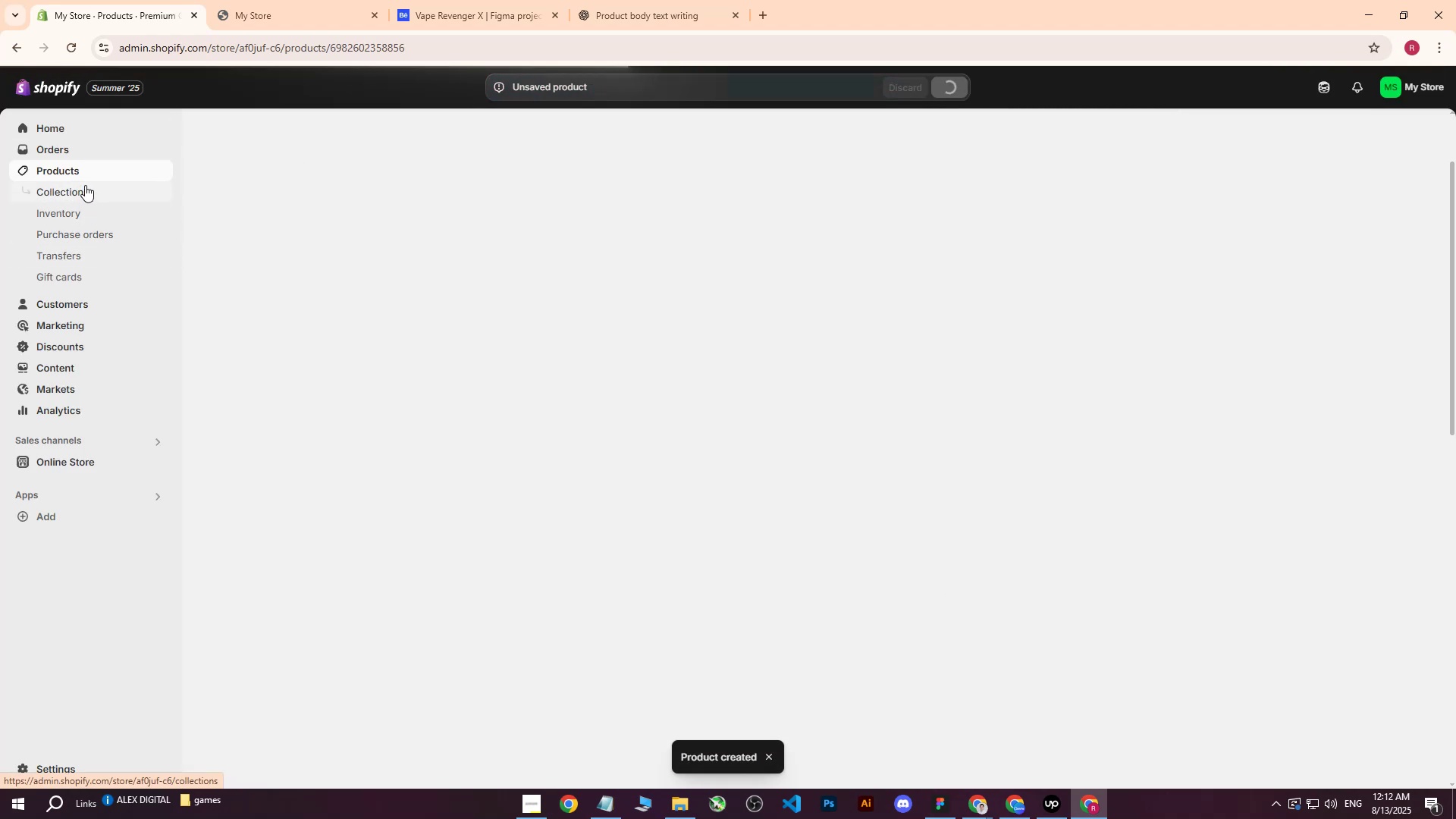 
left_click([83, 194])
 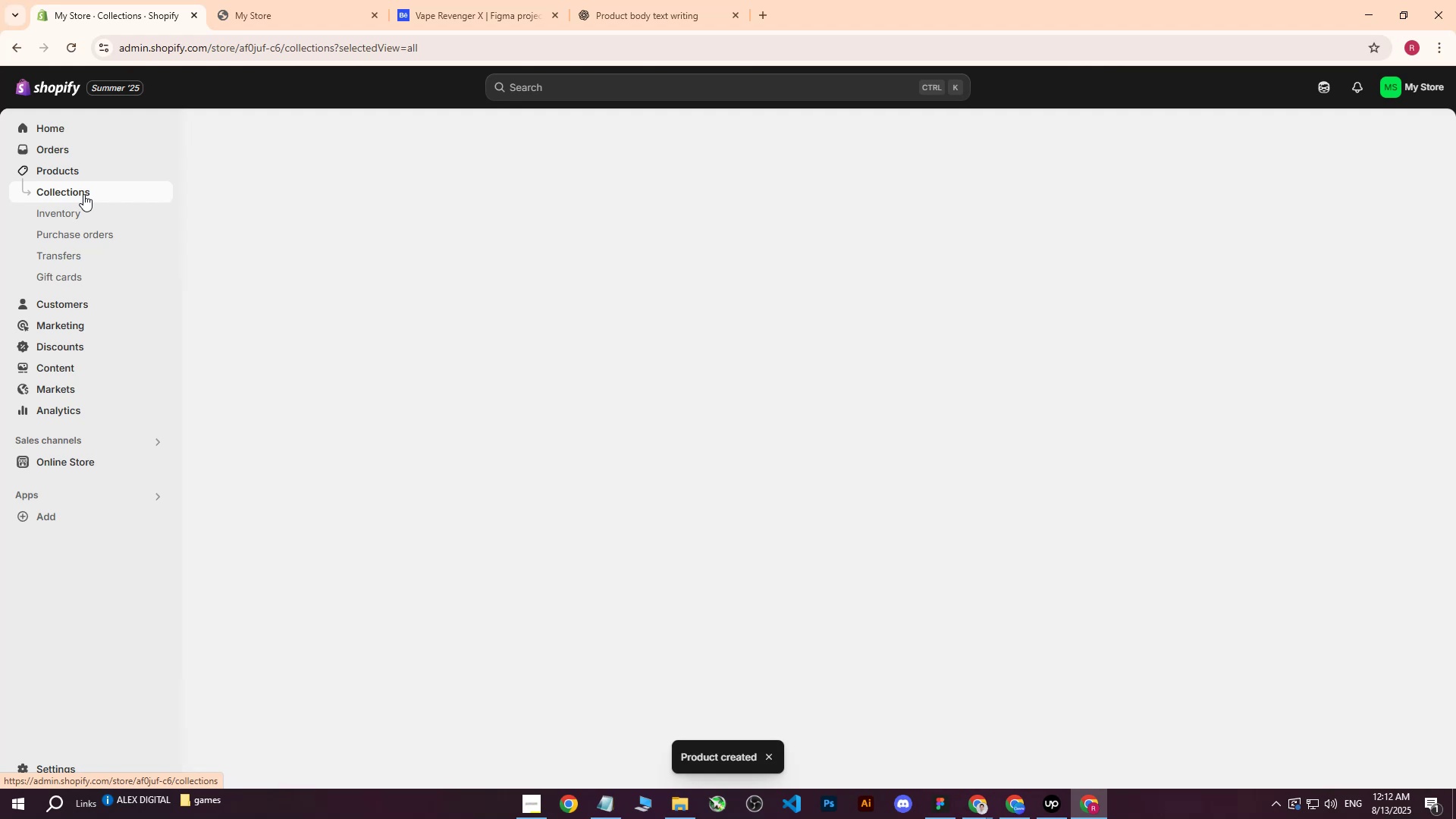 
left_click([56, 168])
 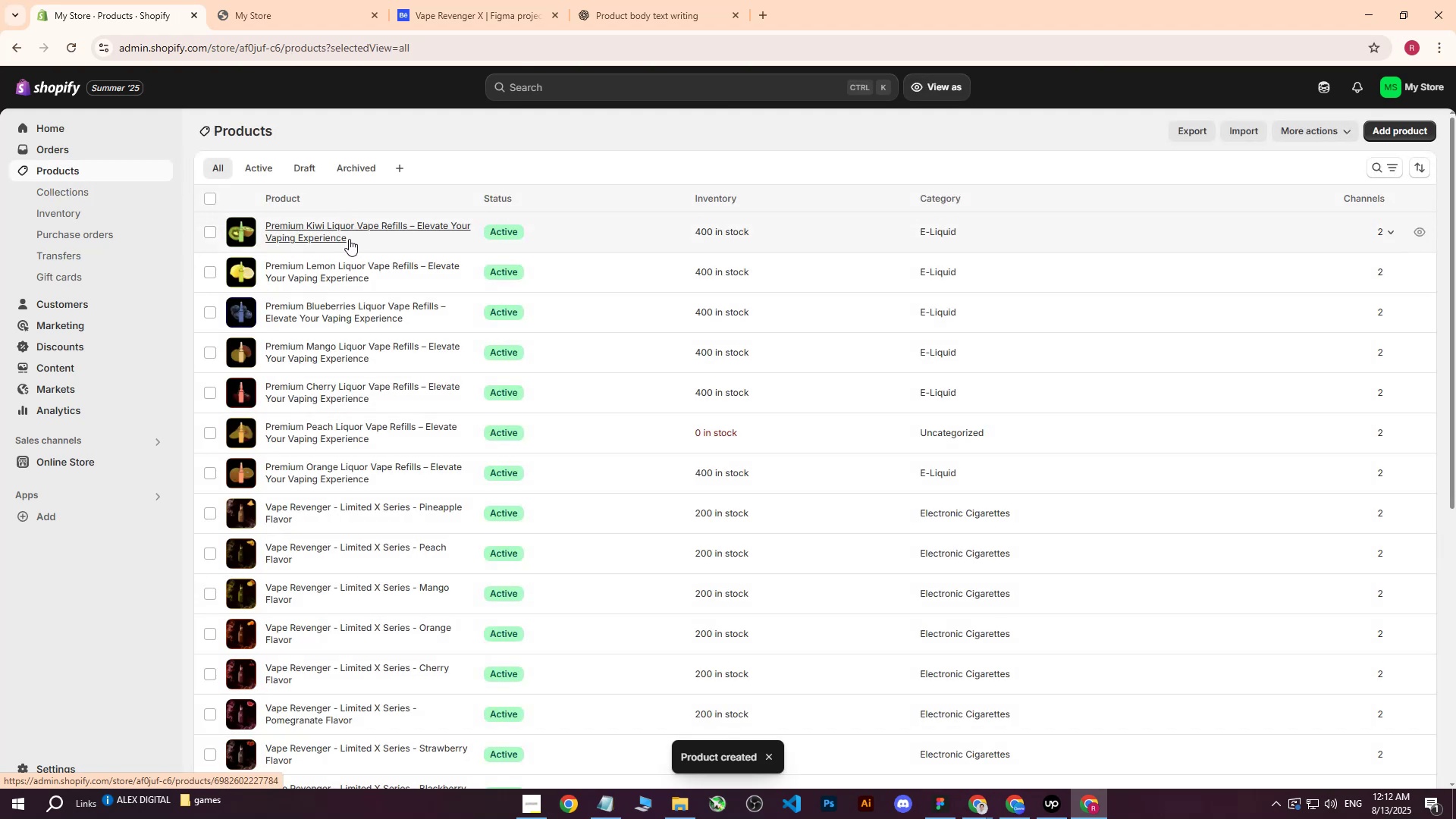 
scroll: coordinate [341, 322], scroll_direction: up, amount: 5.0
 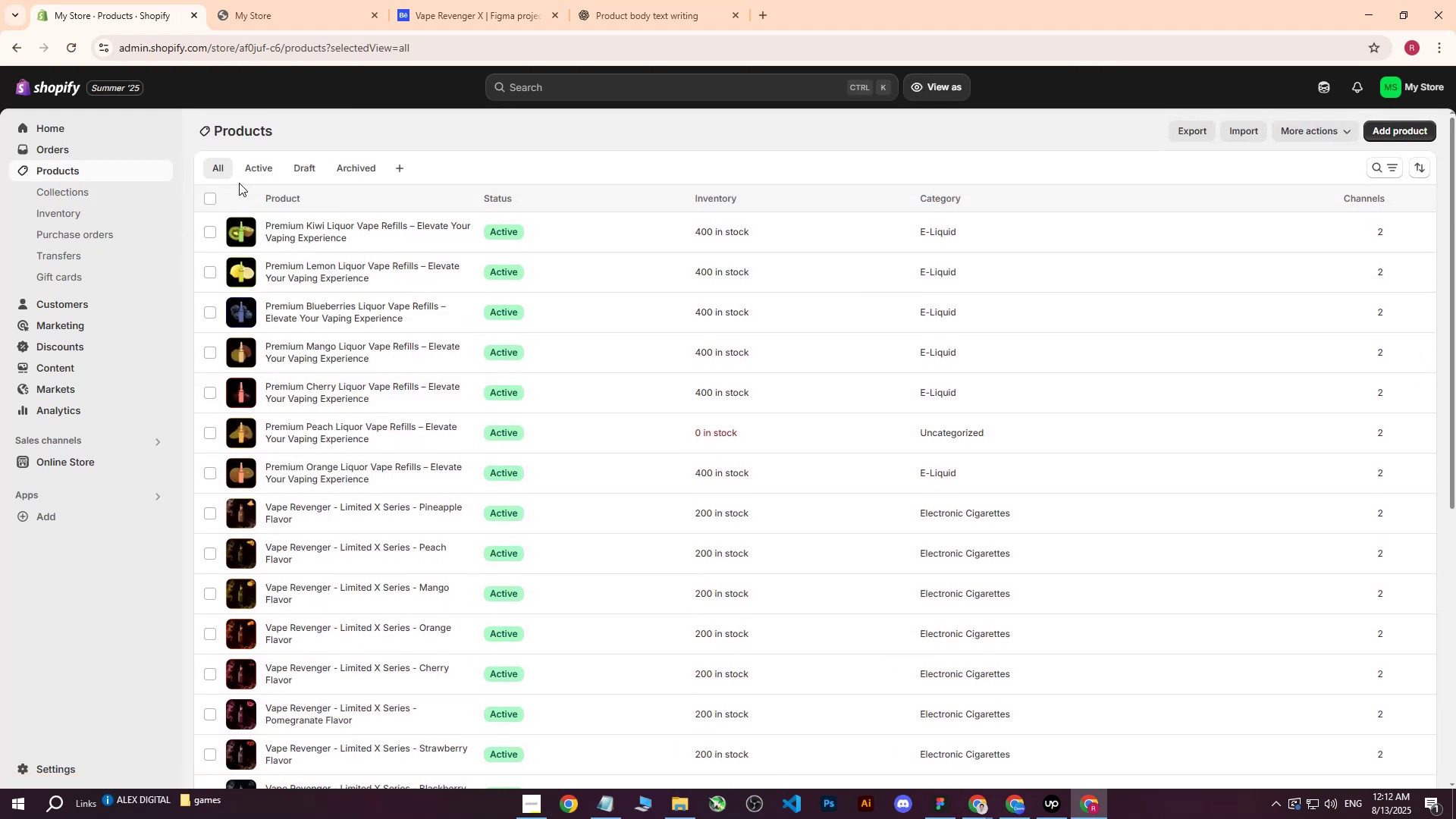 
left_click([73, 59])
 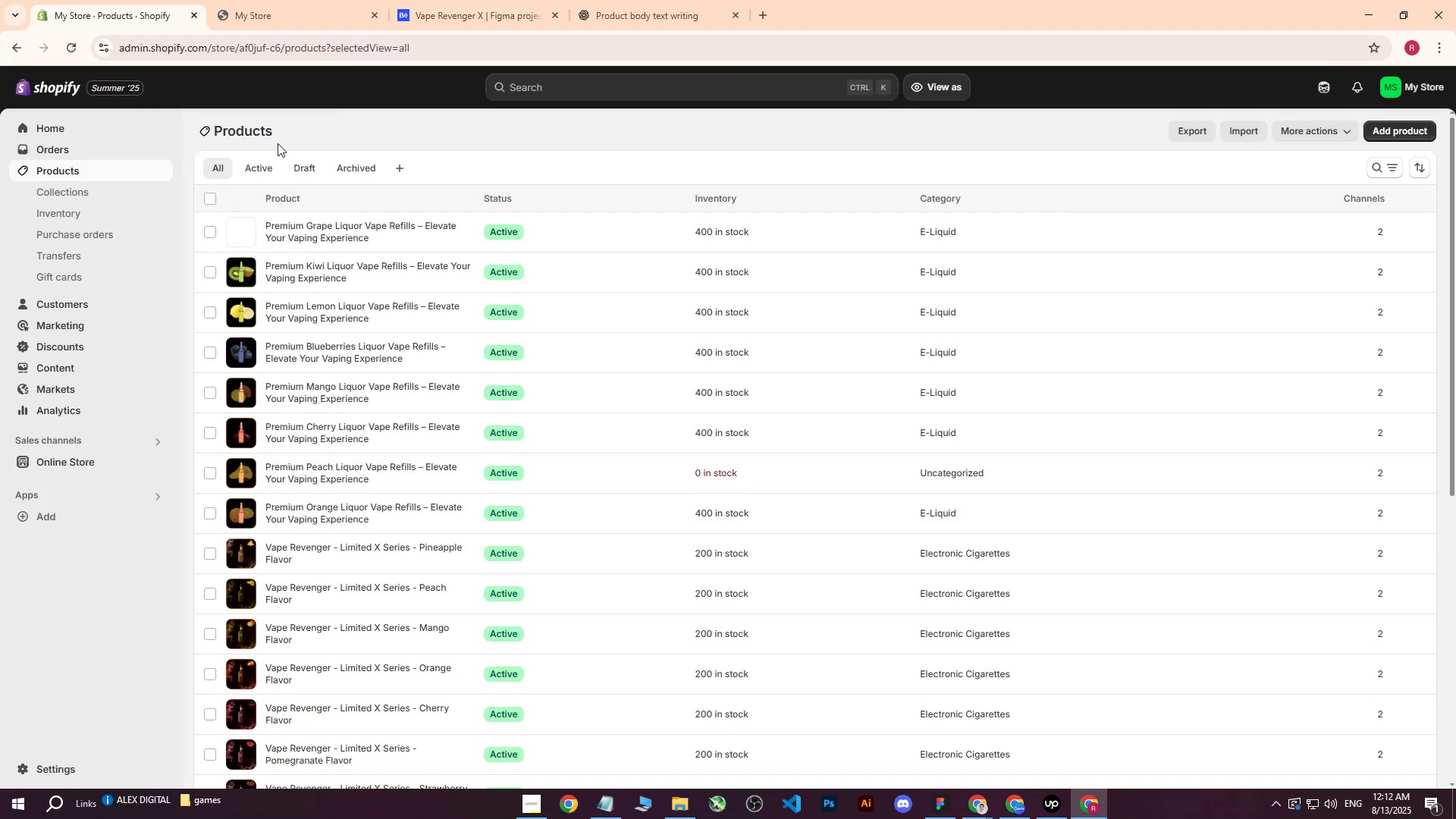 
left_click([313, 236])
 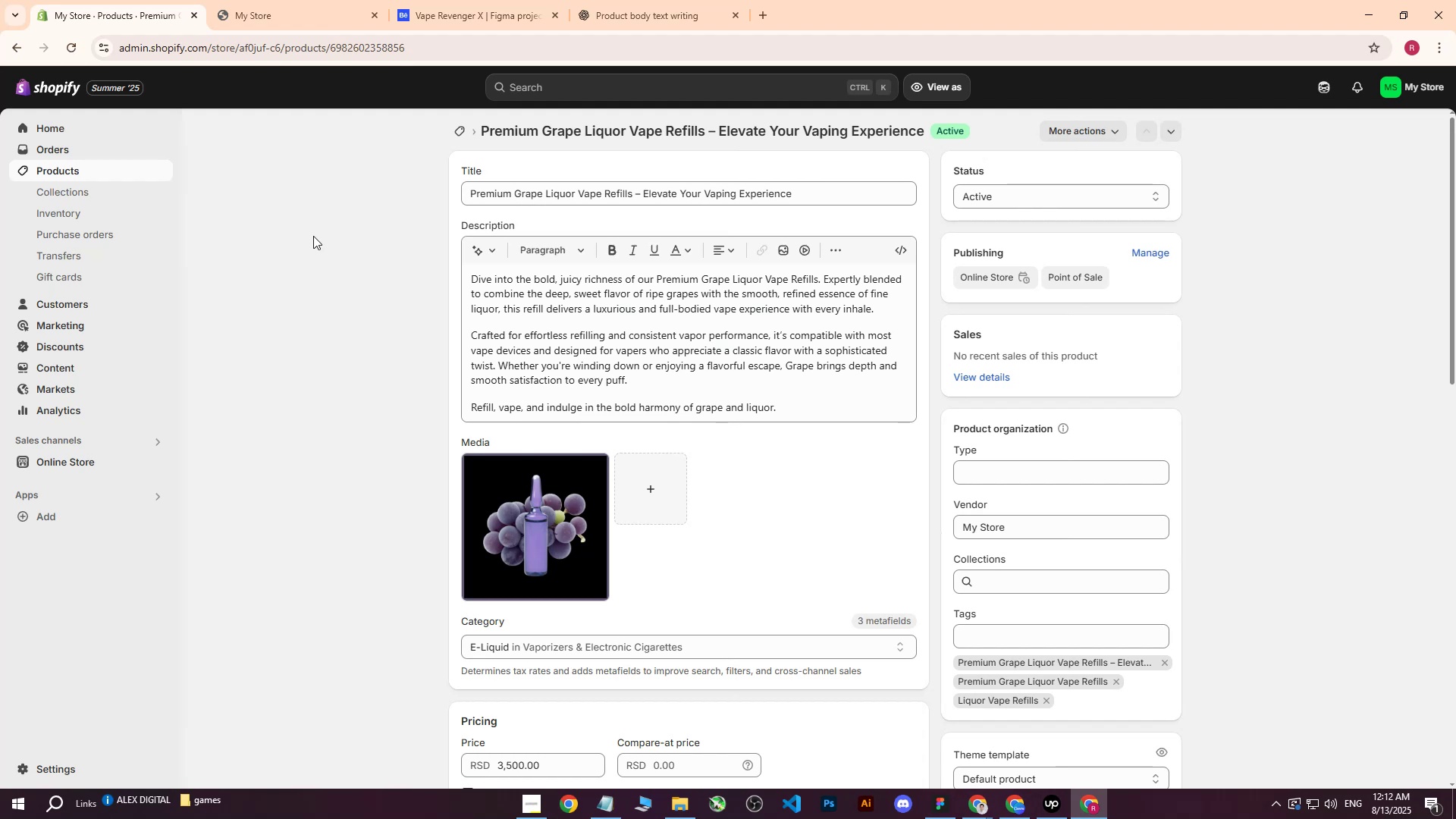 
wait(18.4)
 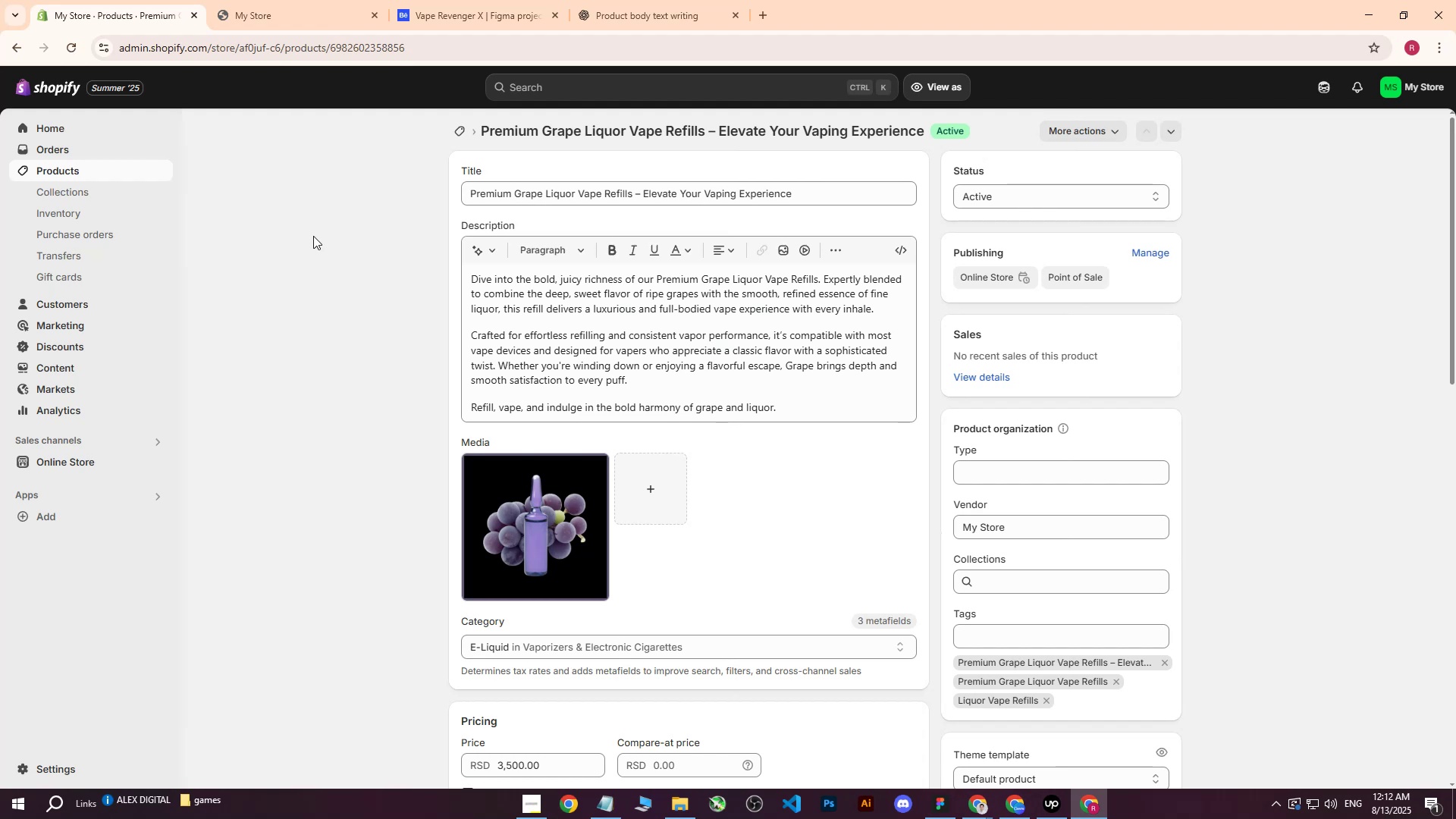 
left_click([94, 166])
 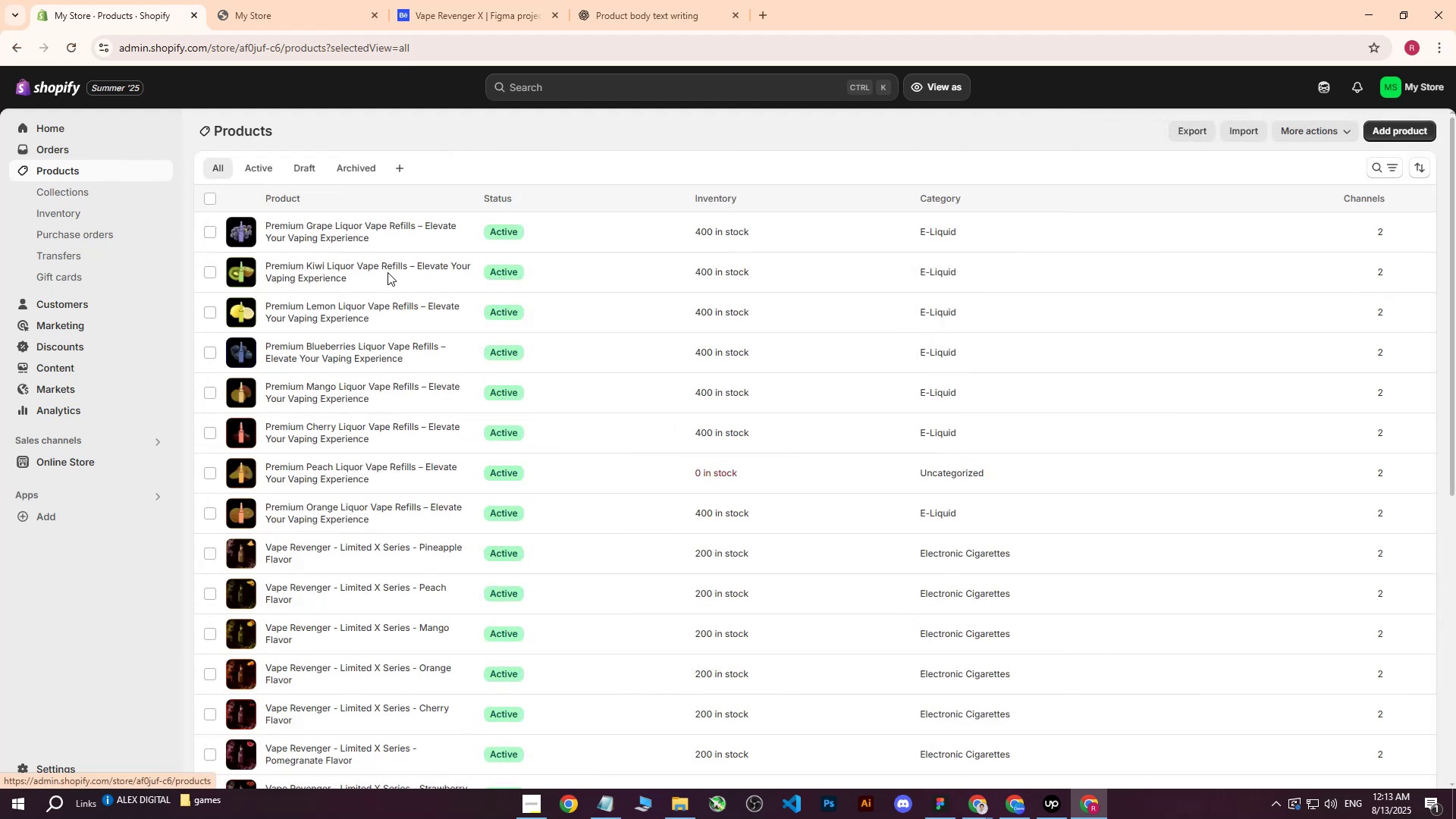 
left_click([333, 271])
 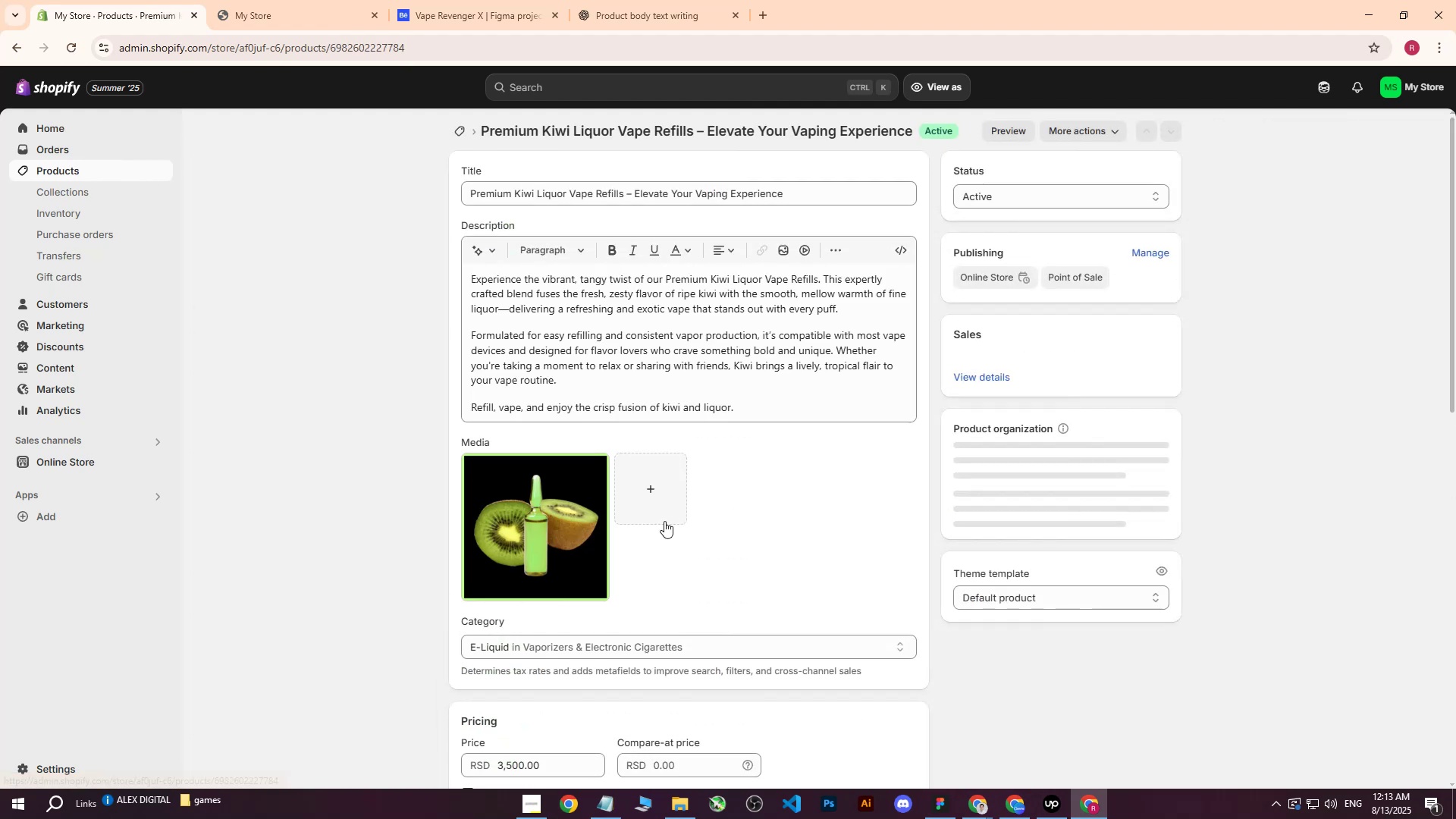 
left_click([529, 503])
 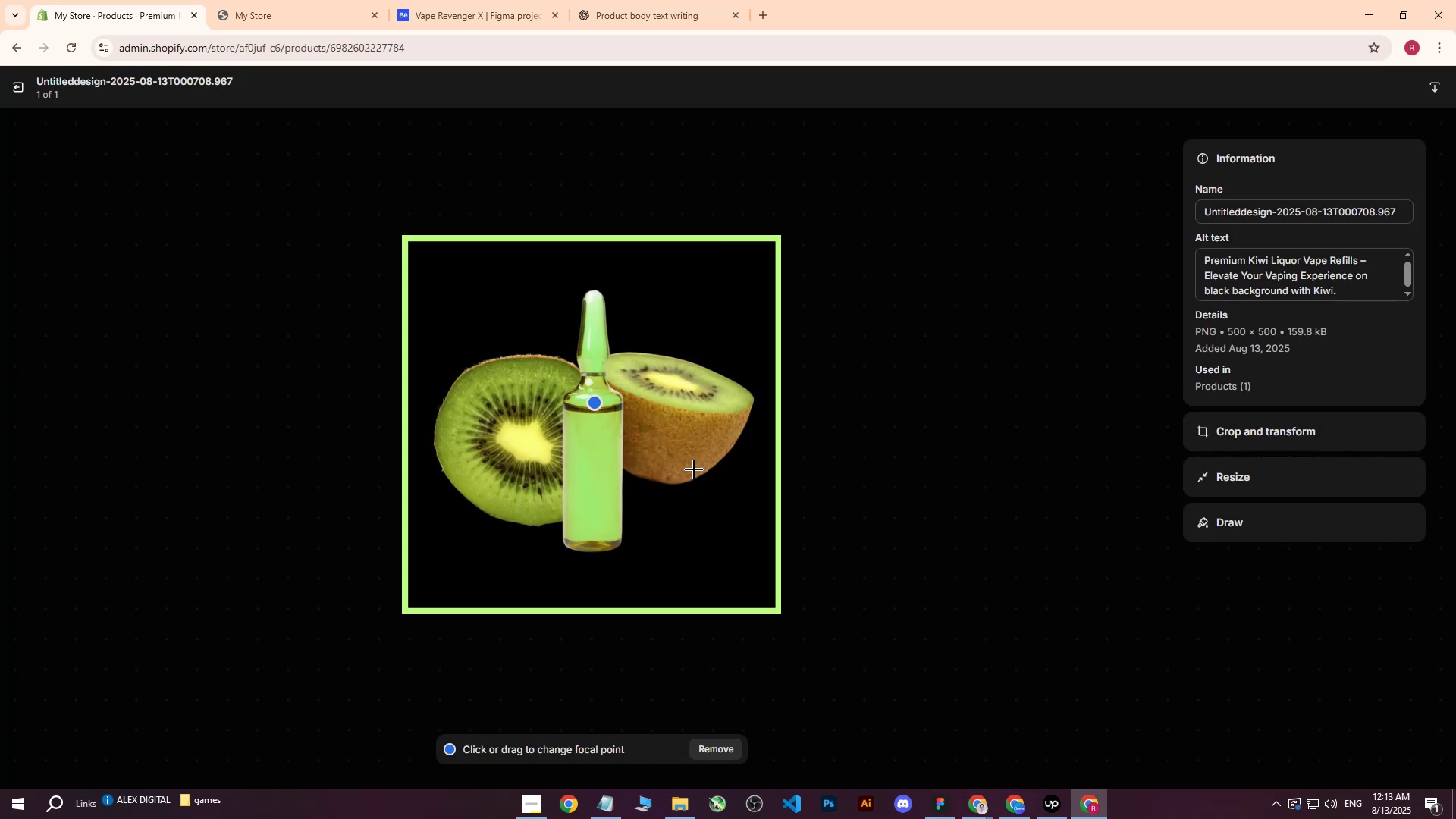 
key(Escape)
 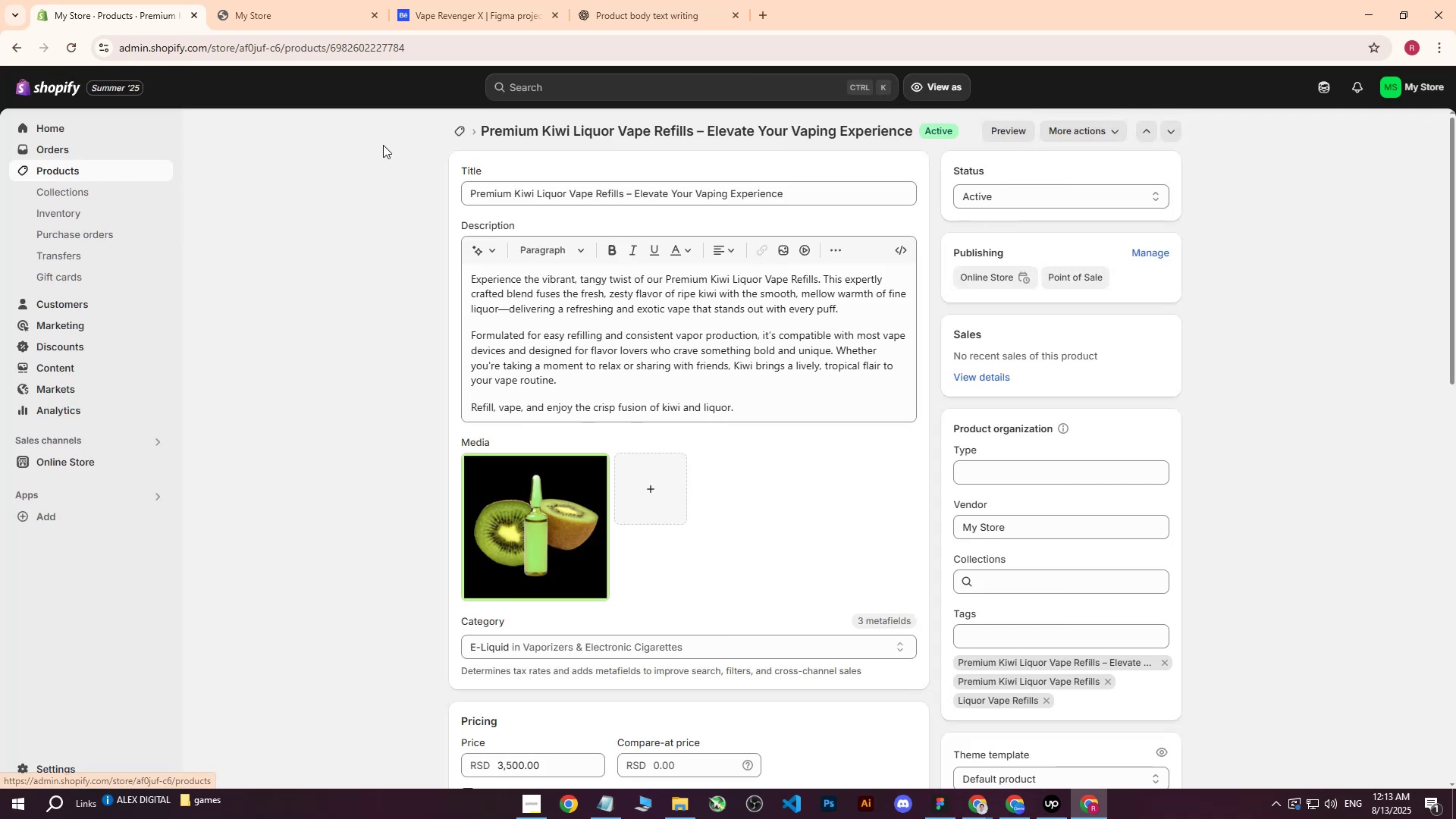 
left_click([113, 172])
 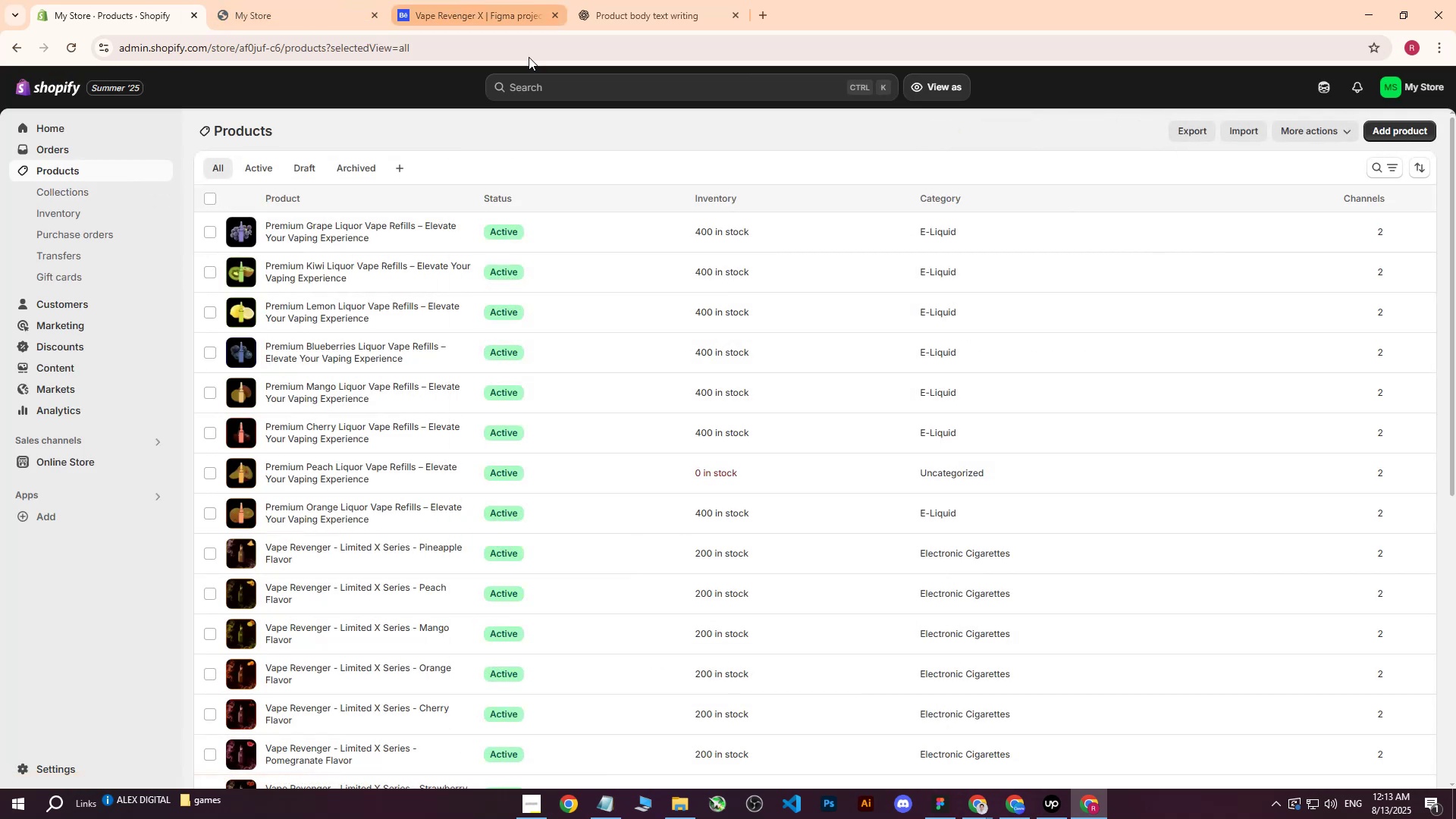 
left_click([1009, 806])
 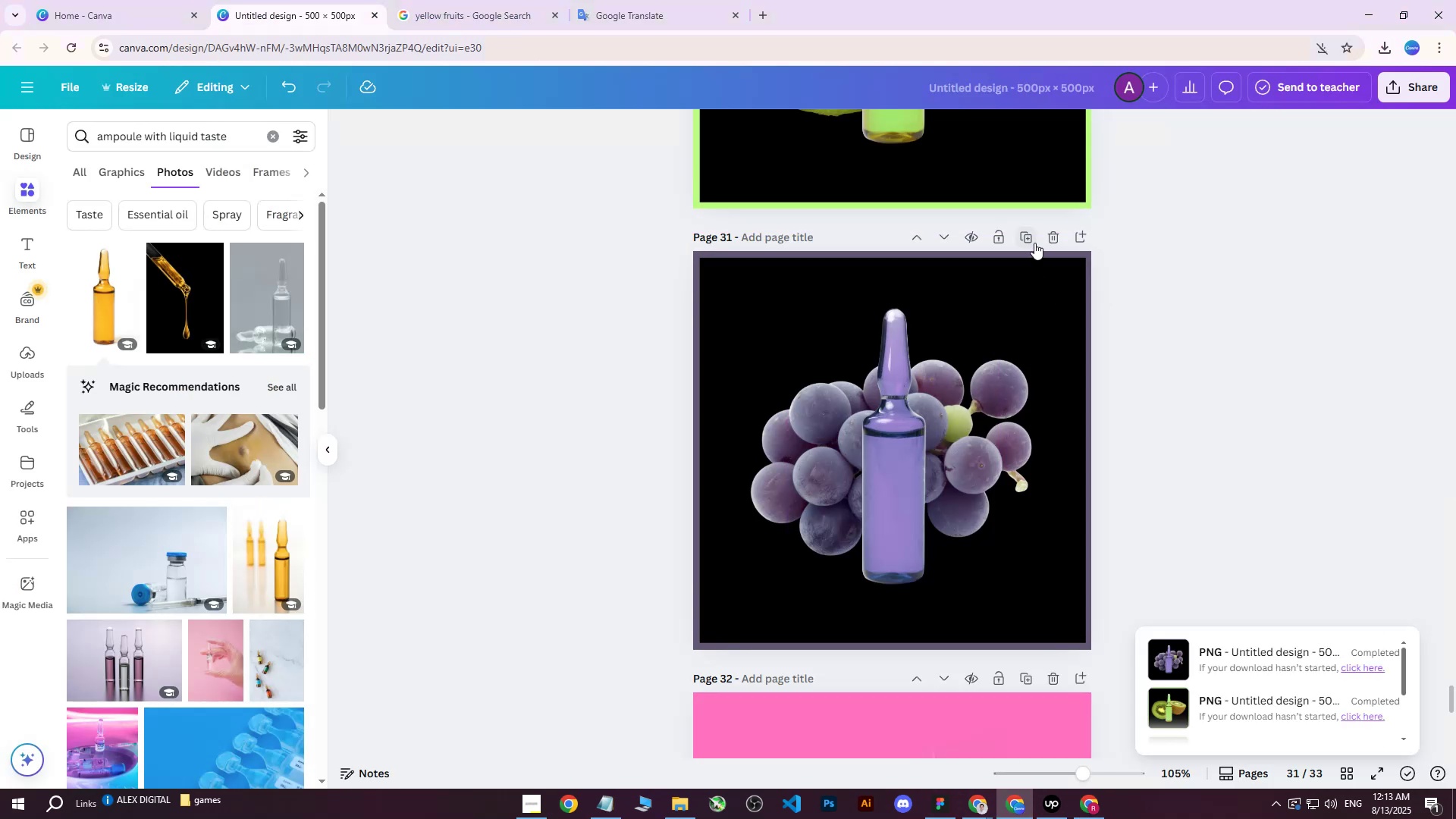 
left_click([1031, 239])
 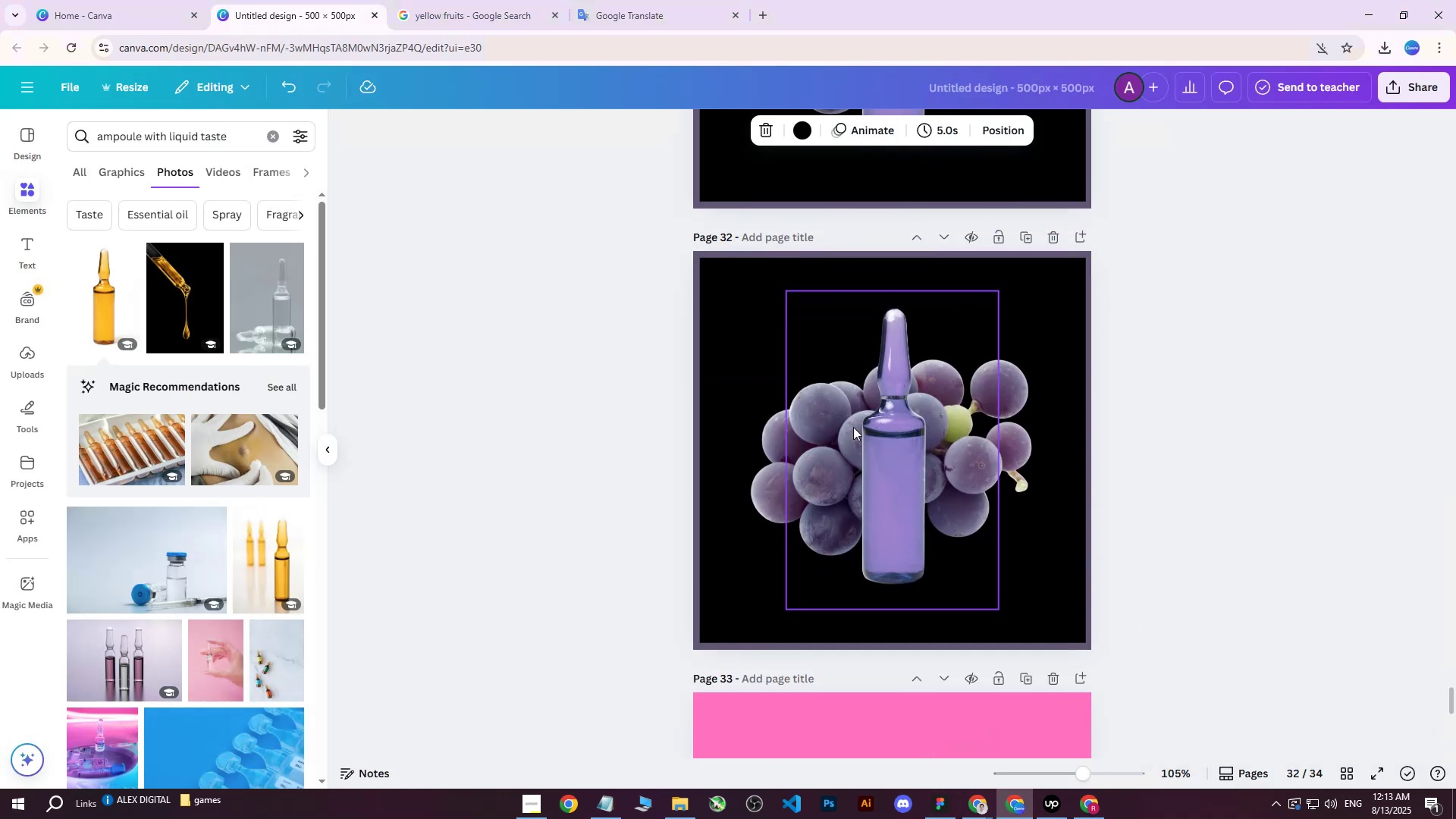 
left_click([764, 462])
 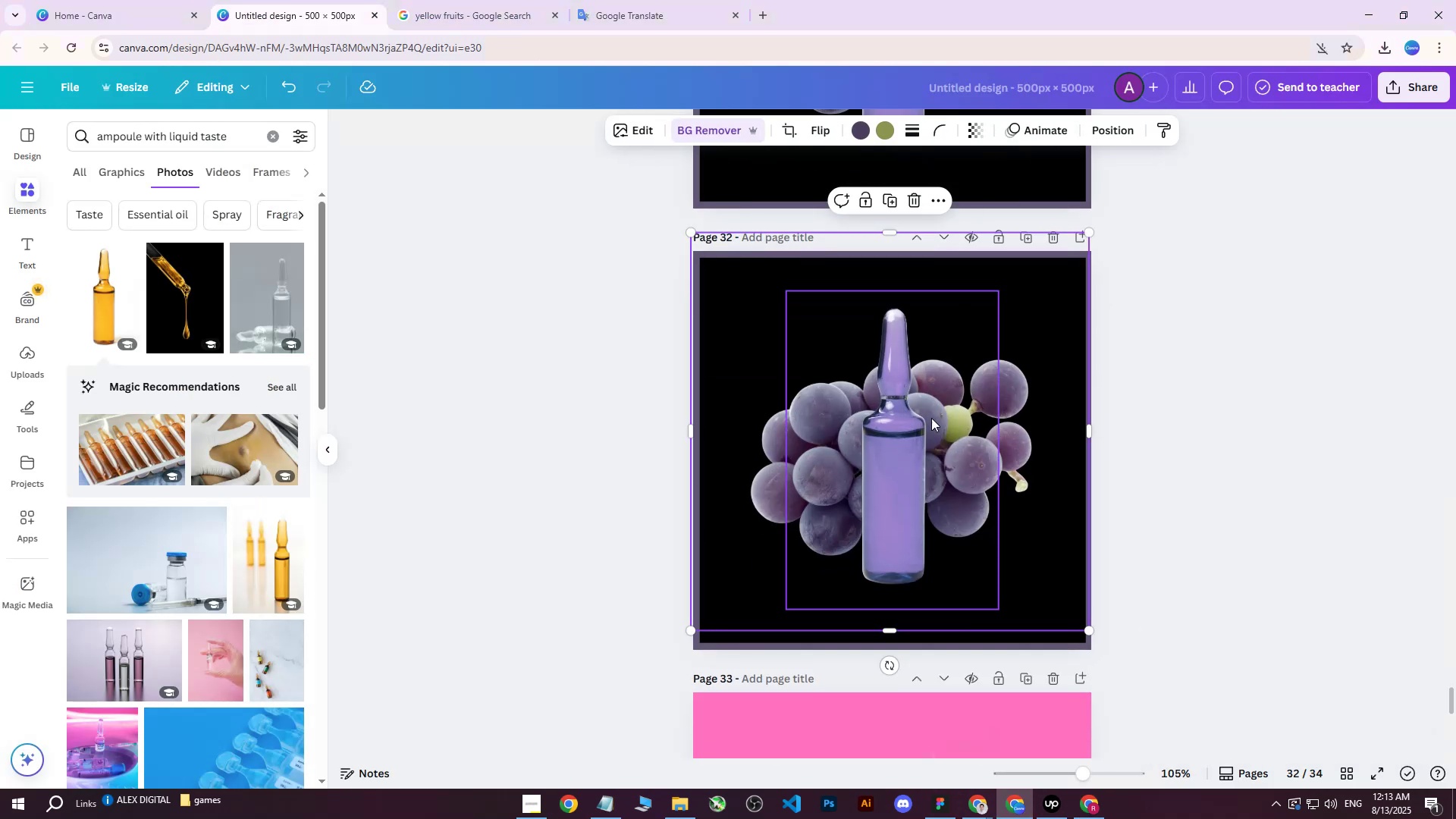 
left_click([934, 441])
 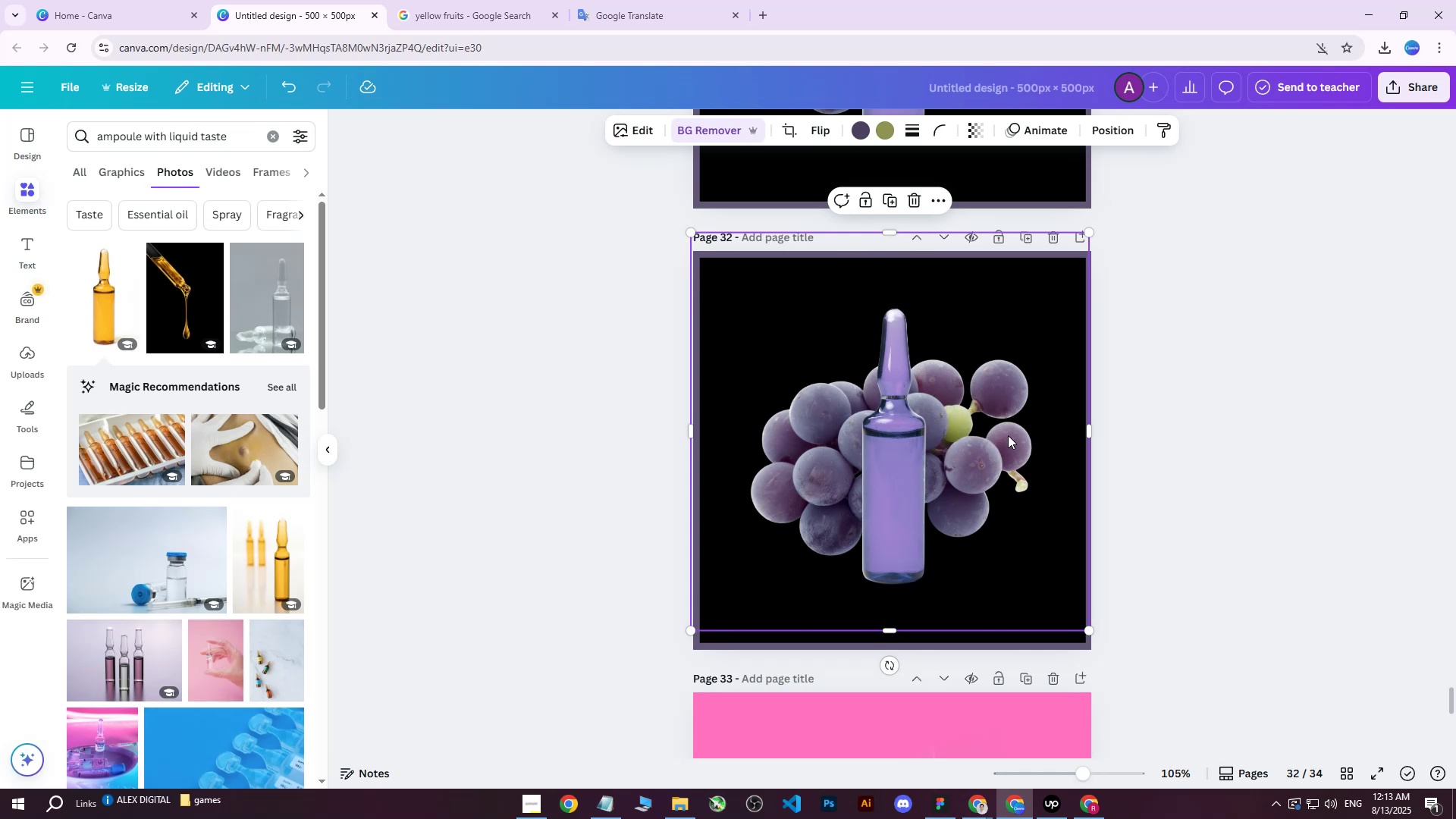 
left_click_drag(start_coordinate=[1008, 437], to_coordinate=[1008, 449])
 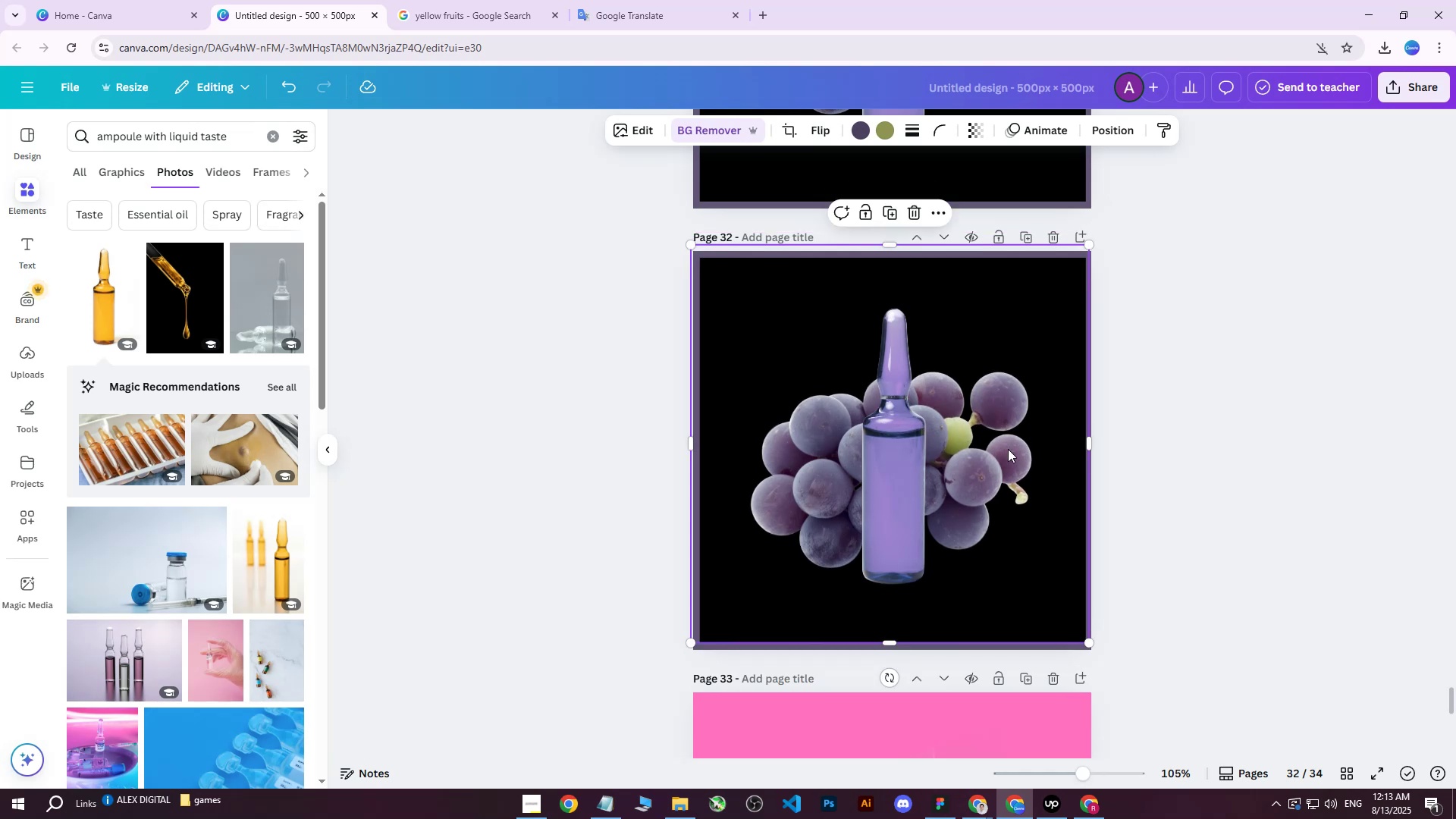 
key(Delete)
 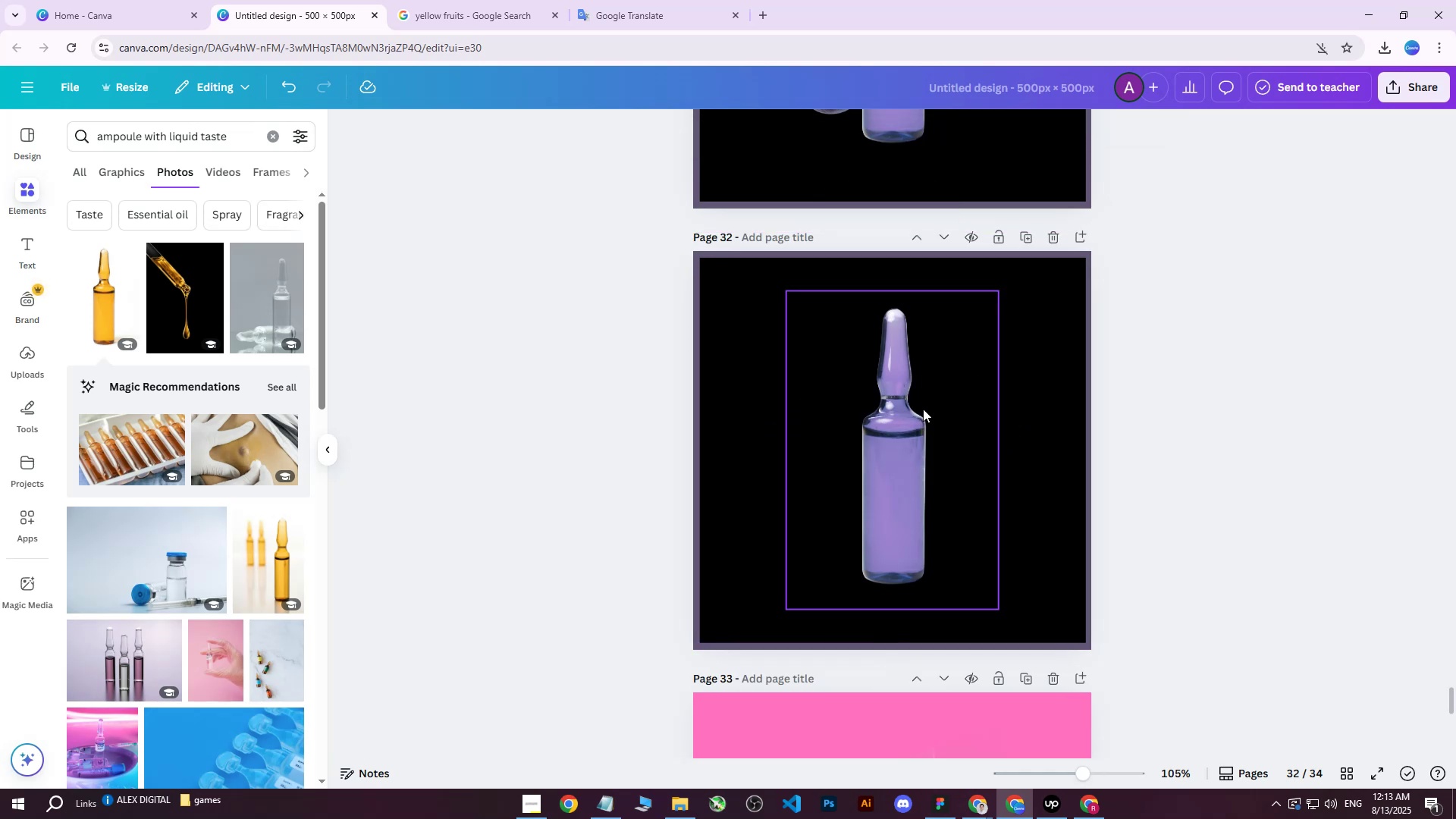 
scroll: coordinate [938, 465], scroll_direction: up, amount: 122.0
 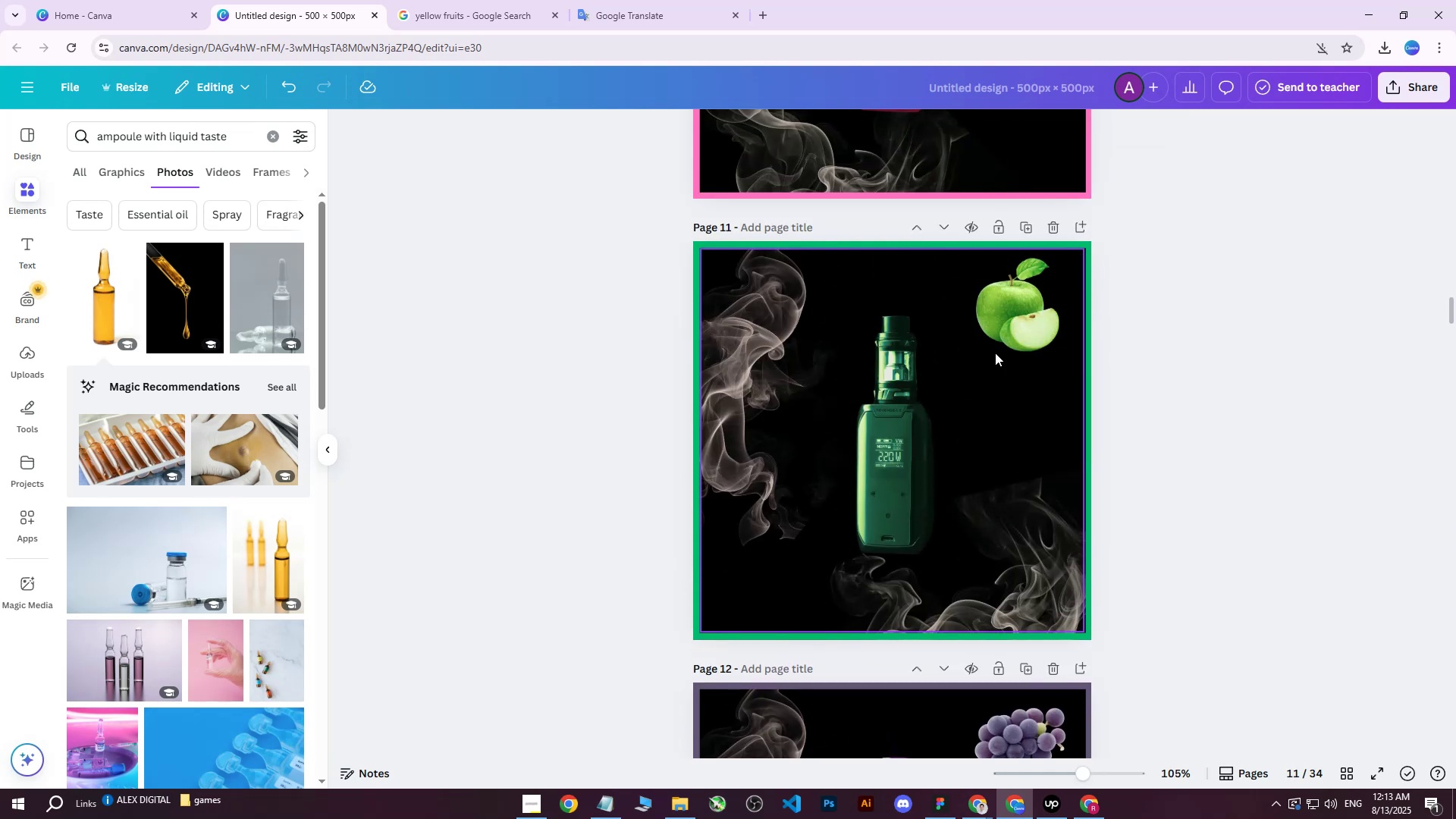 
left_click([1020, 310])
 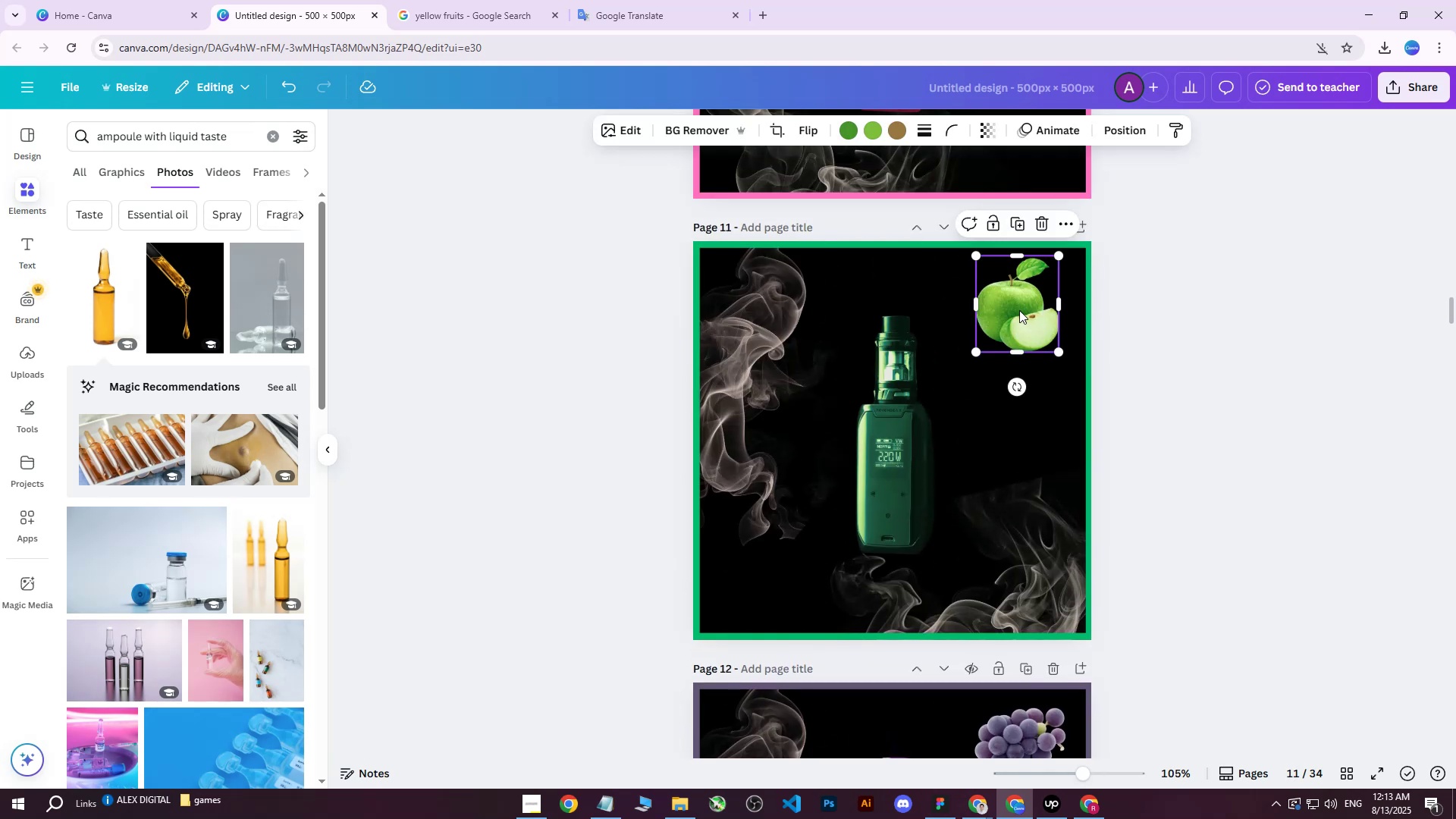 
right_click([1018, 311])
 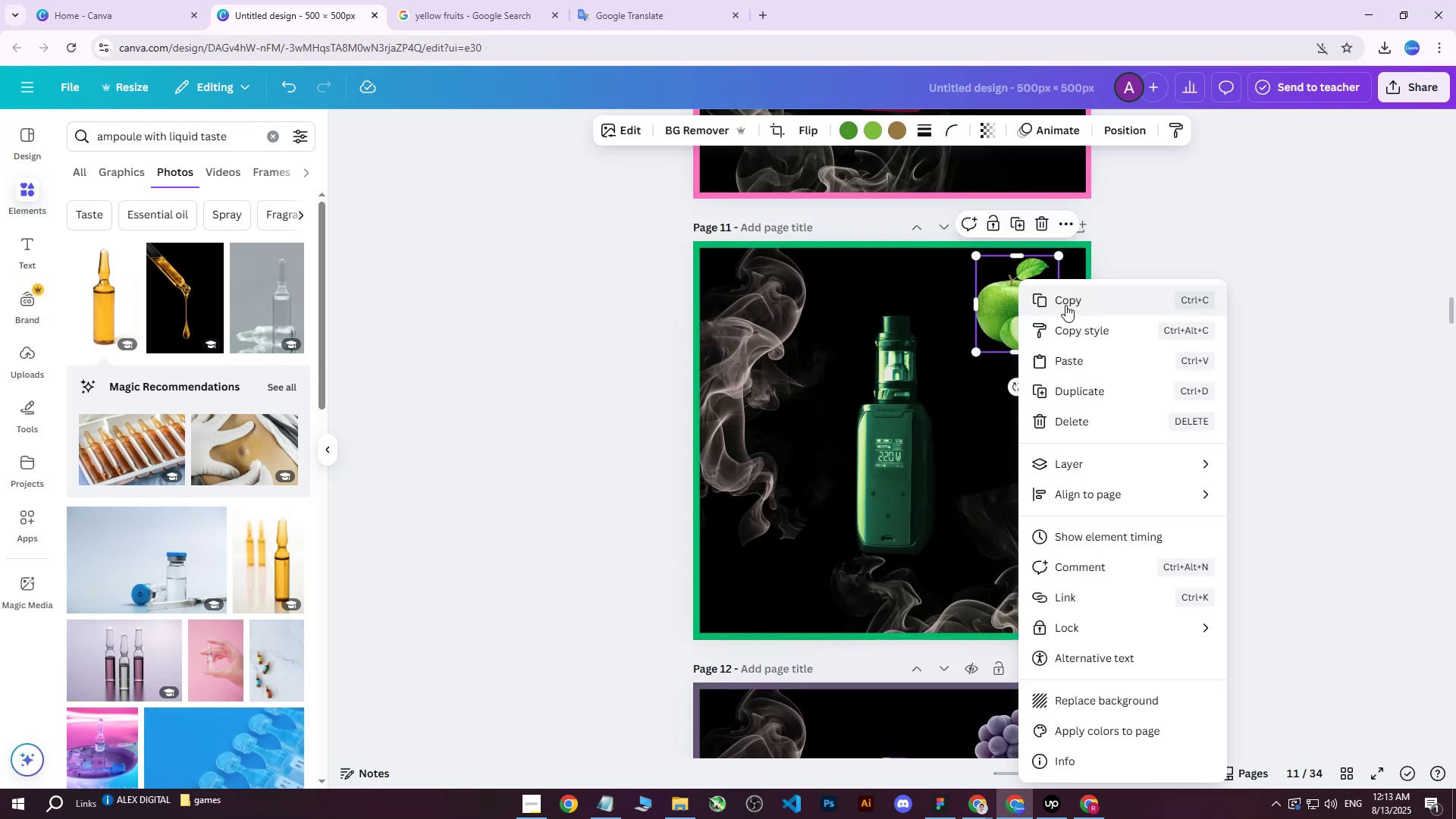 
left_click([1065, 305])
 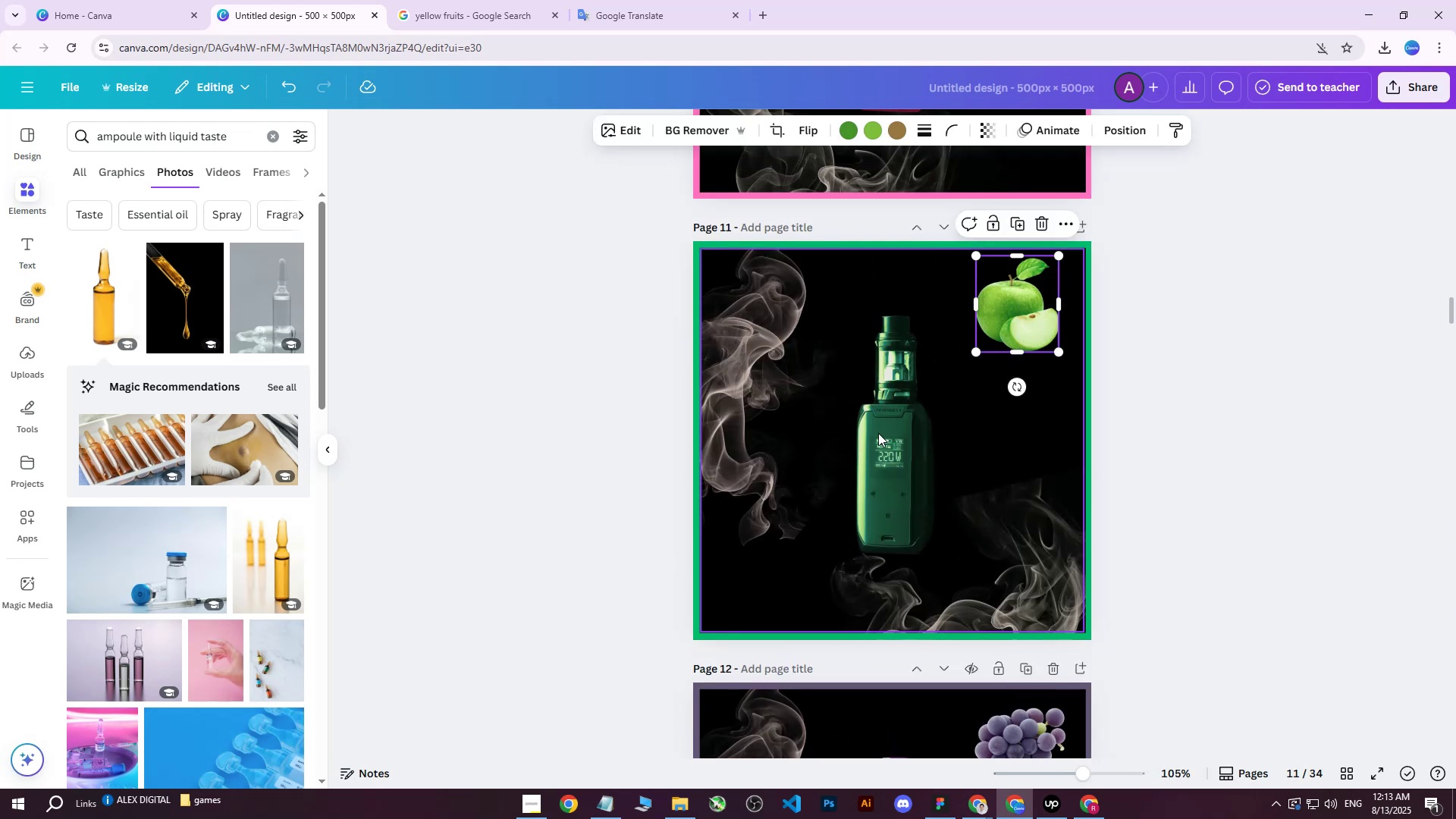 
scroll: coordinate [846, 466], scroll_direction: down, amount: 10.0
 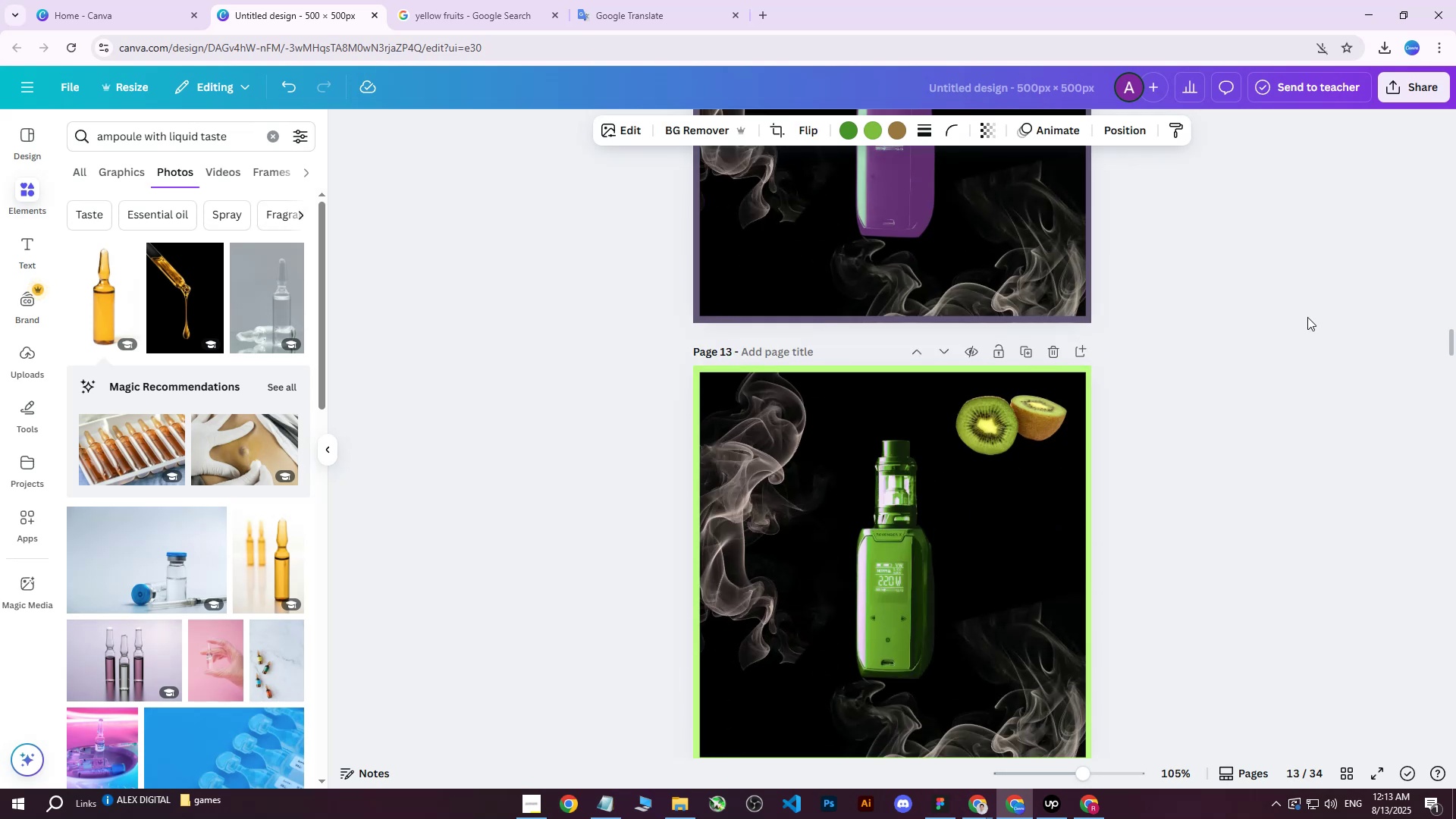 
middle_click([1292, 312])
 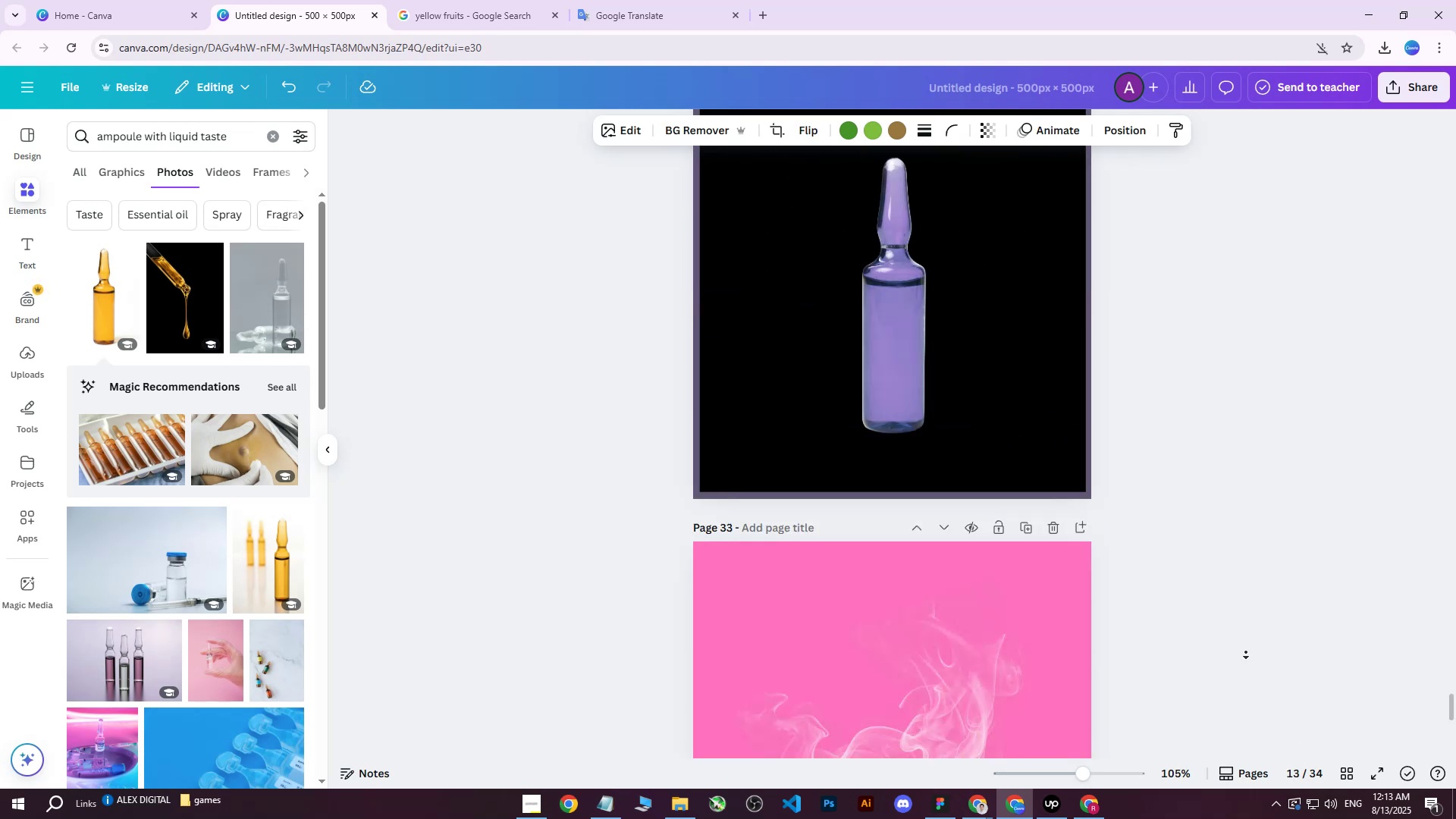 
middle_click([1245, 651])
 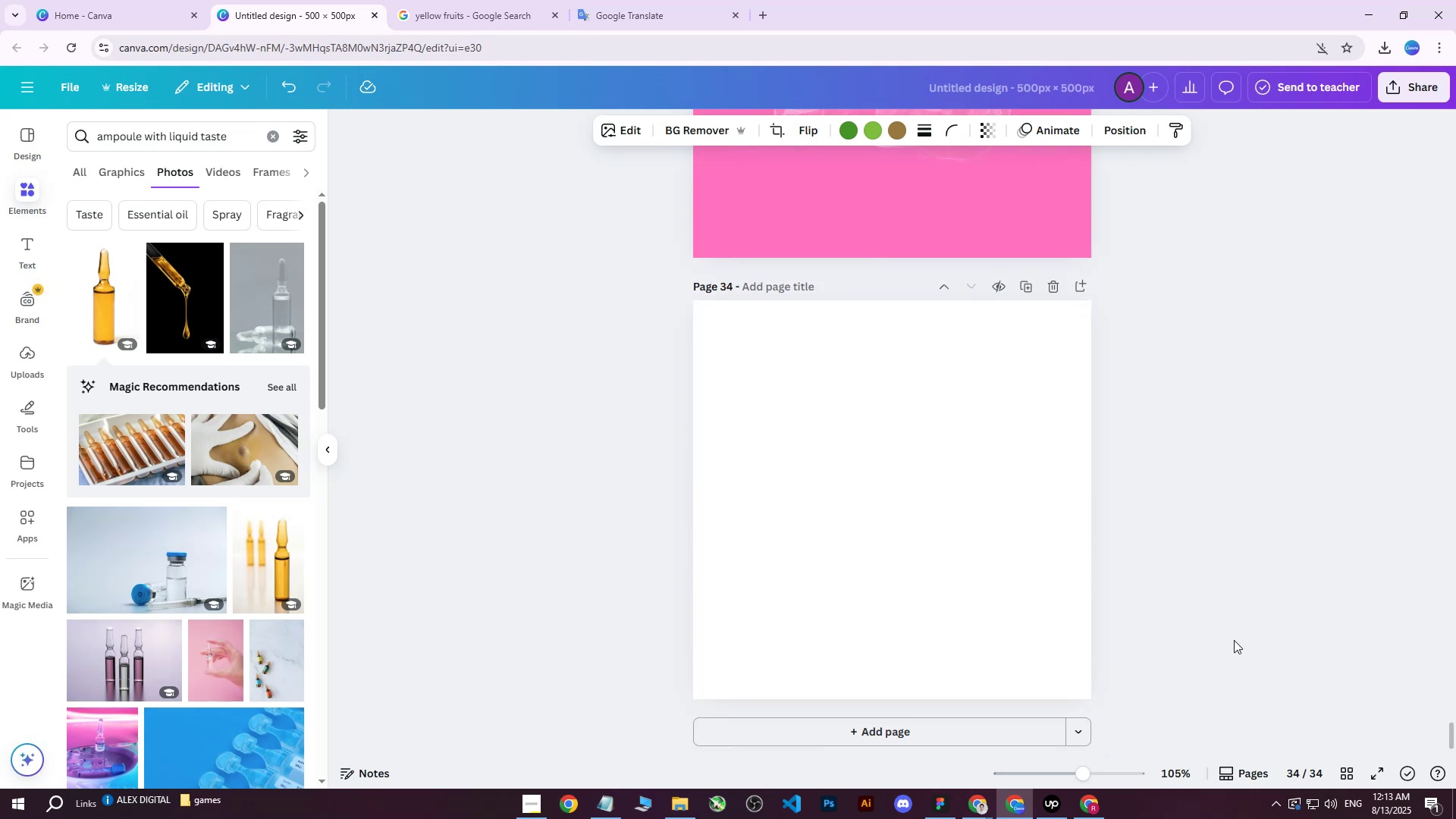 
scroll: coordinate [945, 558], scroll_direction: up, amount: 12.0
 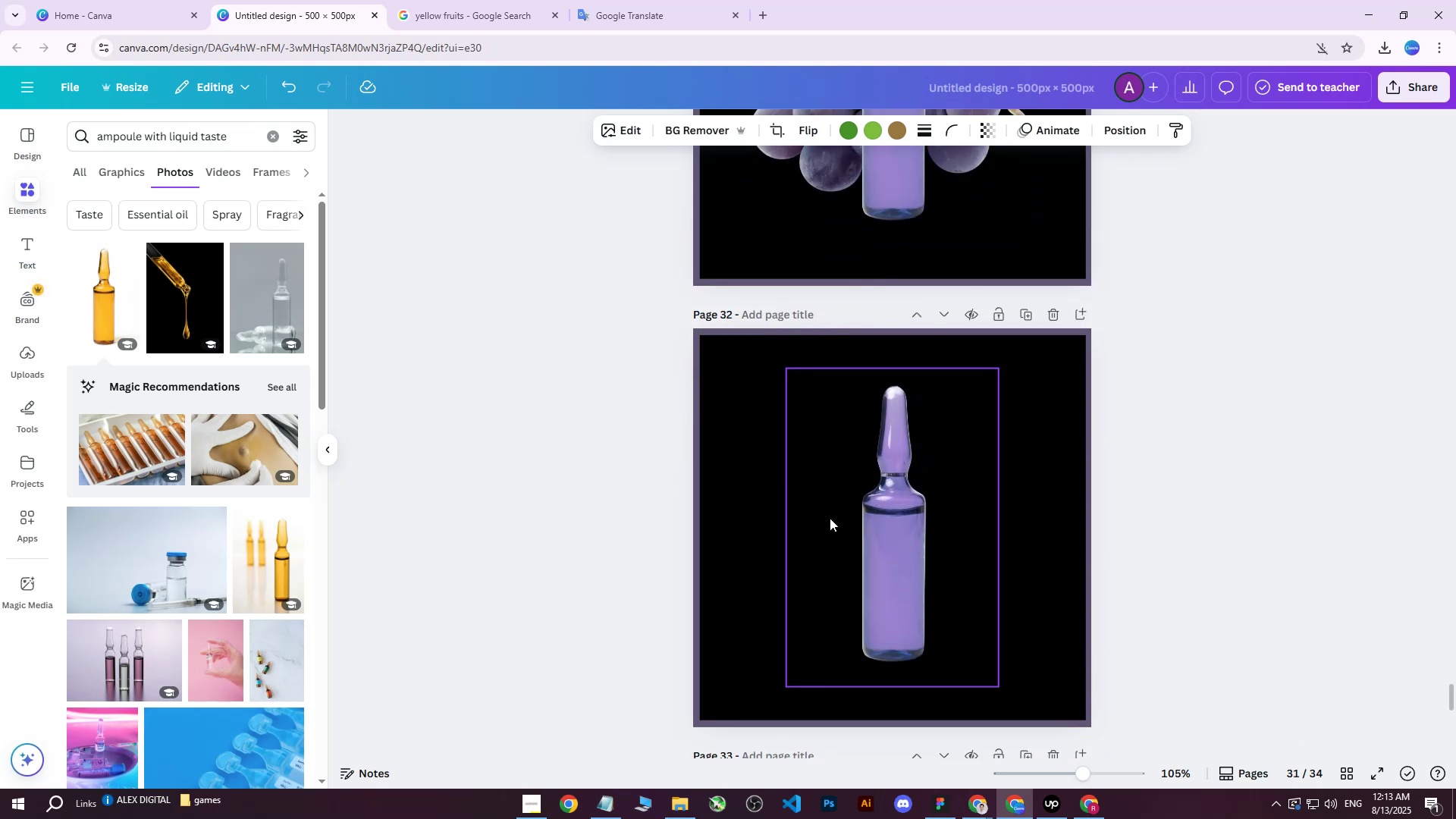 
key(Control+ControlLeft)
 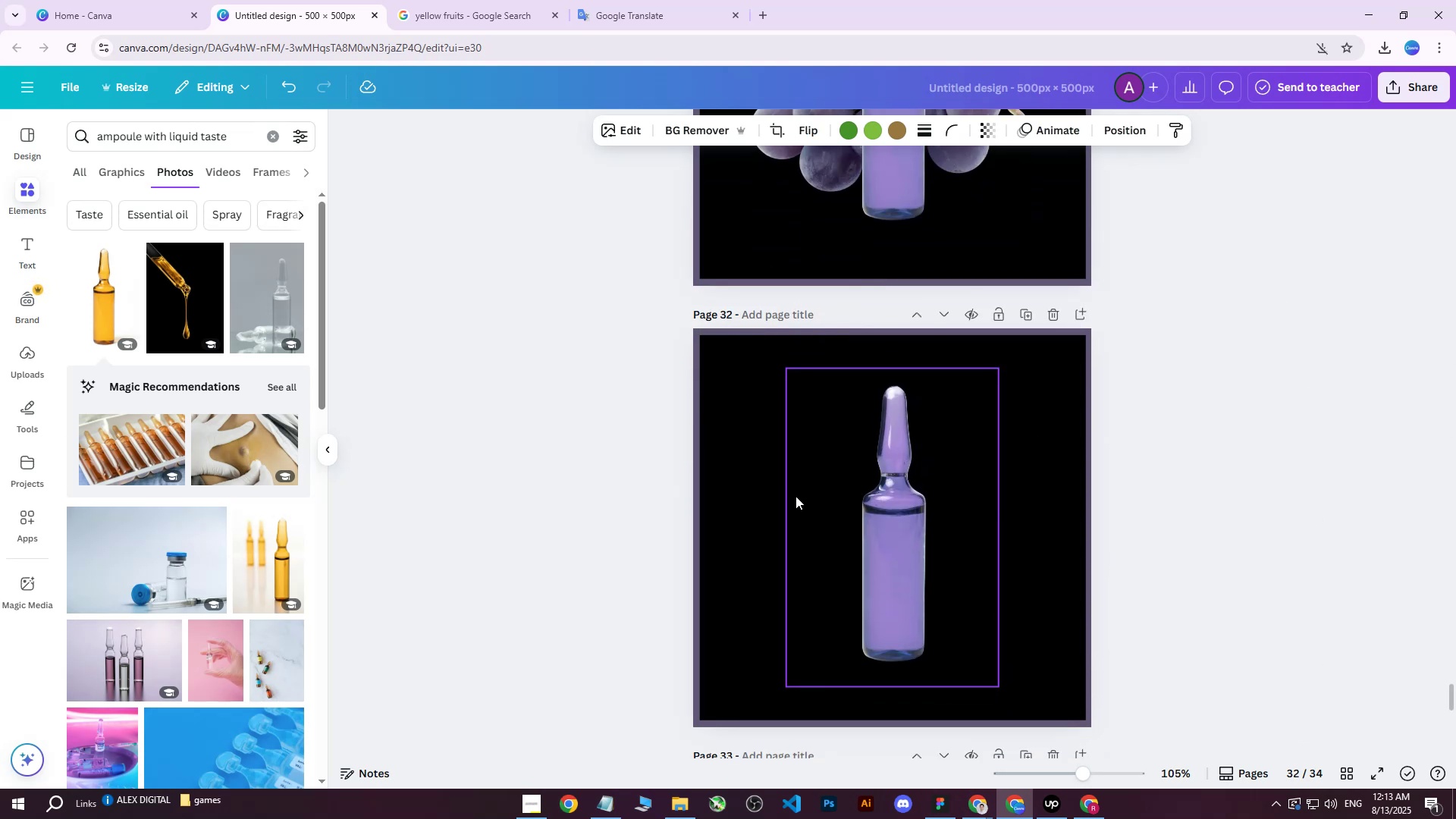 
key(Control+V)
 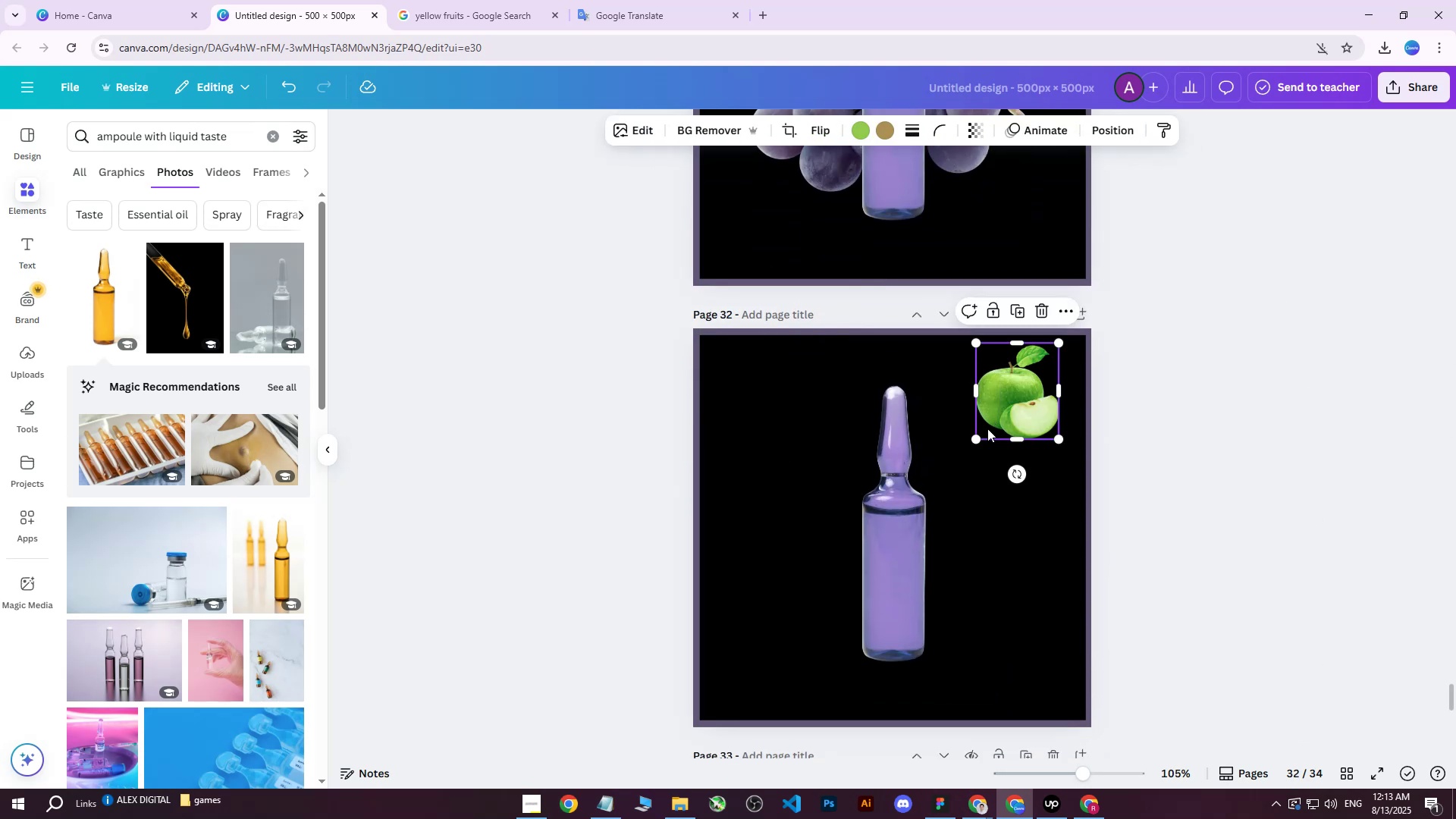 
left_click_drag(start_coordinate=[978, 436], to_coordinate=[821, 613])
 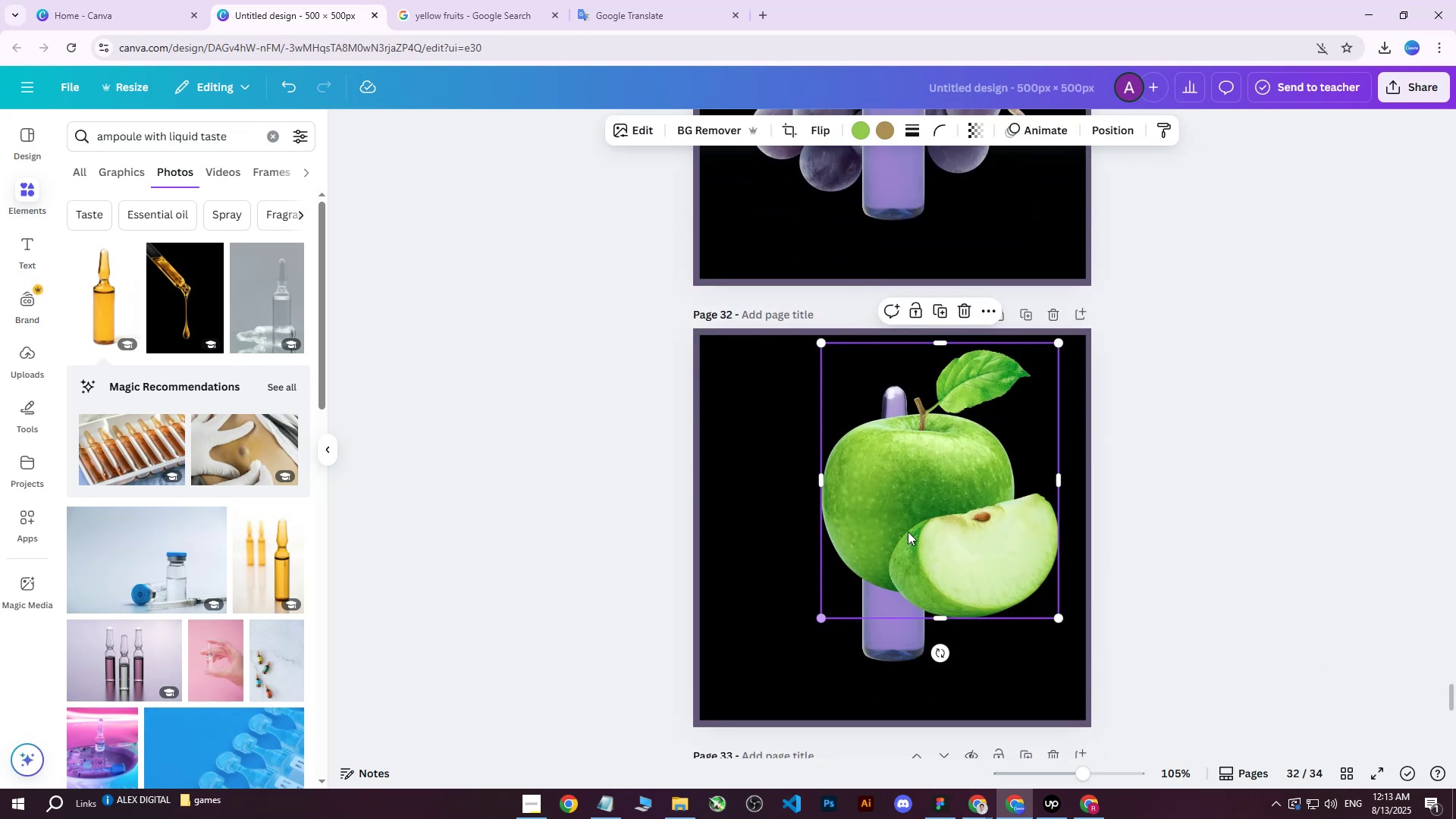 
left_click_drag(start_coordinate=[968, 501], to_coordinate=[923, 532])
 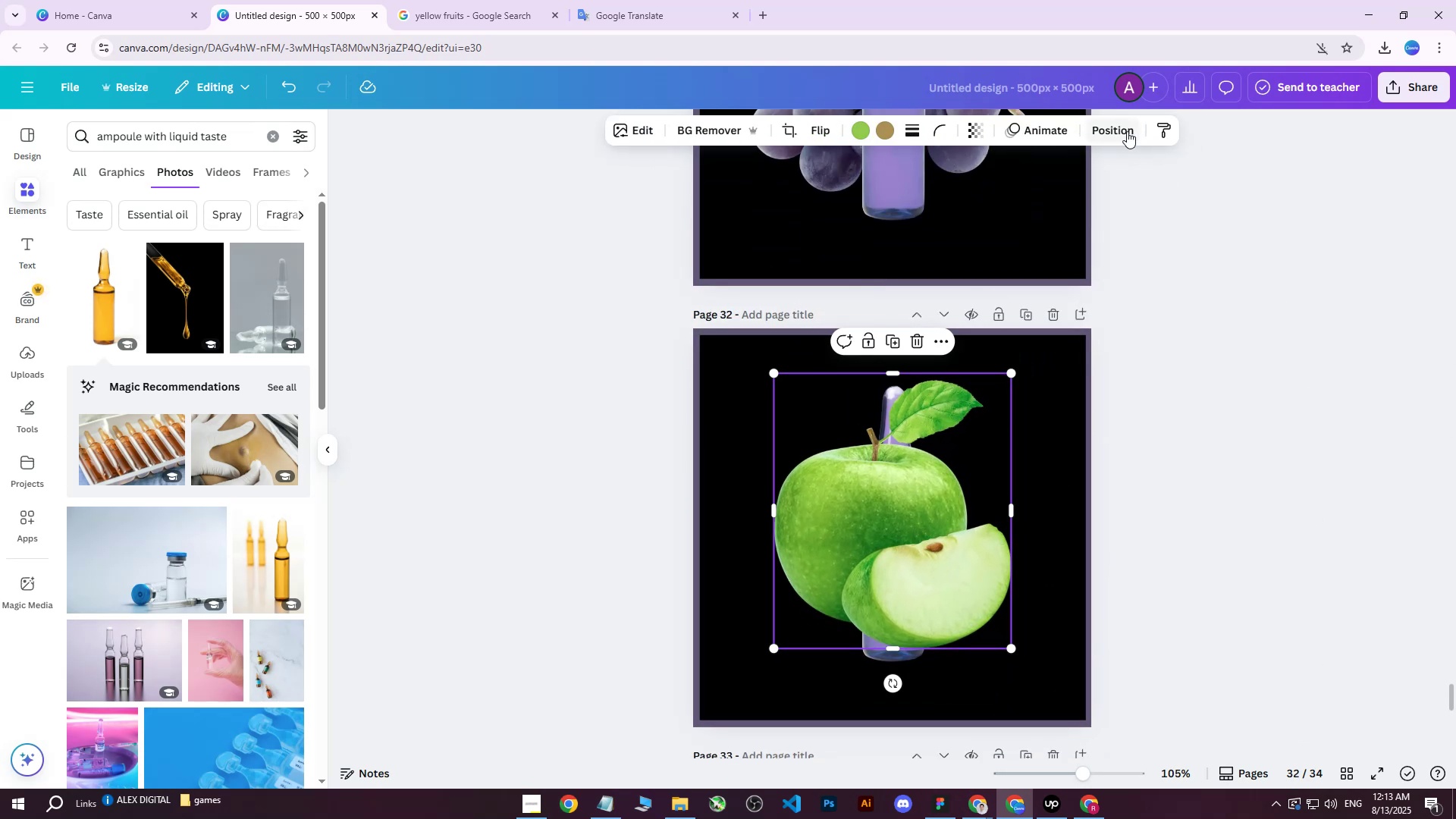 
left_click([1109, 127])
 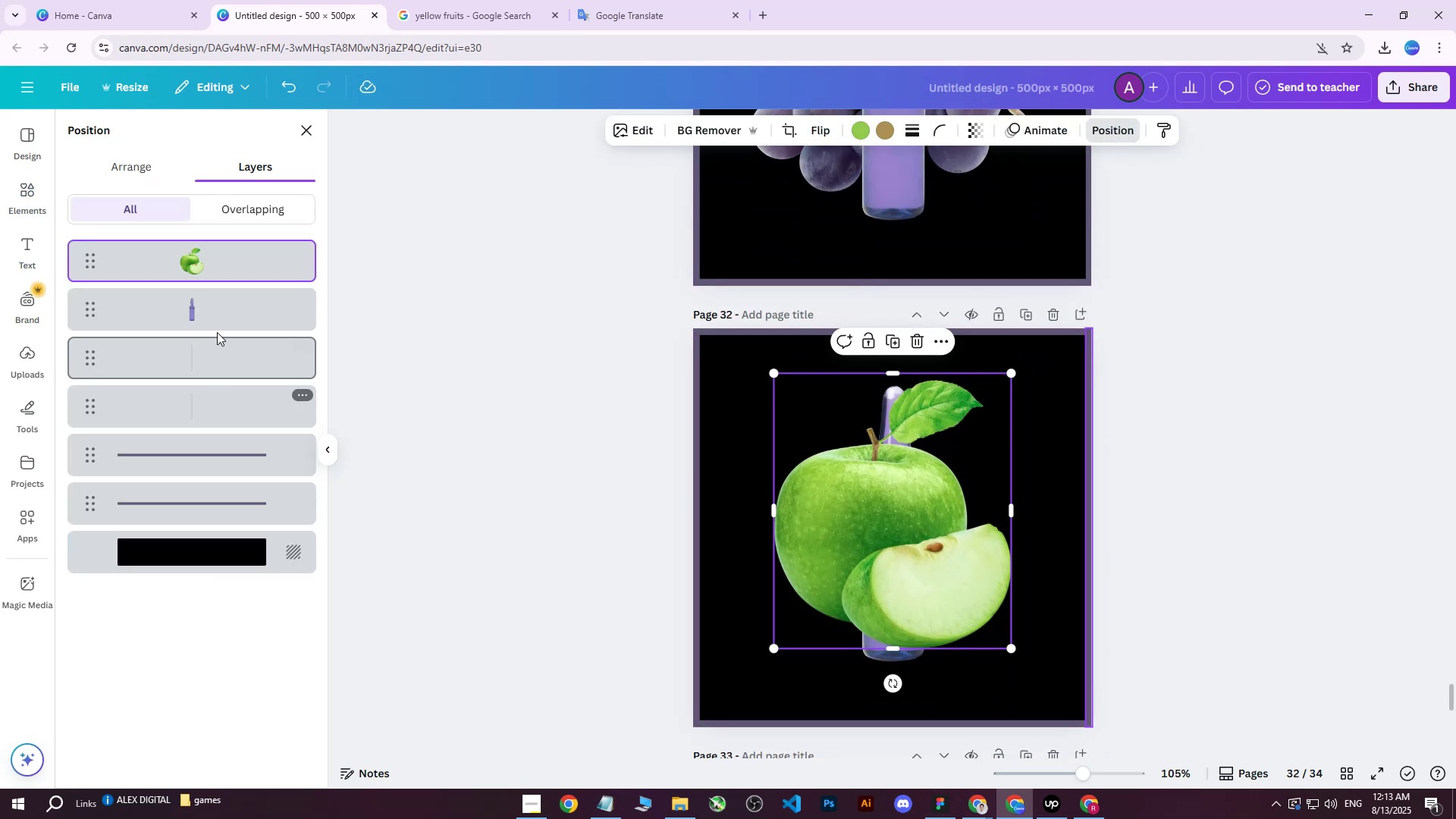 
left_click_drag(start_coordinate=[221, 278], to_coordinate=[206, 333])
 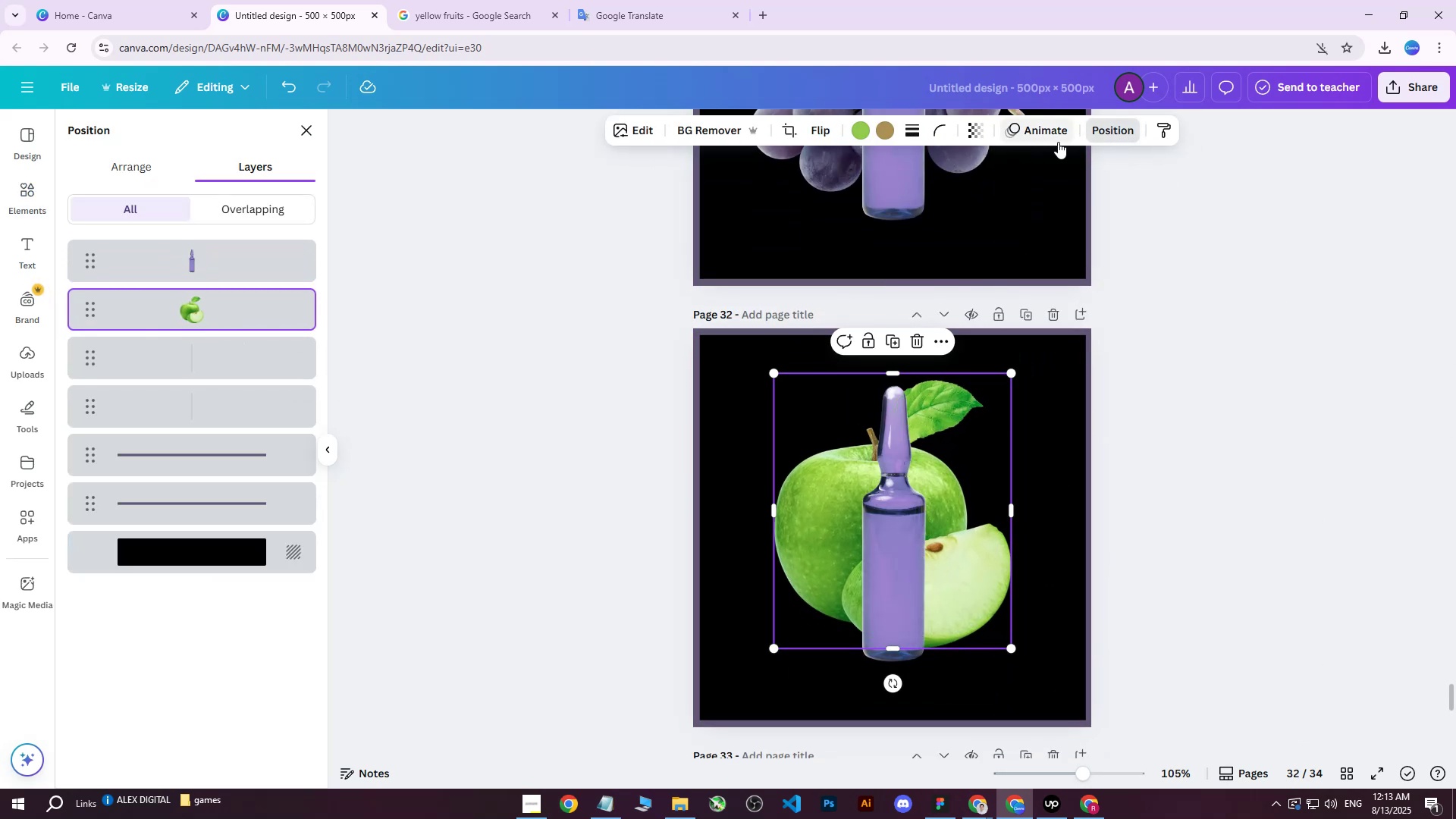 
left_click([971, 127])
 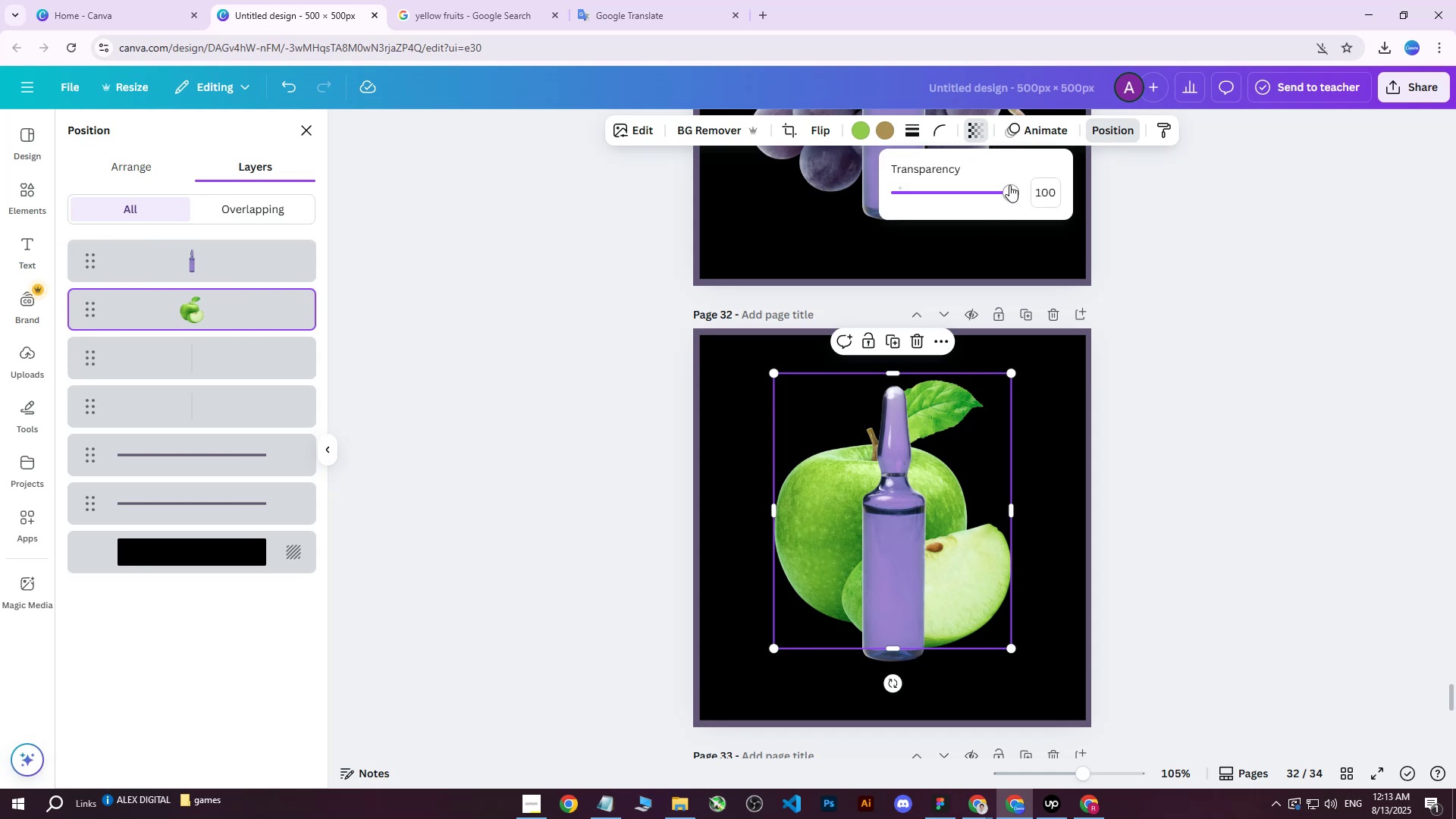 
left_click_drag(start_coordinate=[1008, 192], to_coordinate=[955, 206])
 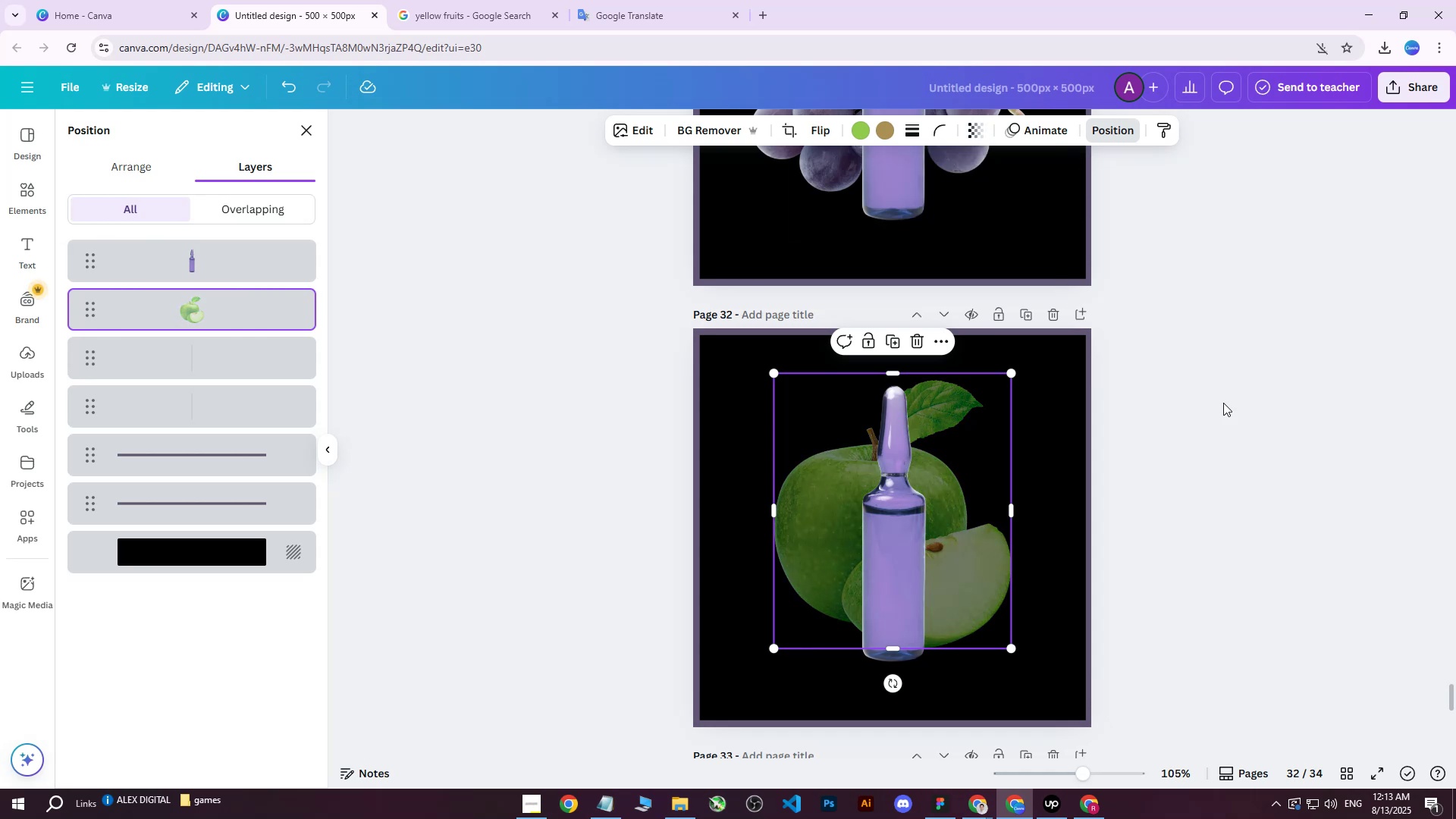 
double_click([1223, 403])
 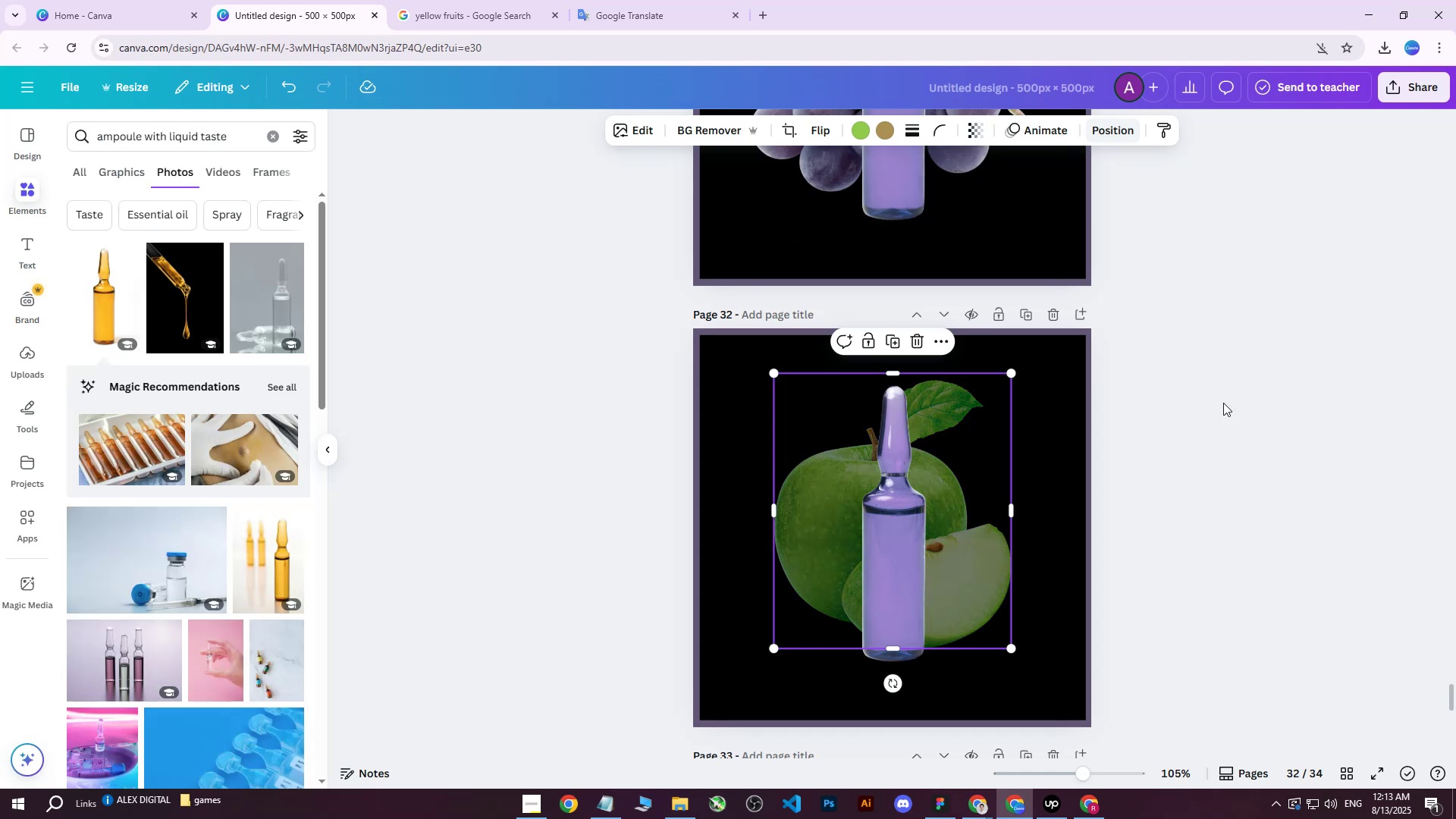 
scroll: coordinate [1213, 436], scroll_direction: up, amount: 13.0
 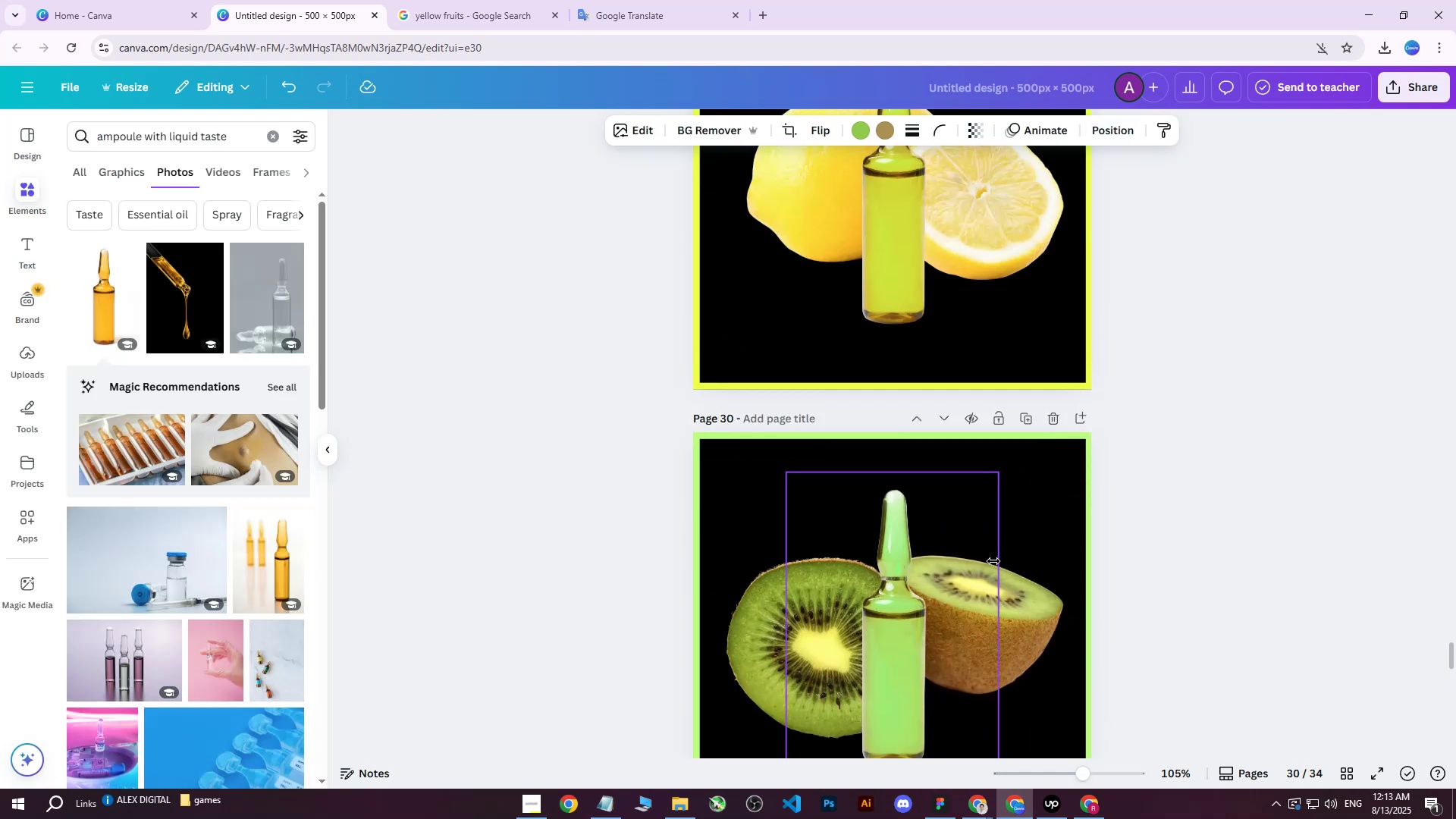 
double_click([1029, 610])
 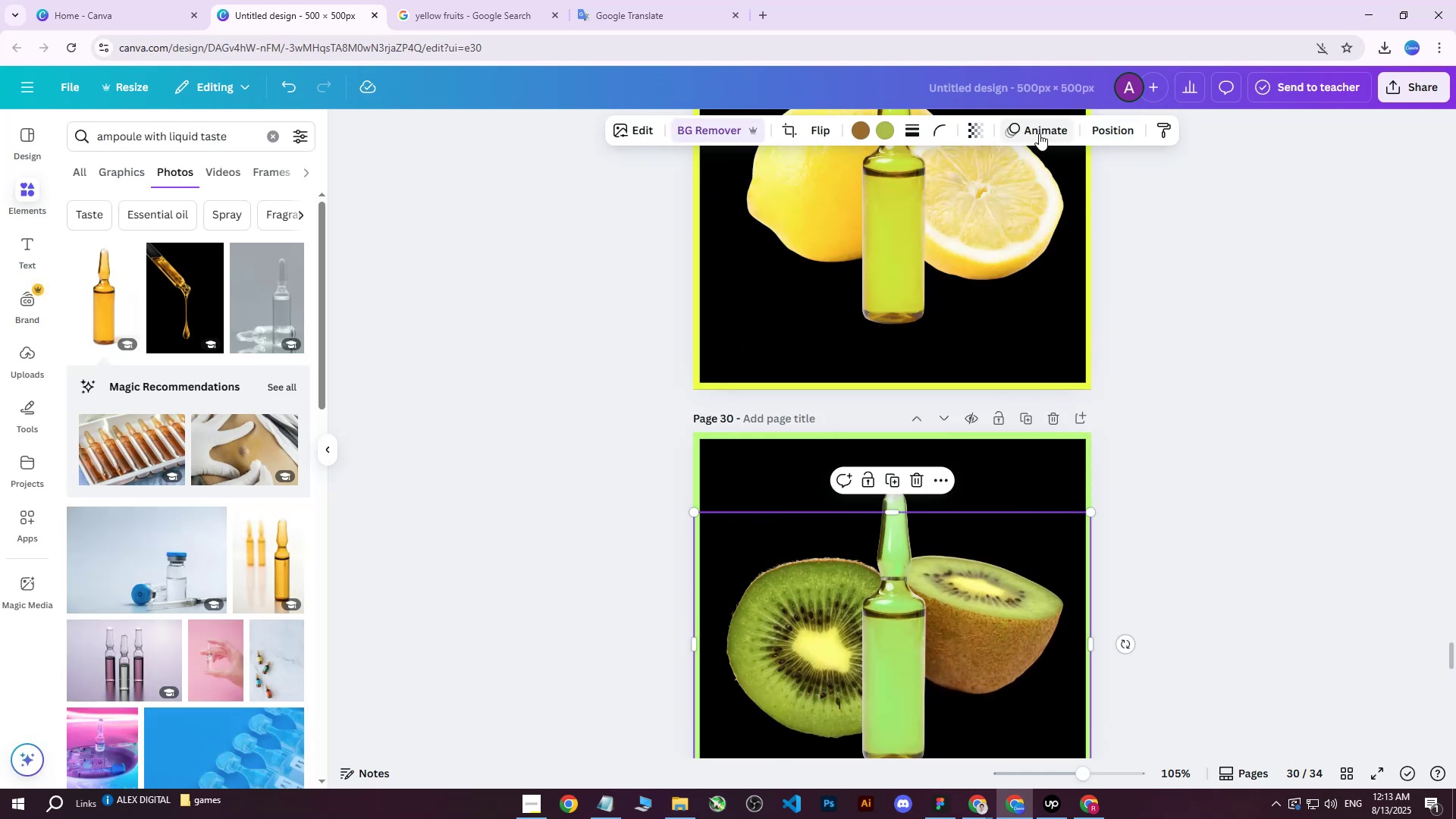 
left_click([981, 130])
 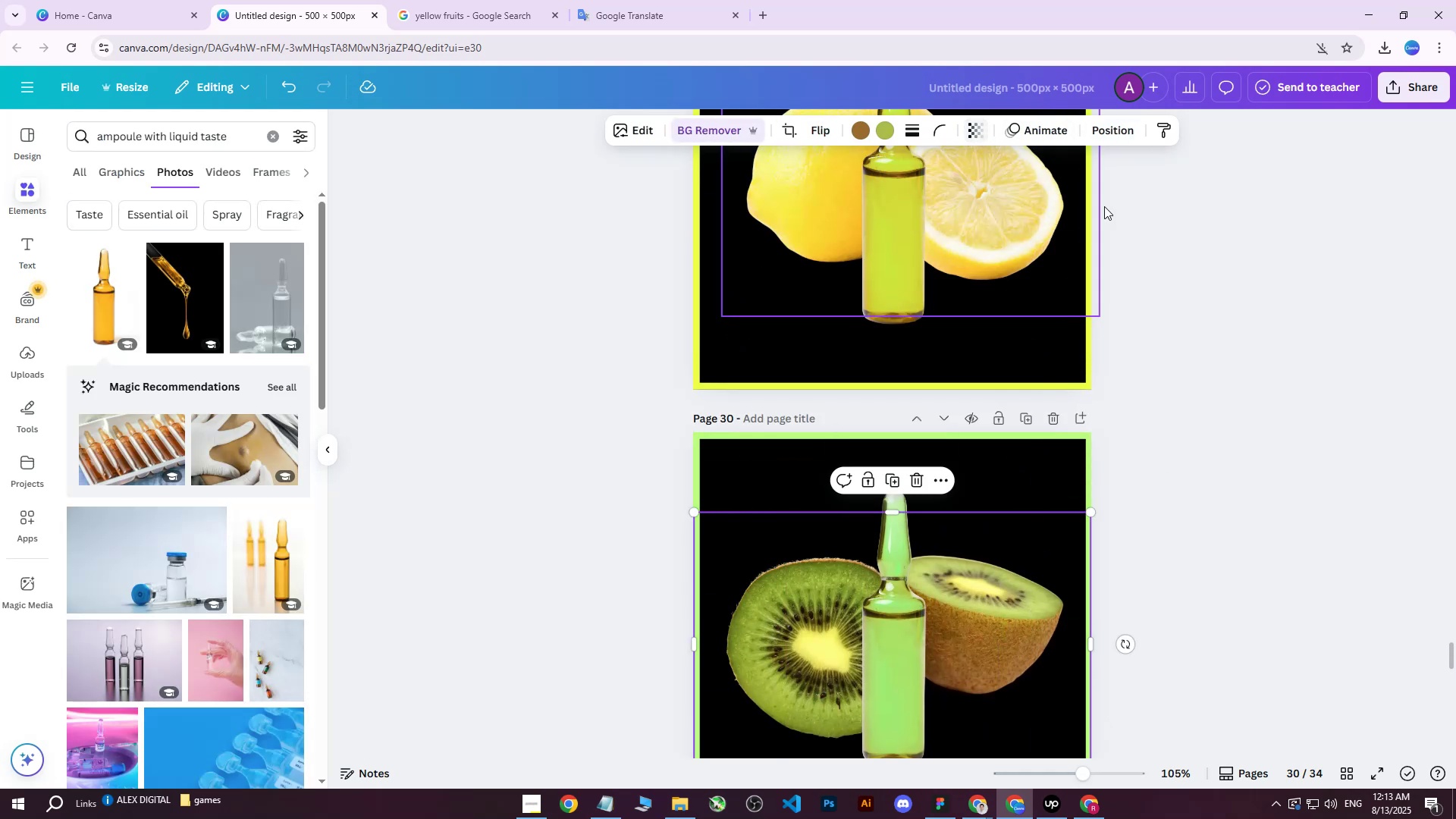 
double_click([1231, 322])
 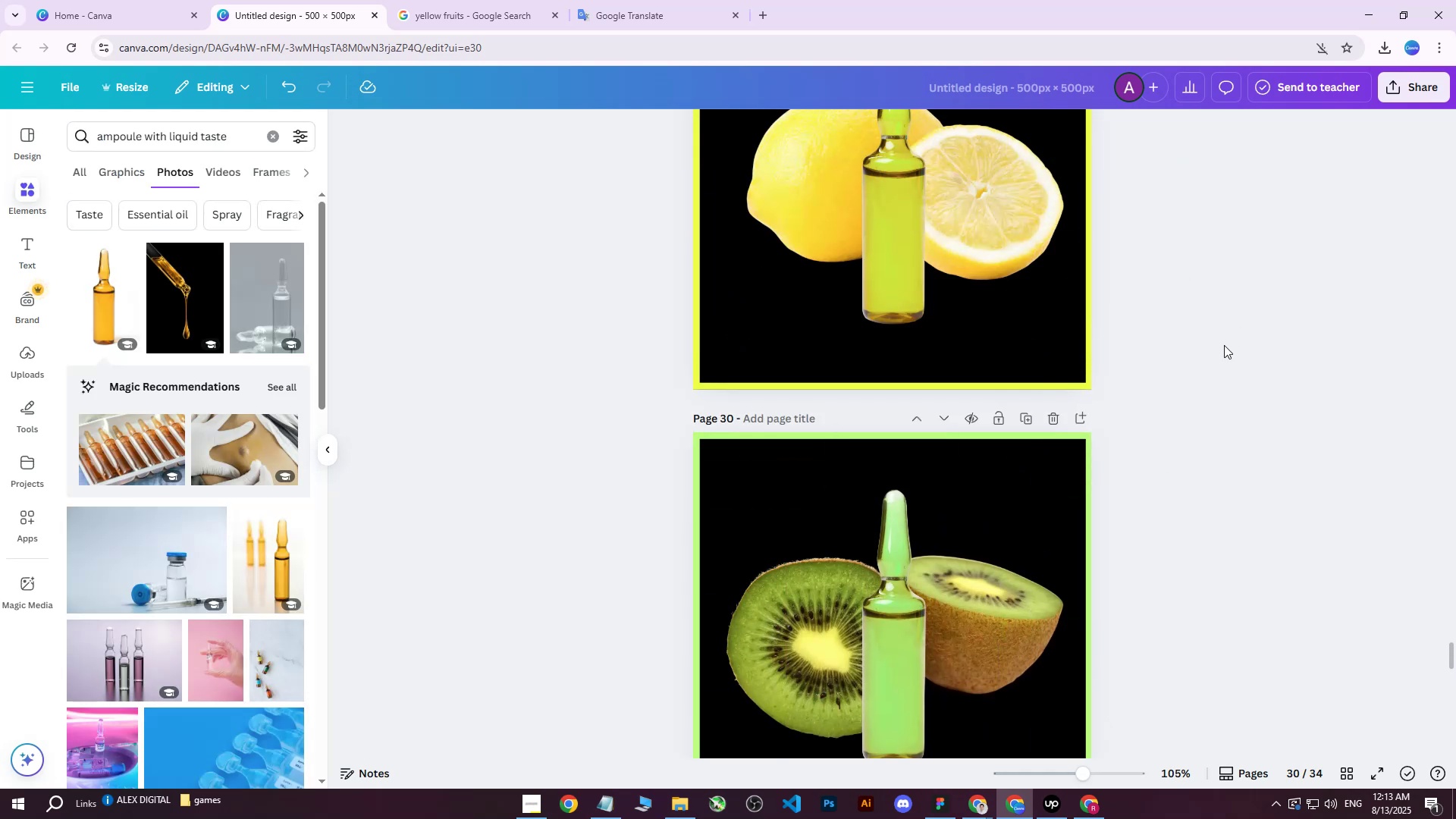 
scroll: coordinate [1172, 409], scroll_direction: up, amount: 21.0
 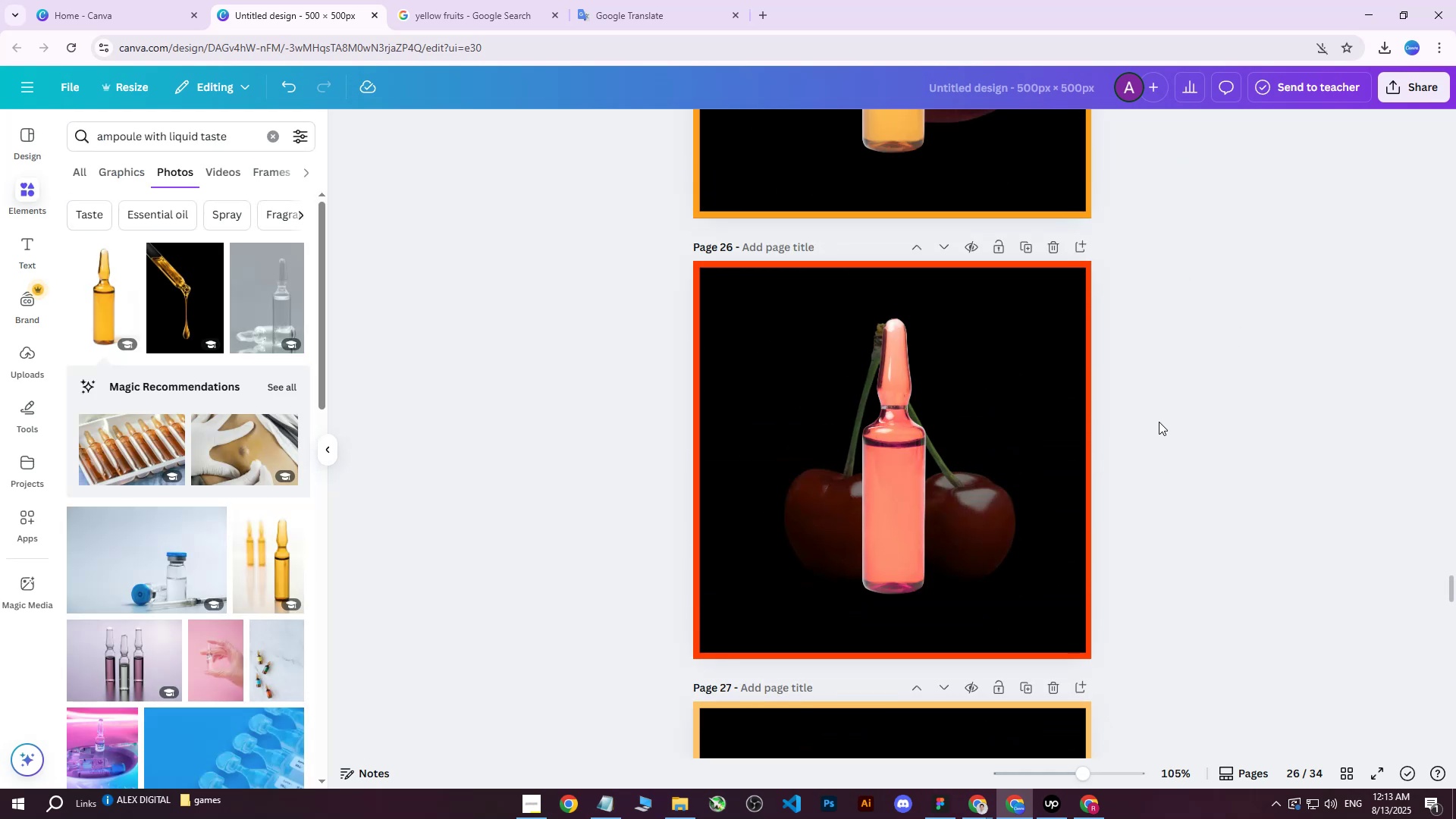 
scroll: coordinate [1156, 418], scroll_direction: down, amount: 7.0
 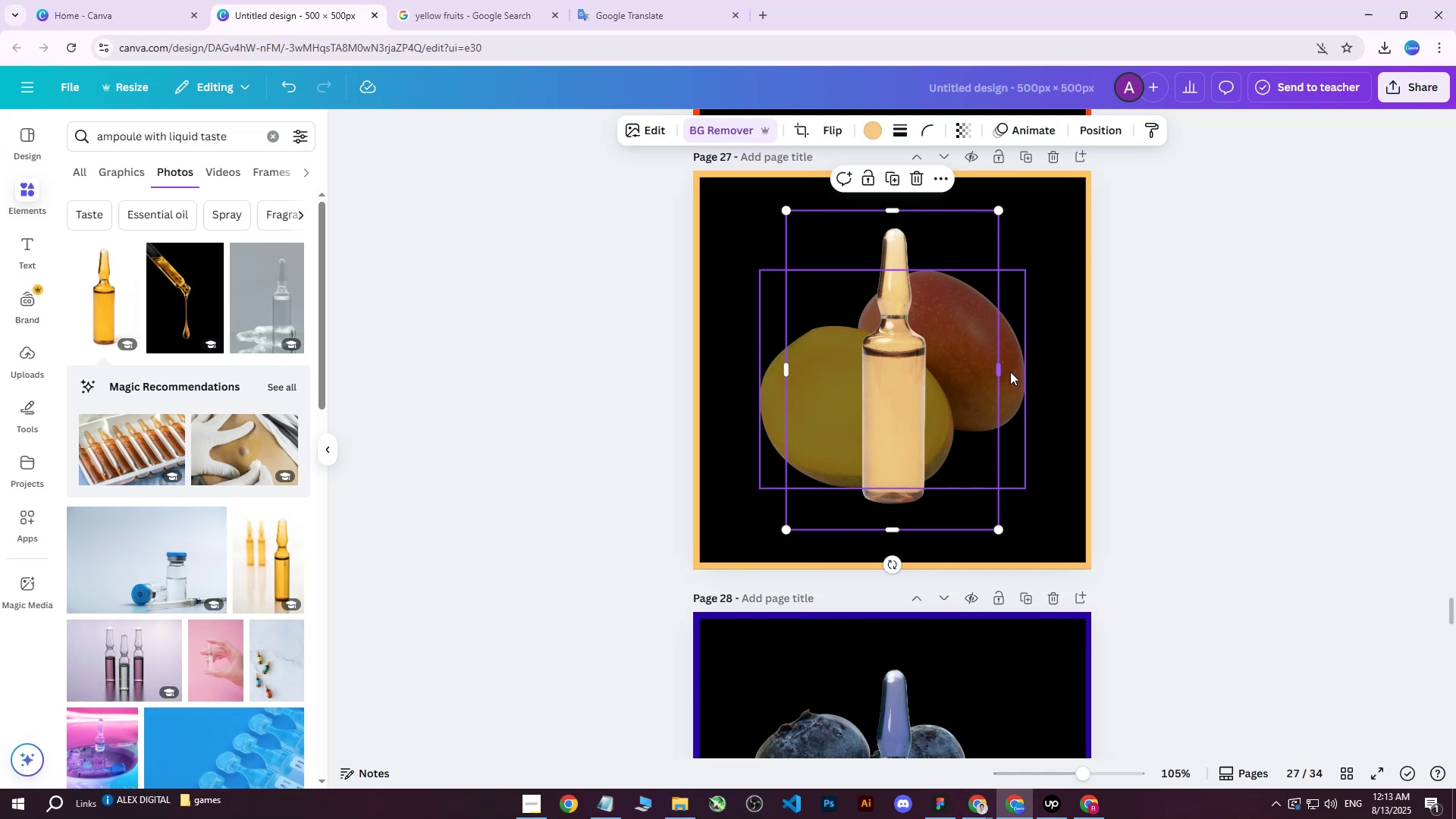 
double_click([1018, 372])
 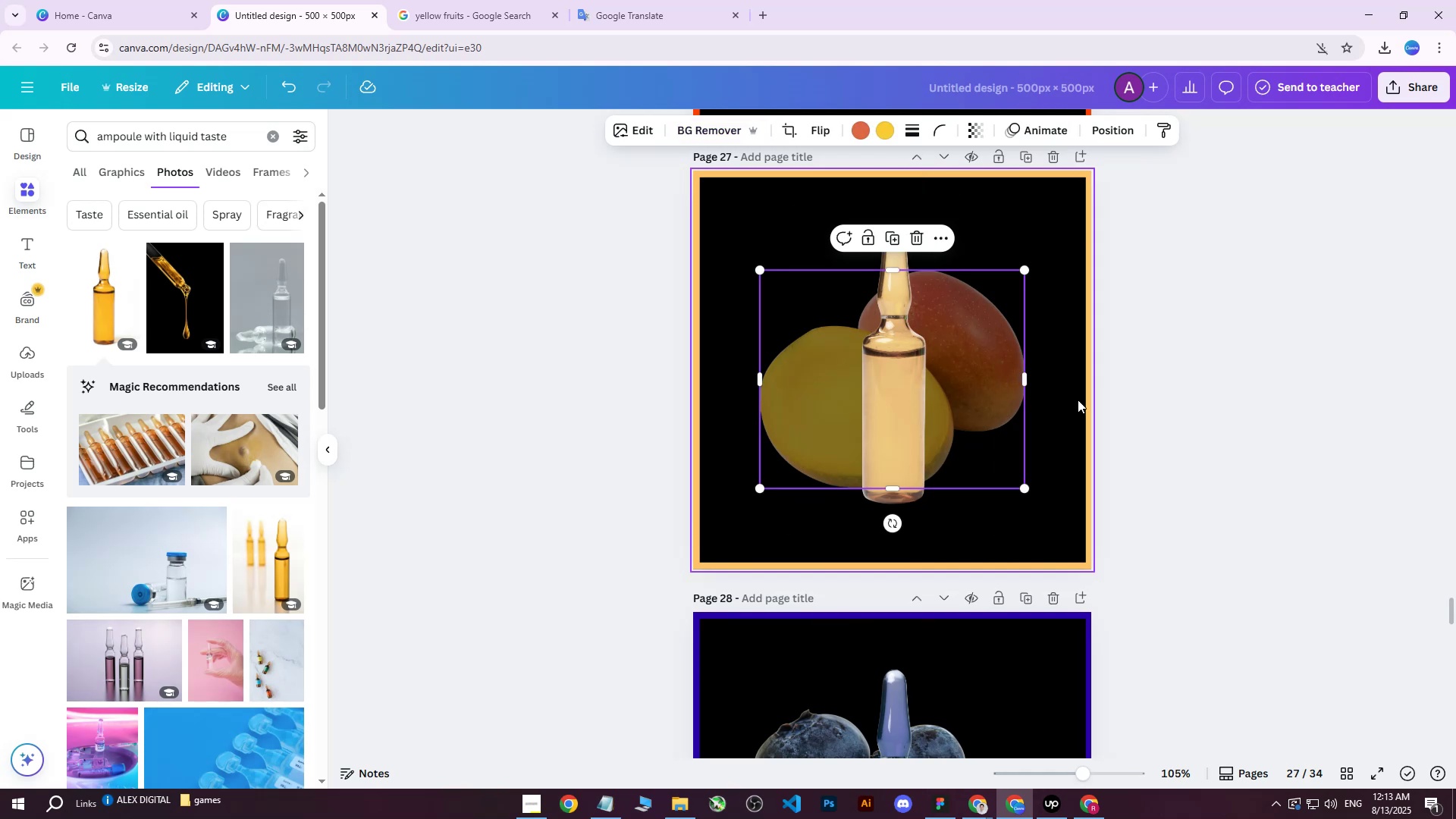 
scroll: coordinate [1090, 423], scroll_direction: down, amount: 5.0
 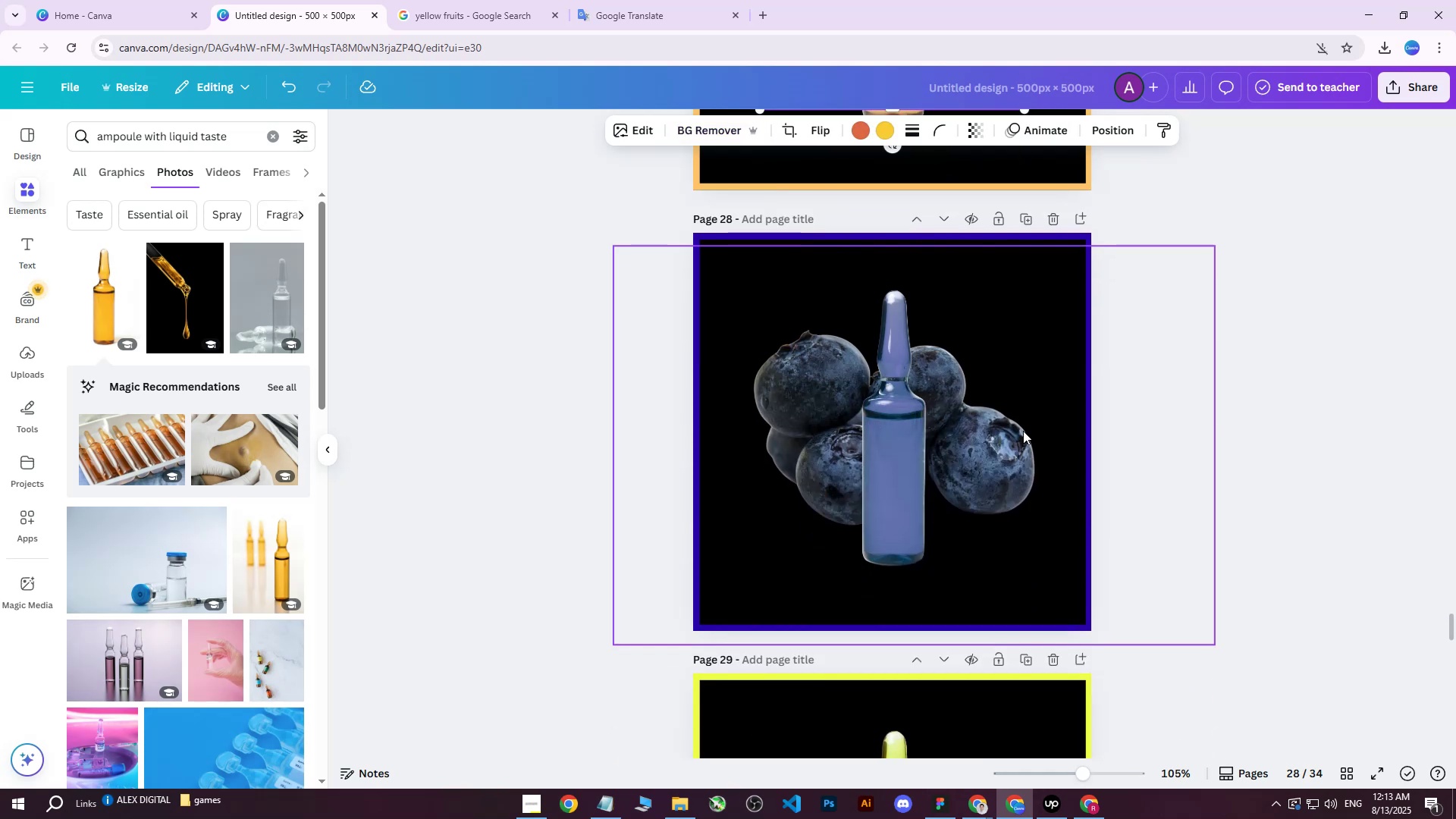 
left_click([1018, 435])
 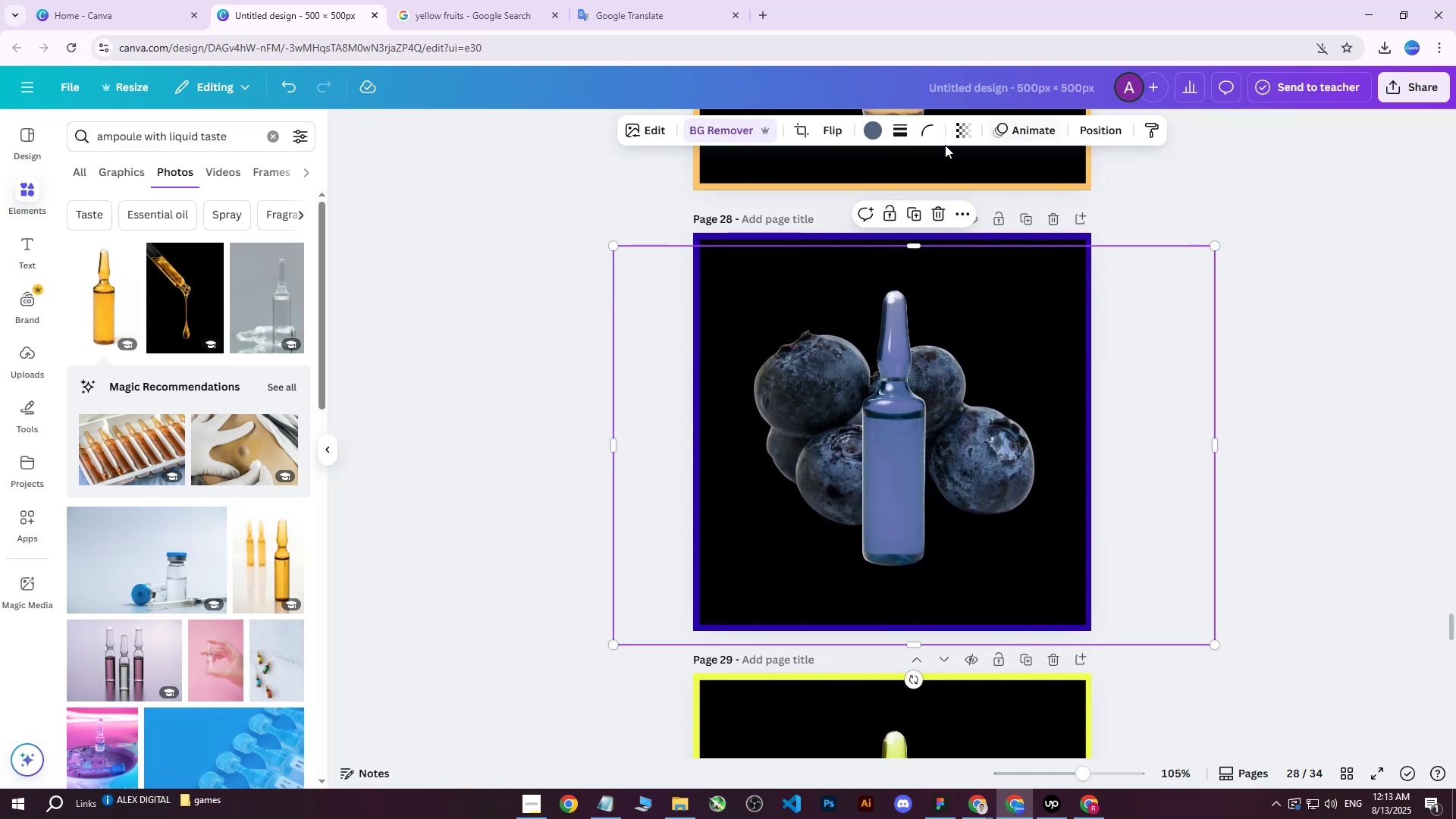 
left_click([968, 133])
 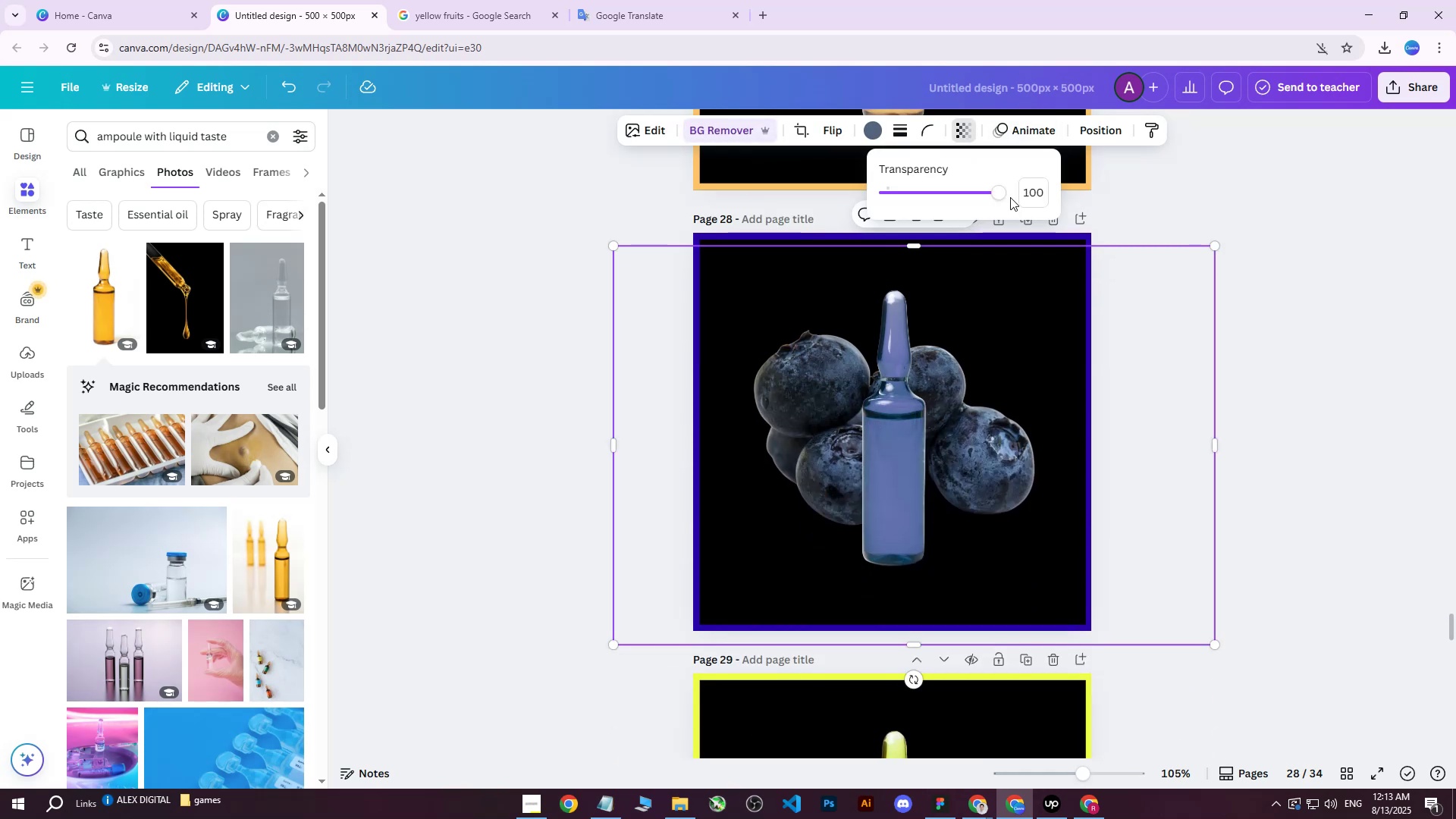 
left_click_drag(start_coordinate=[997, 198], to_coordinate=[970, 206])
 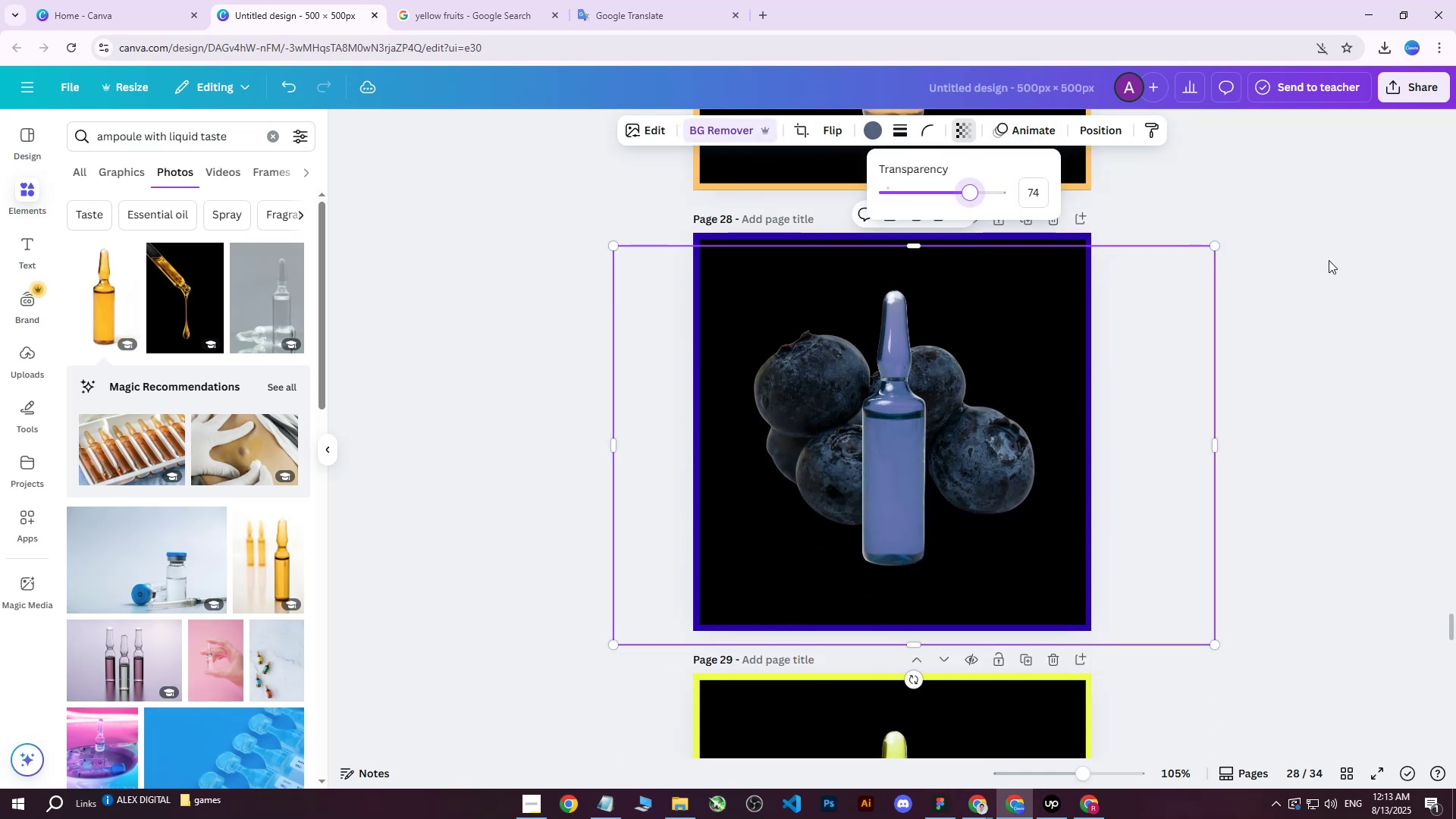 
left_click([1347, 250])
 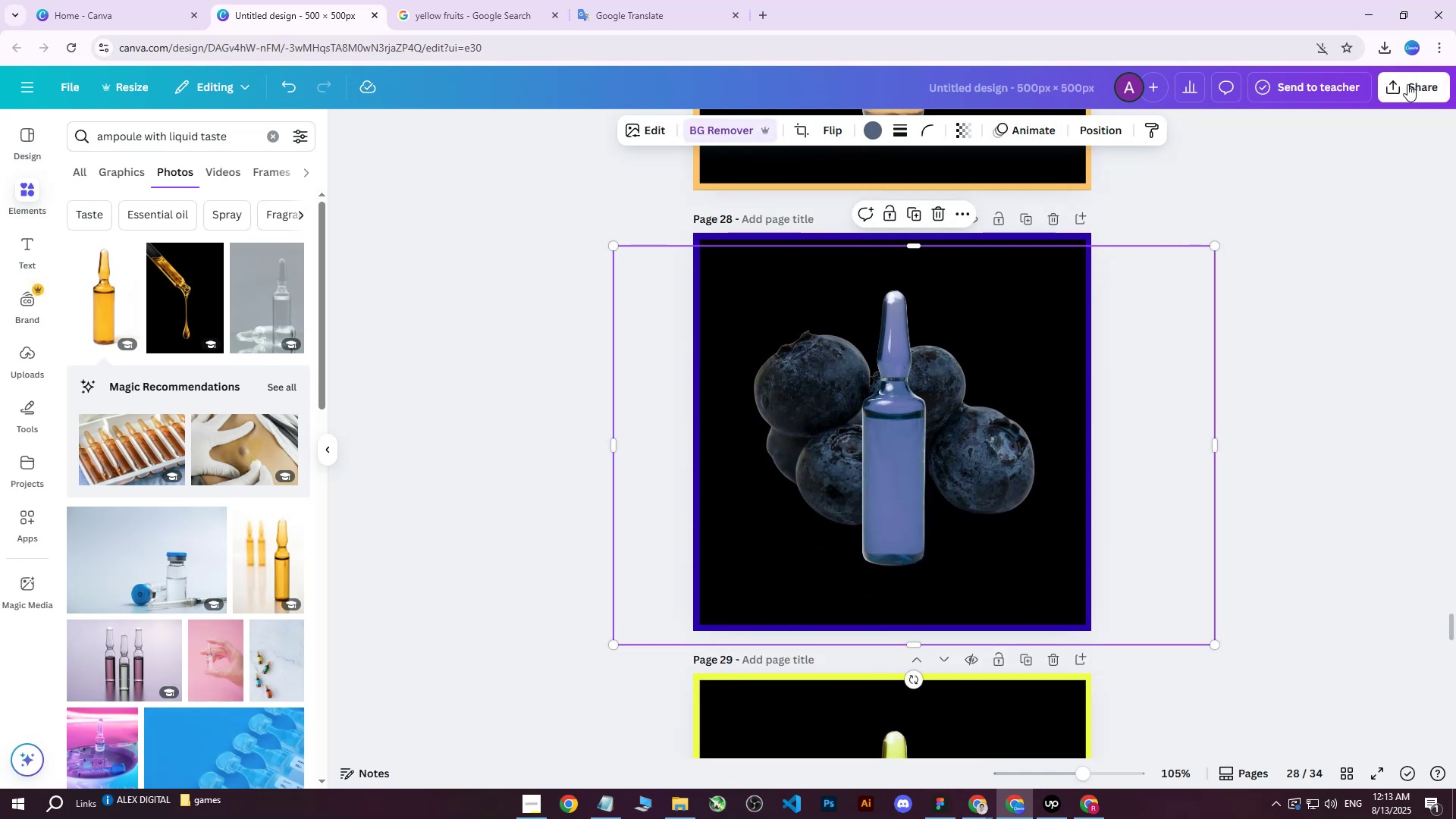 
double_click([1404, 89])
 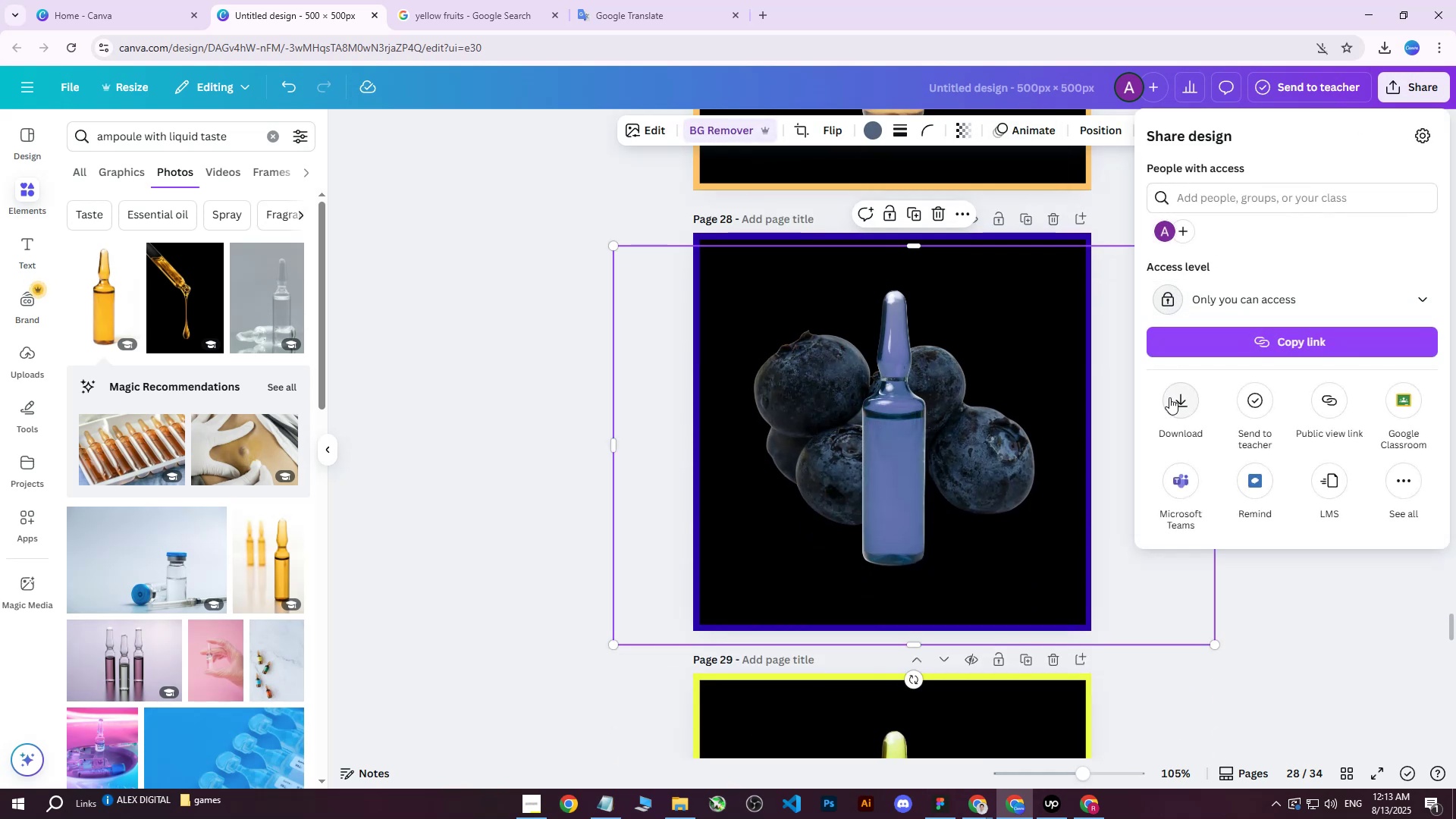 
double_click([1191, 419])
 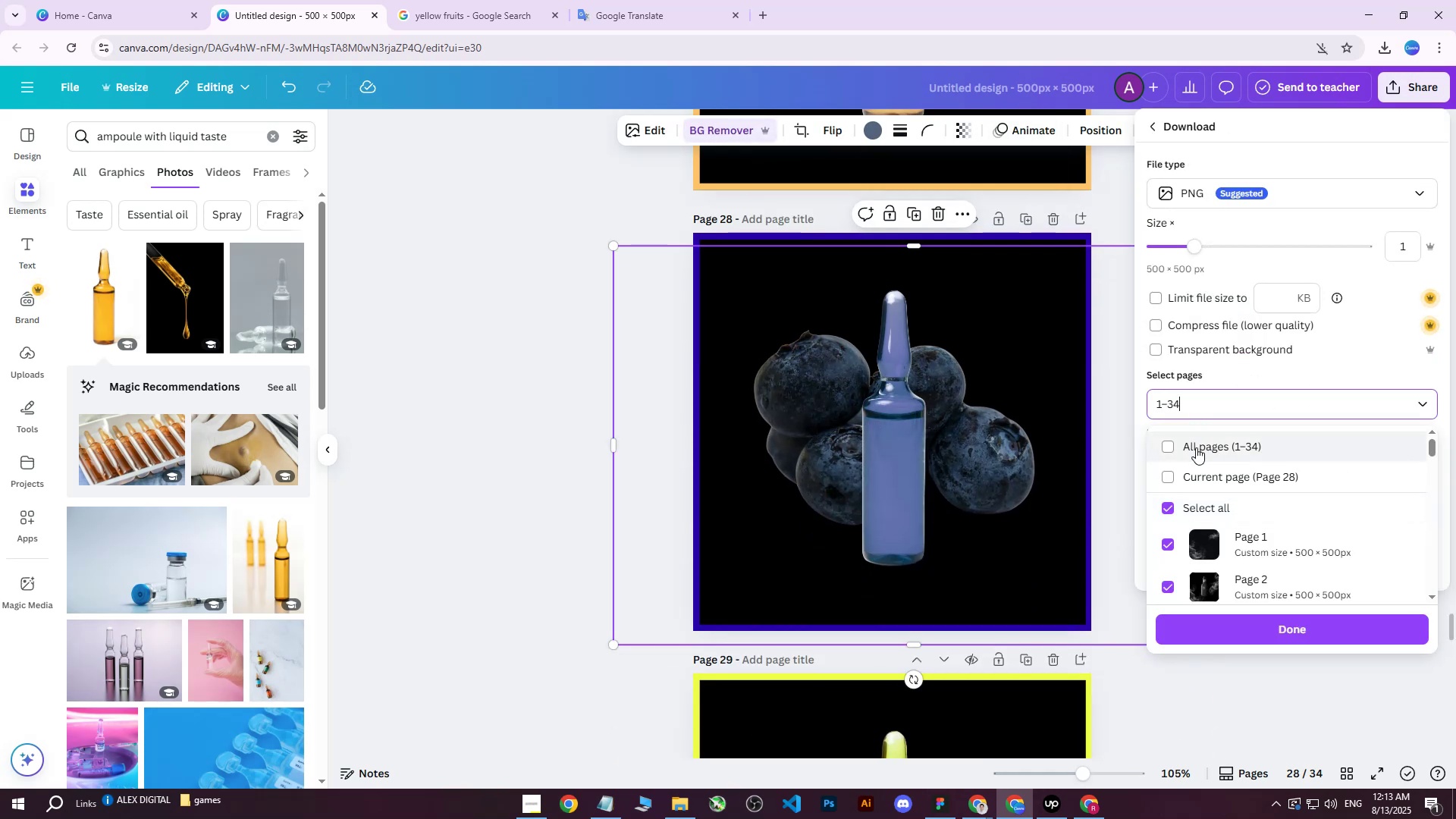 
triple_click([1196, 447])
 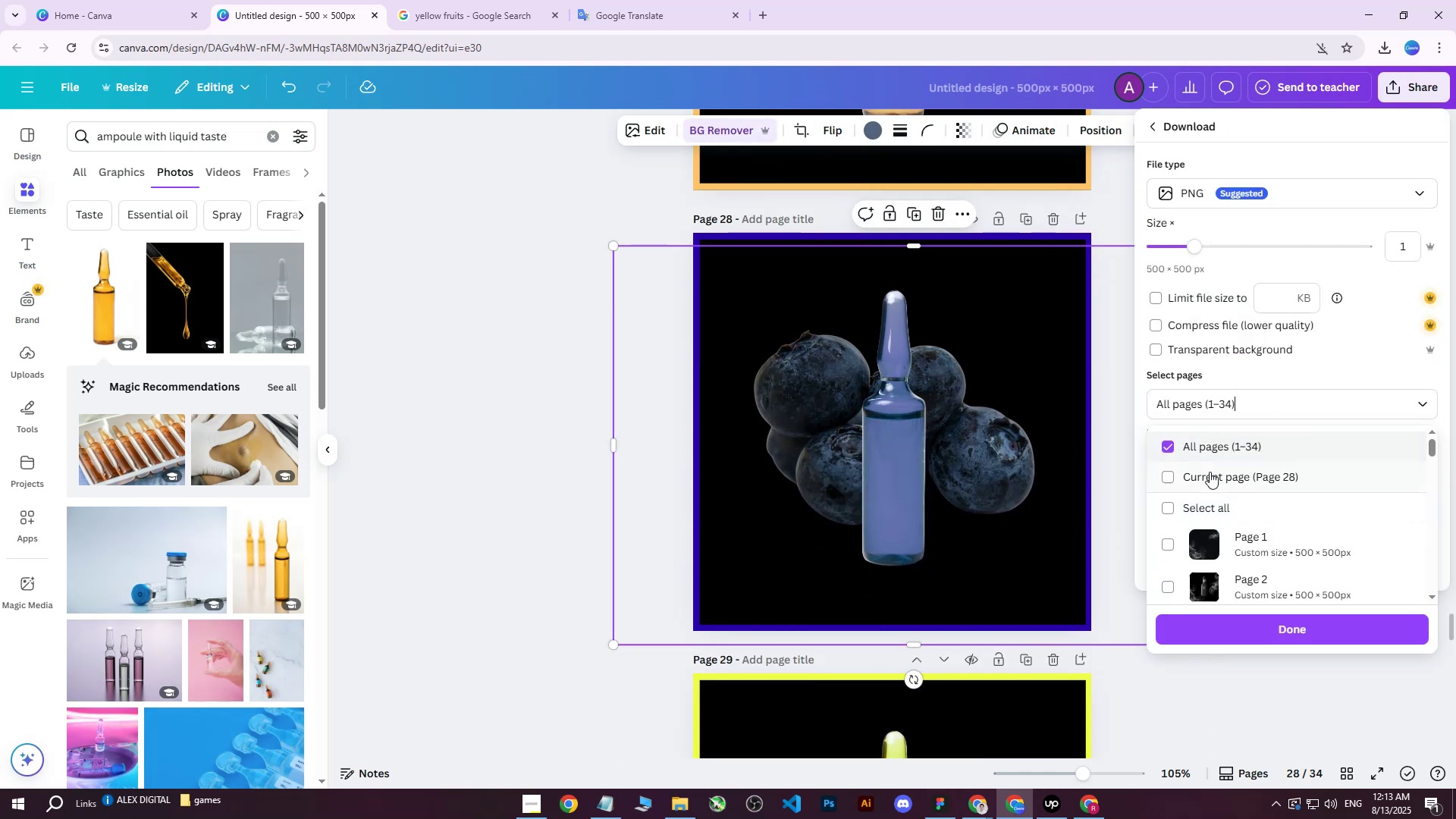 
triple_click([1210, 472])
 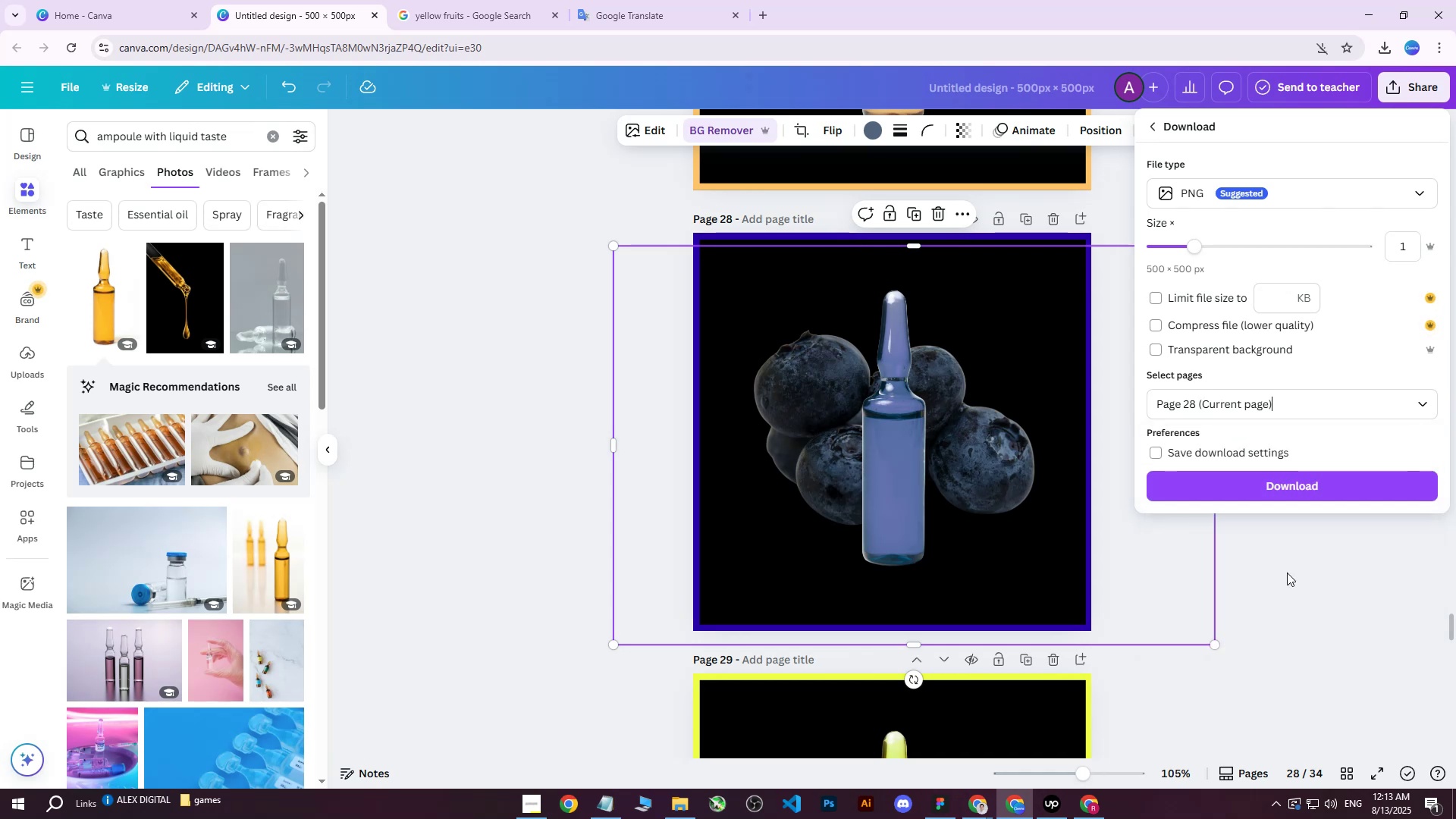 
left_click([1272, 486])
 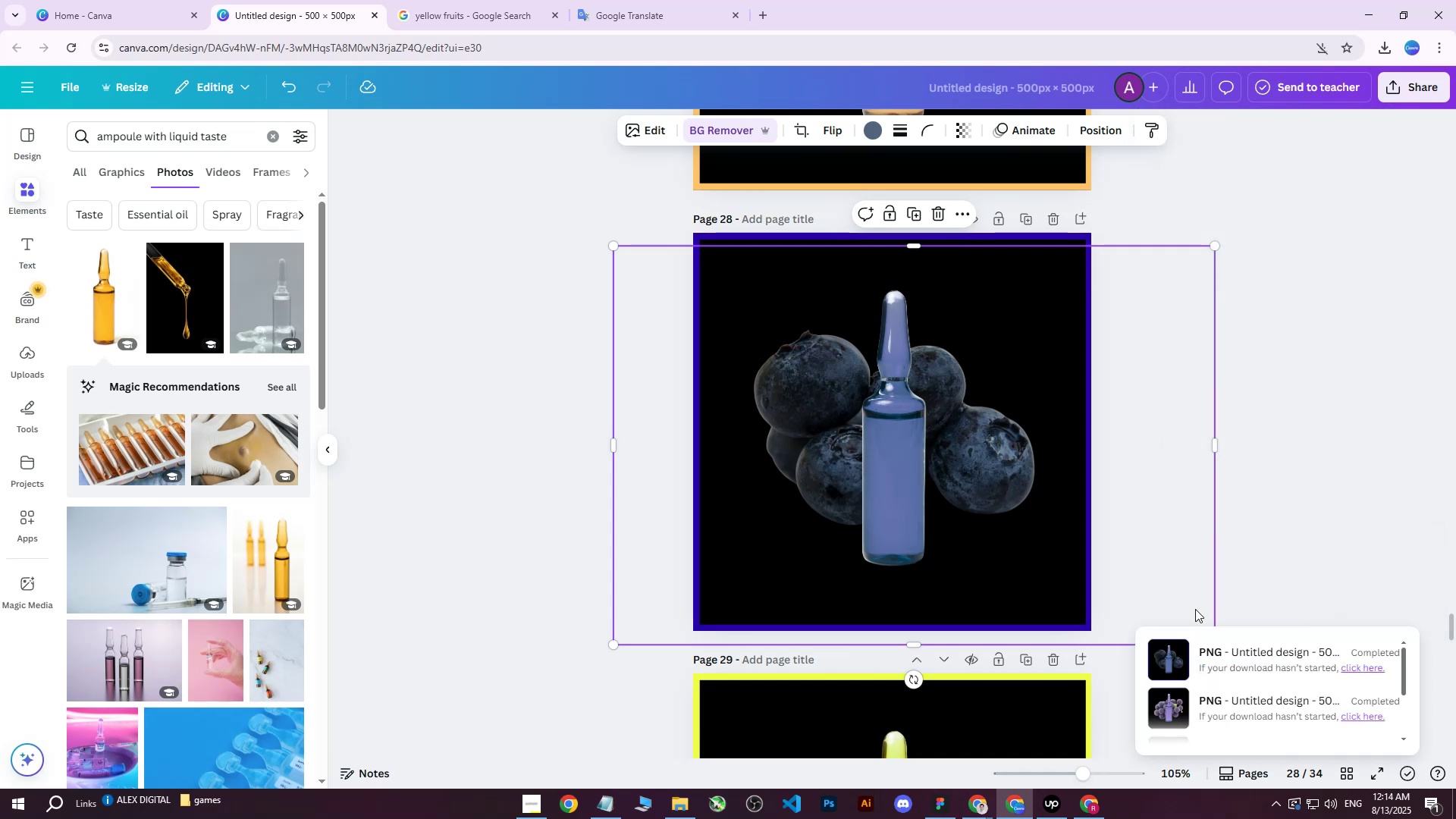 
left_click([1356, 664])
 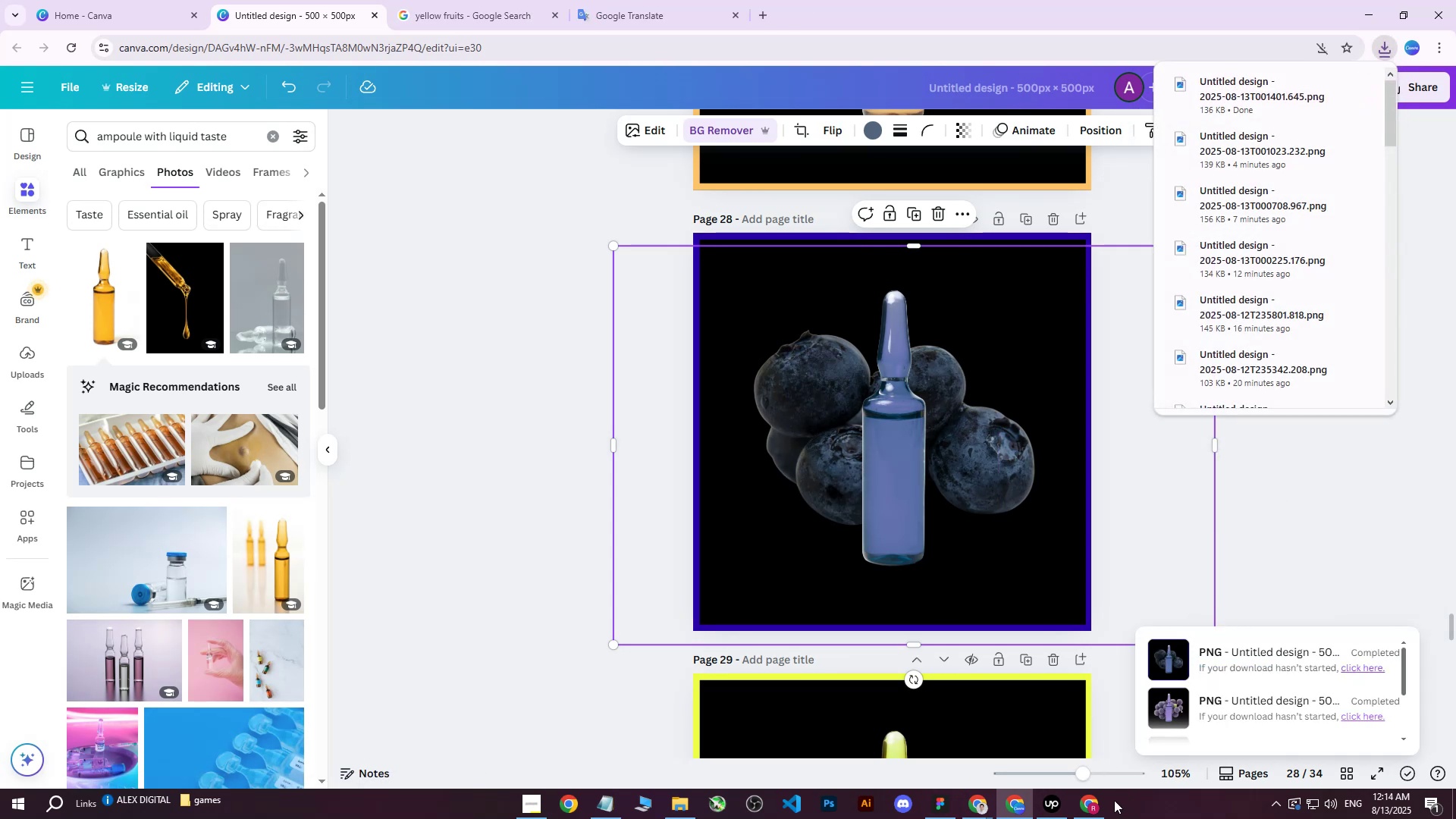 
left_click([1099, 808])
 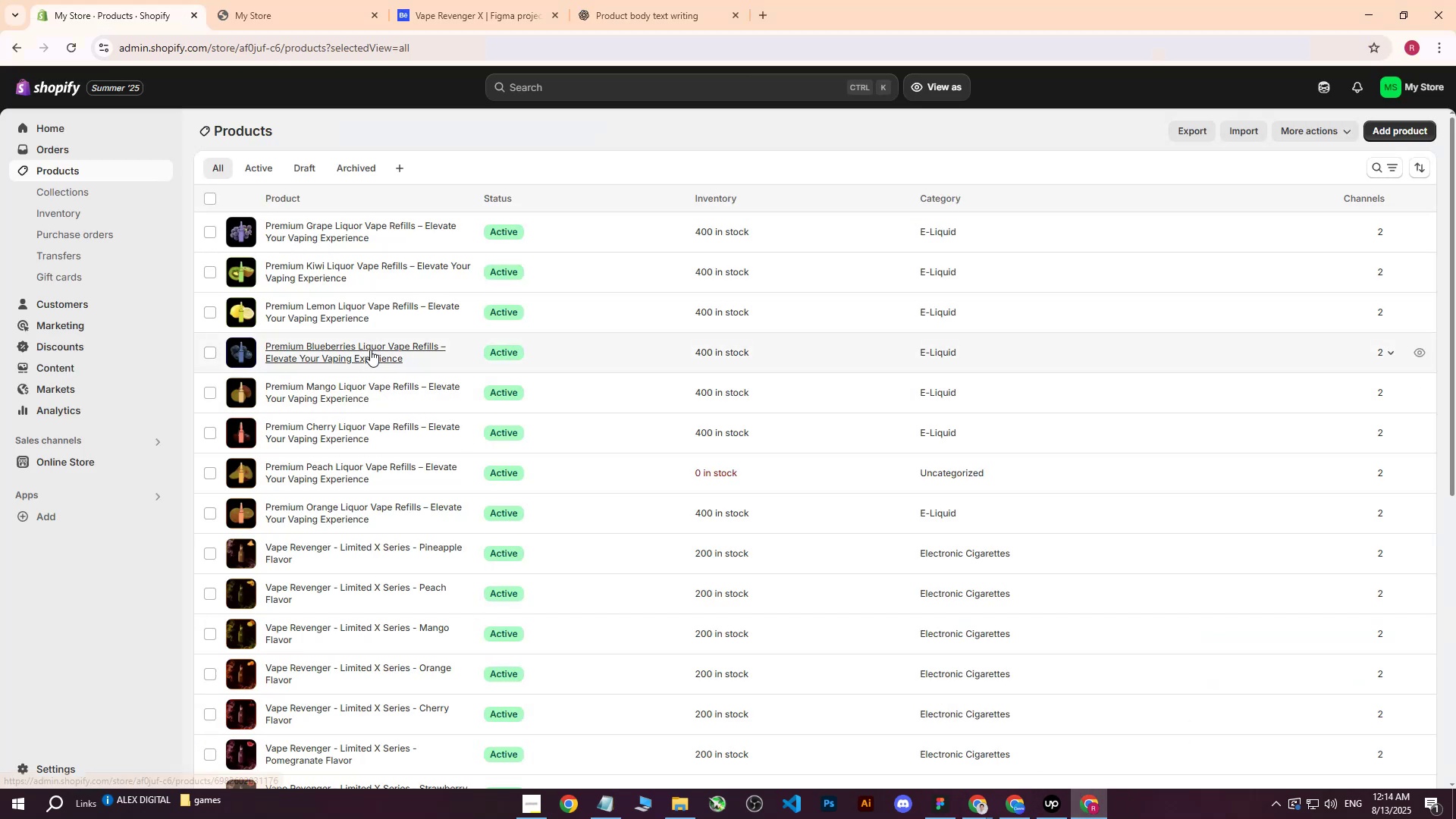 
left_click([372, 356])
 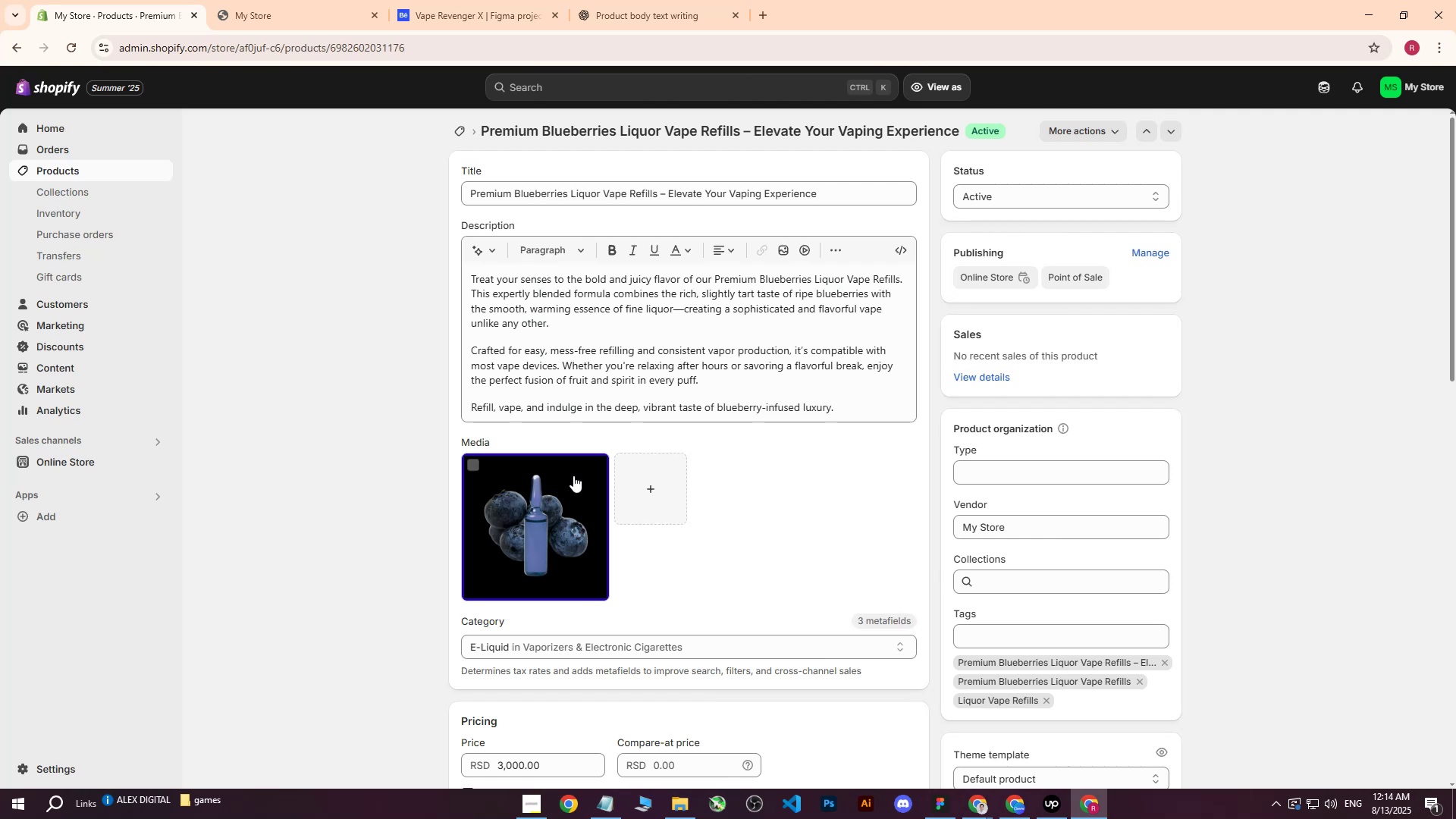 
left_click([526, 515])
 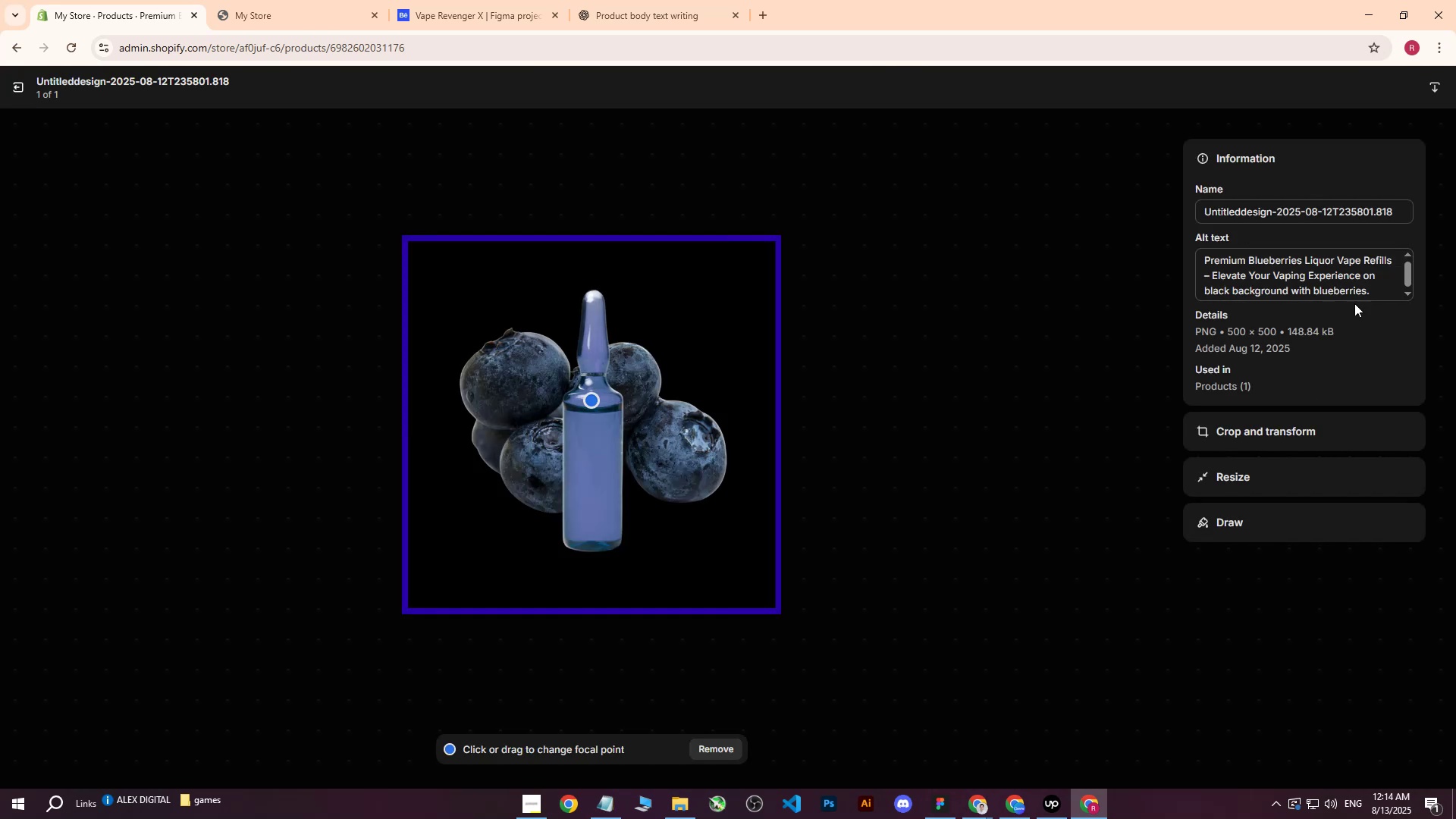 
left_click_drag(start_coordinate=[1382, 295], to_coordinate=[1151, 246])
 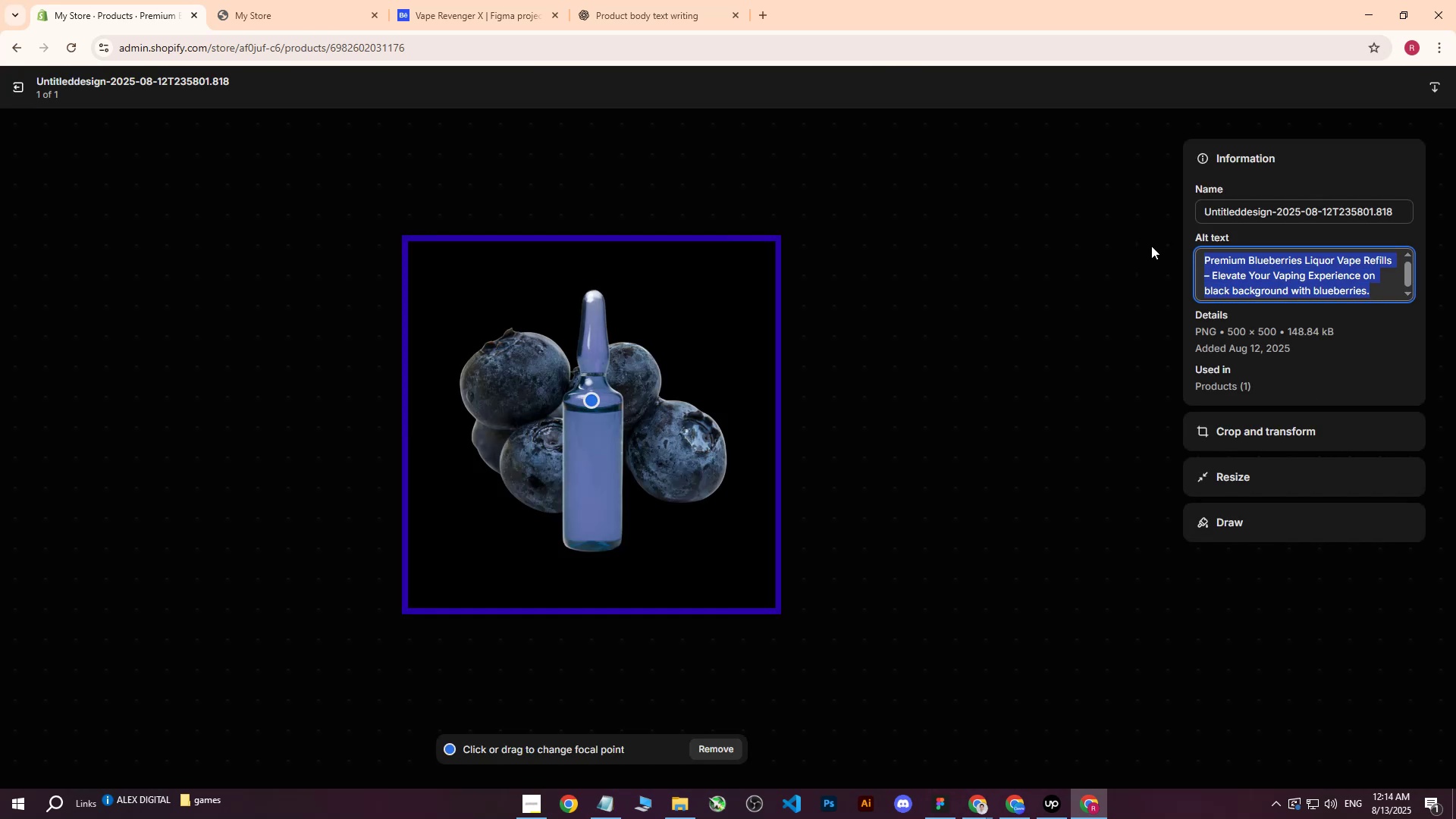 
key(Control+C)
 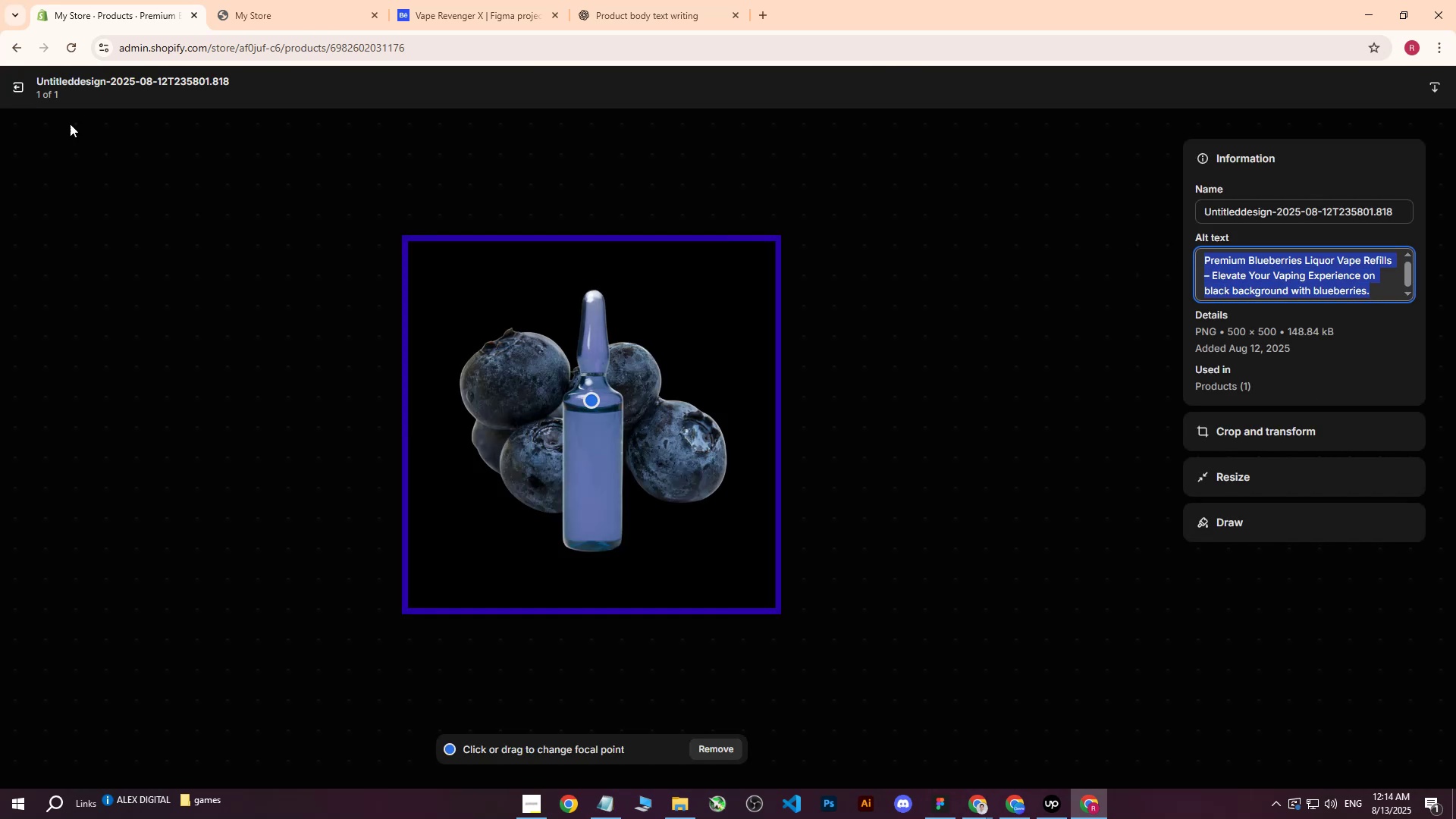 
left_click([14, 92])
 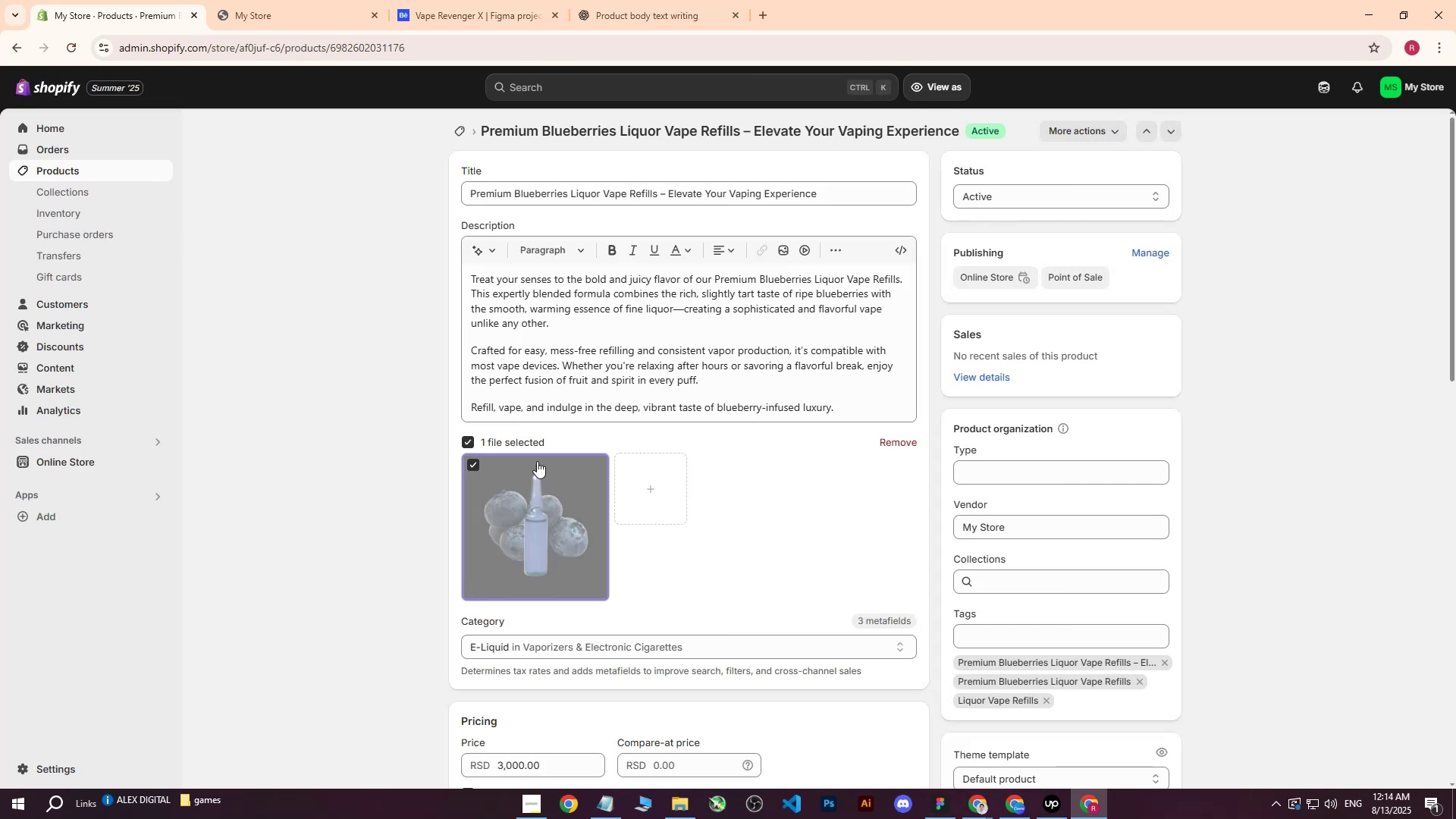 
left_click([898, 441])
 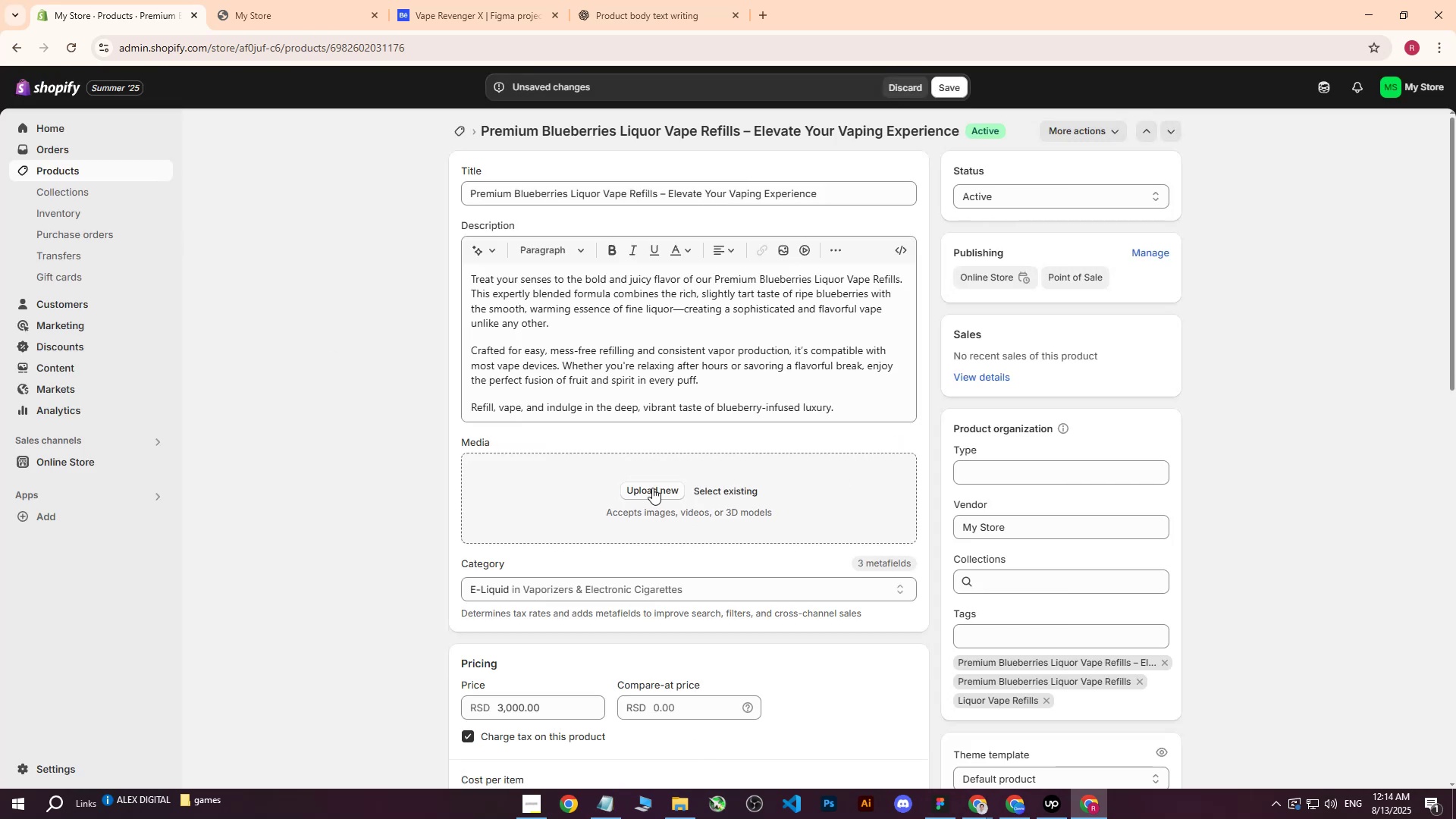 
left_click([652, 489])
 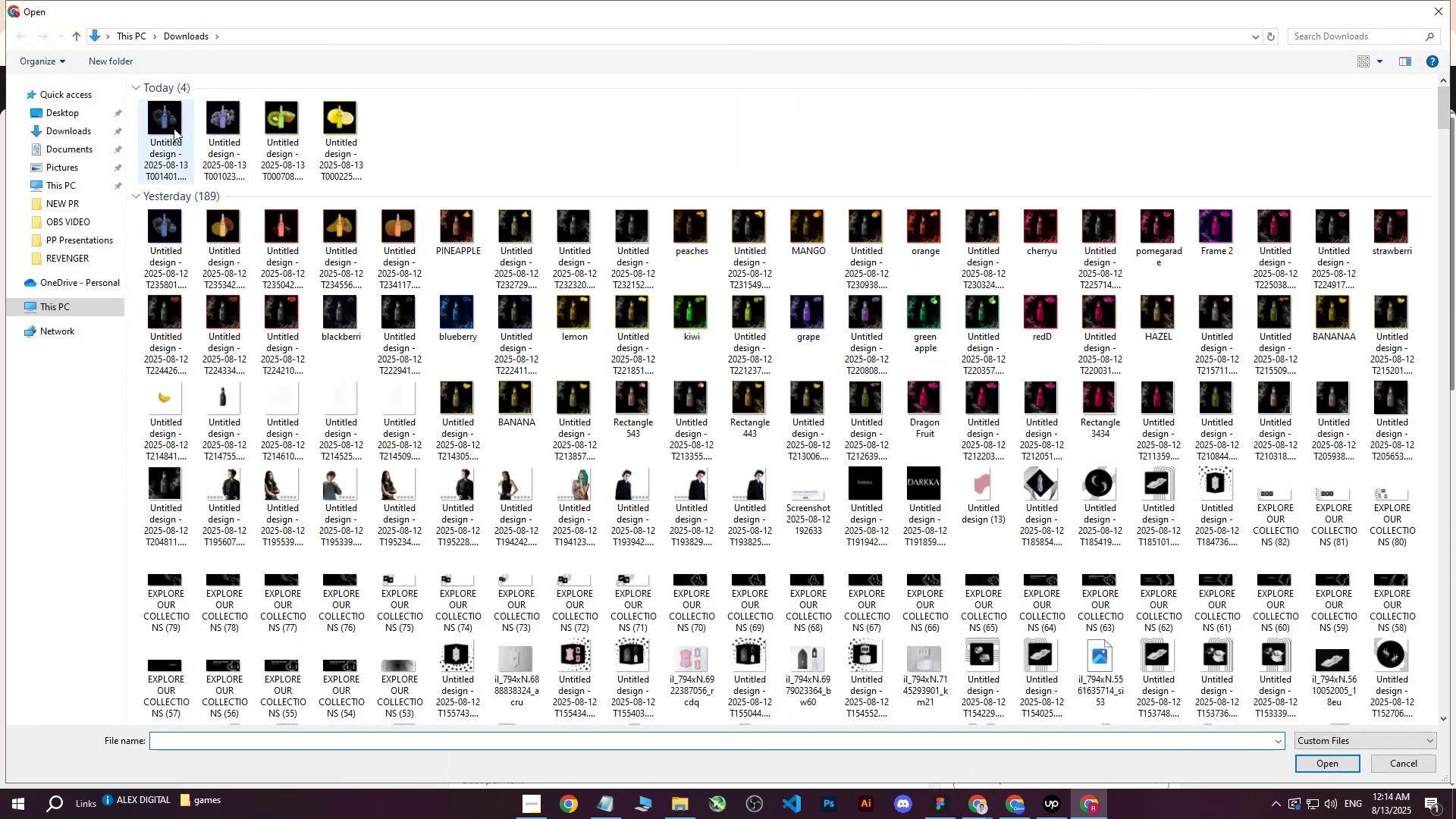 
left_click([168, 121])
 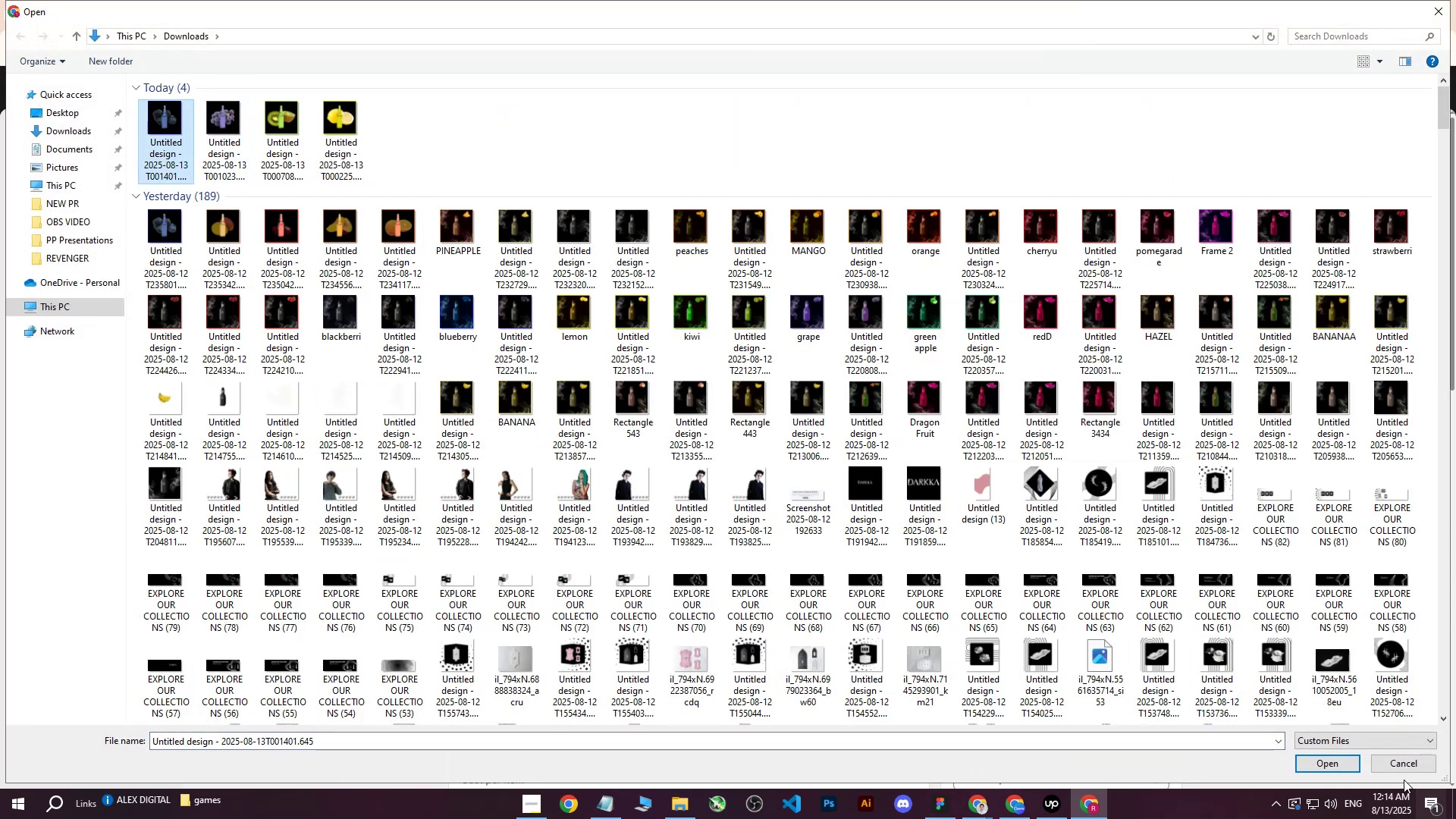 
left_click([1324, 767])
 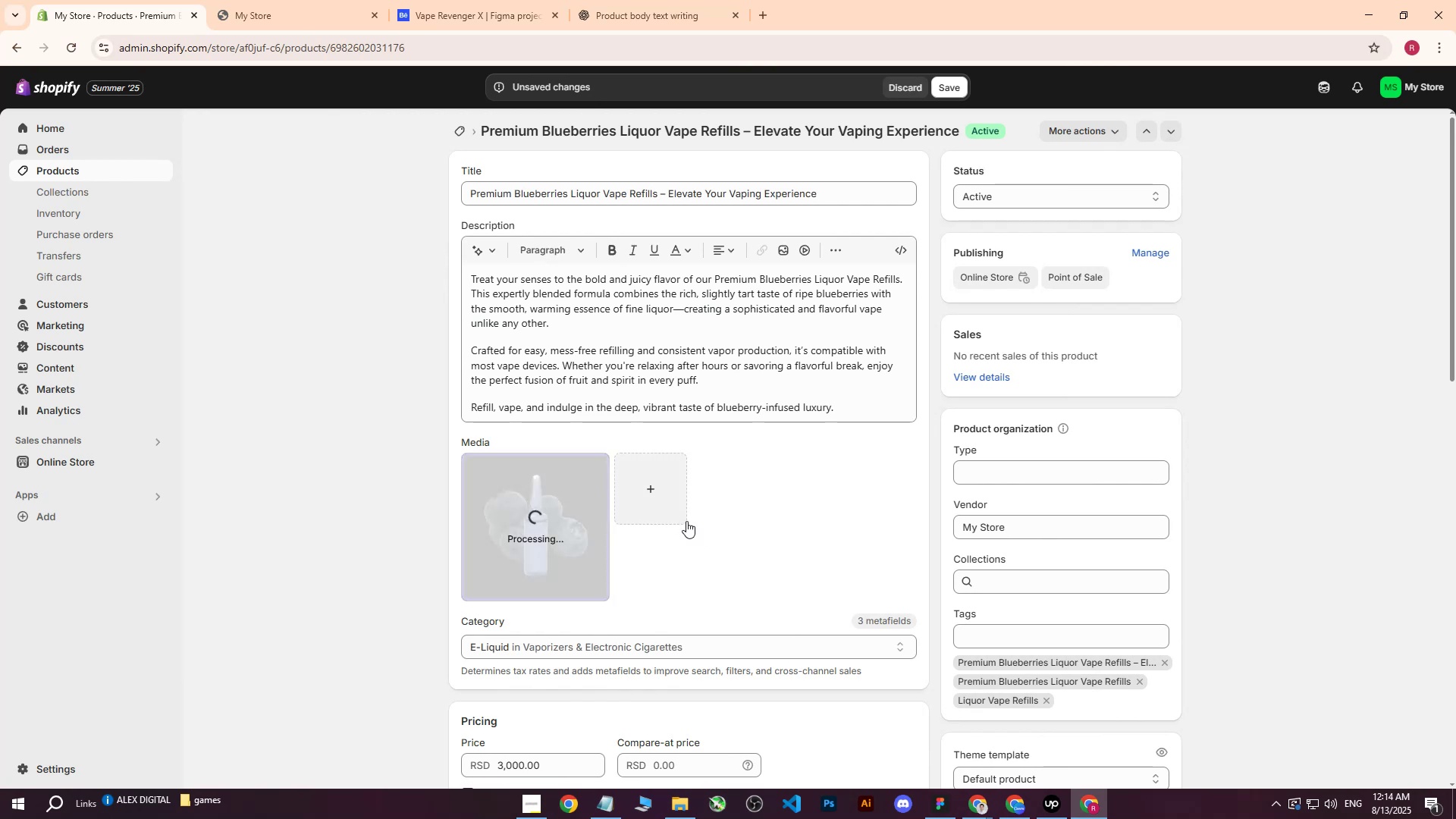 
left_click([570, 500])
 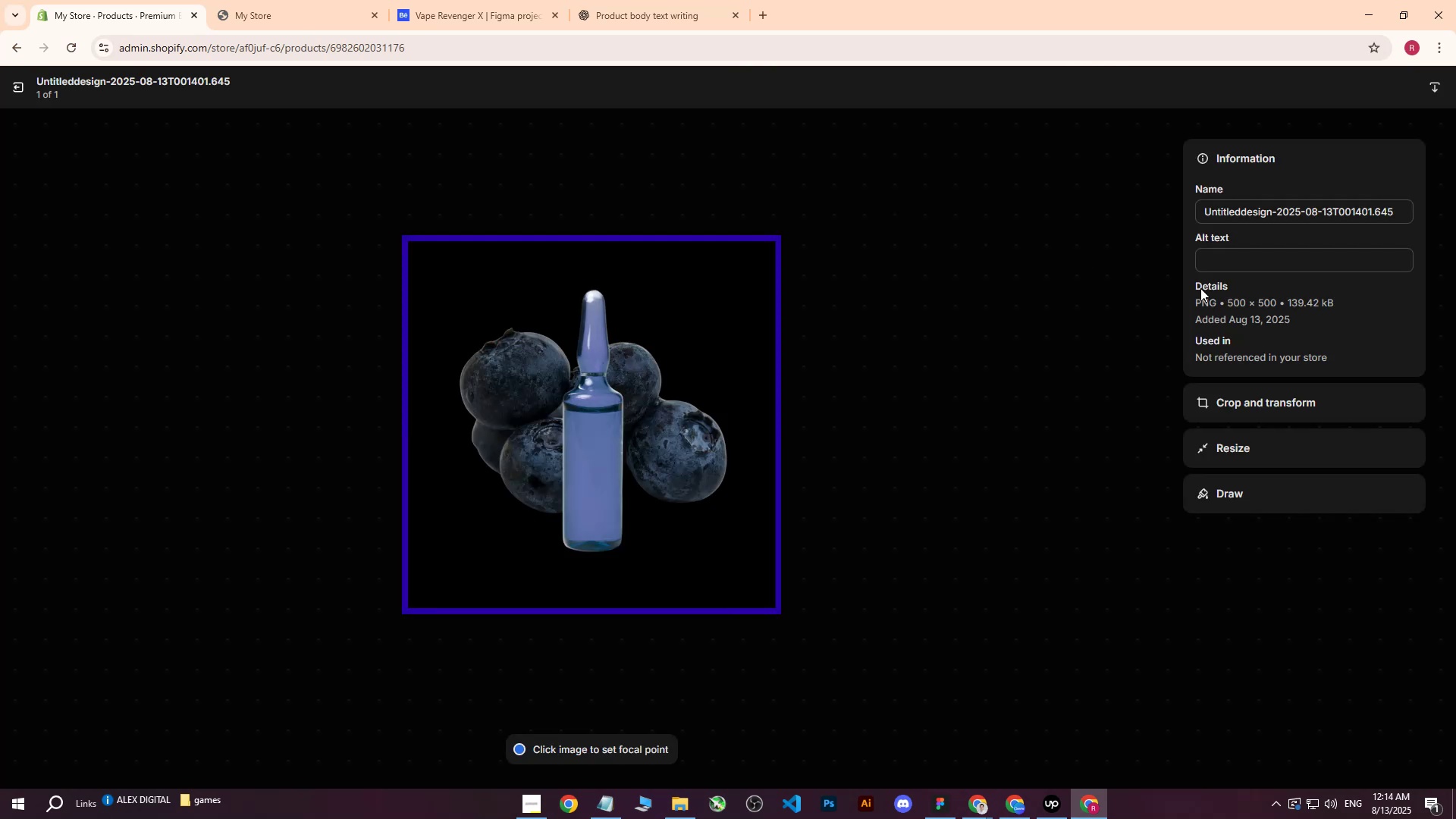 
left_click([1238, 262])
 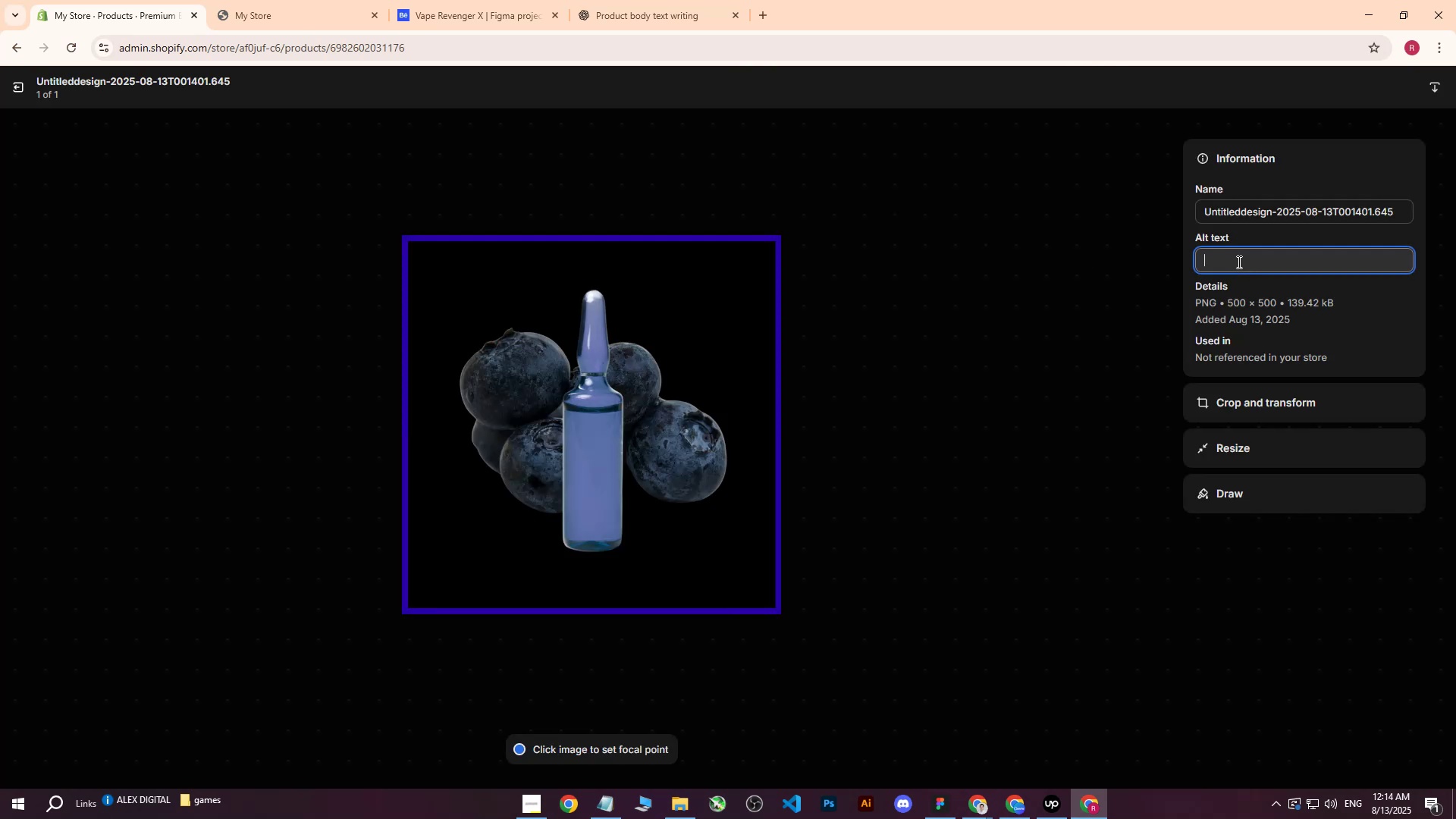 
key(Control+ControlLeft)
 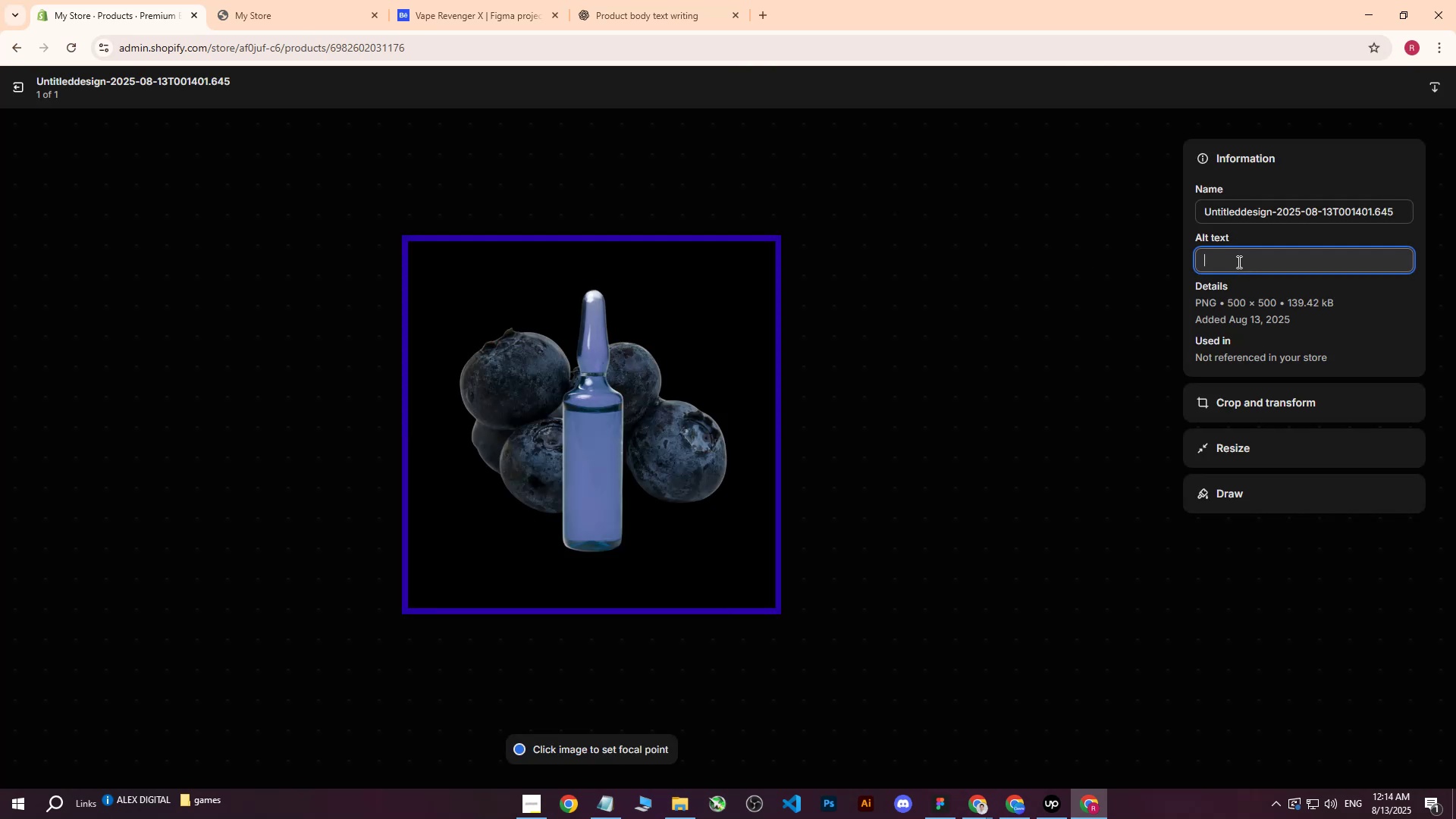 
key(Control+V)
 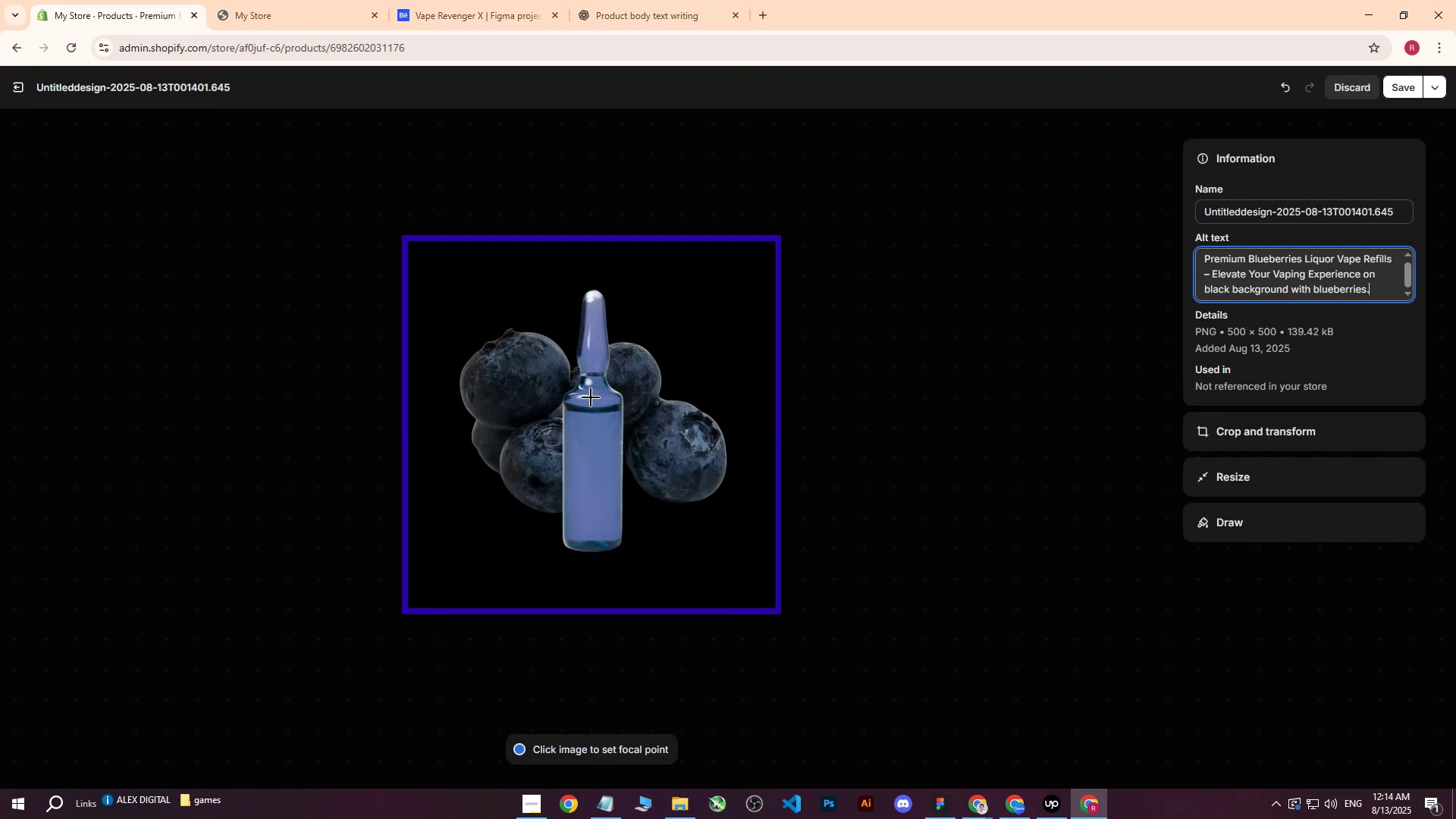 
left_click([592, 400])
 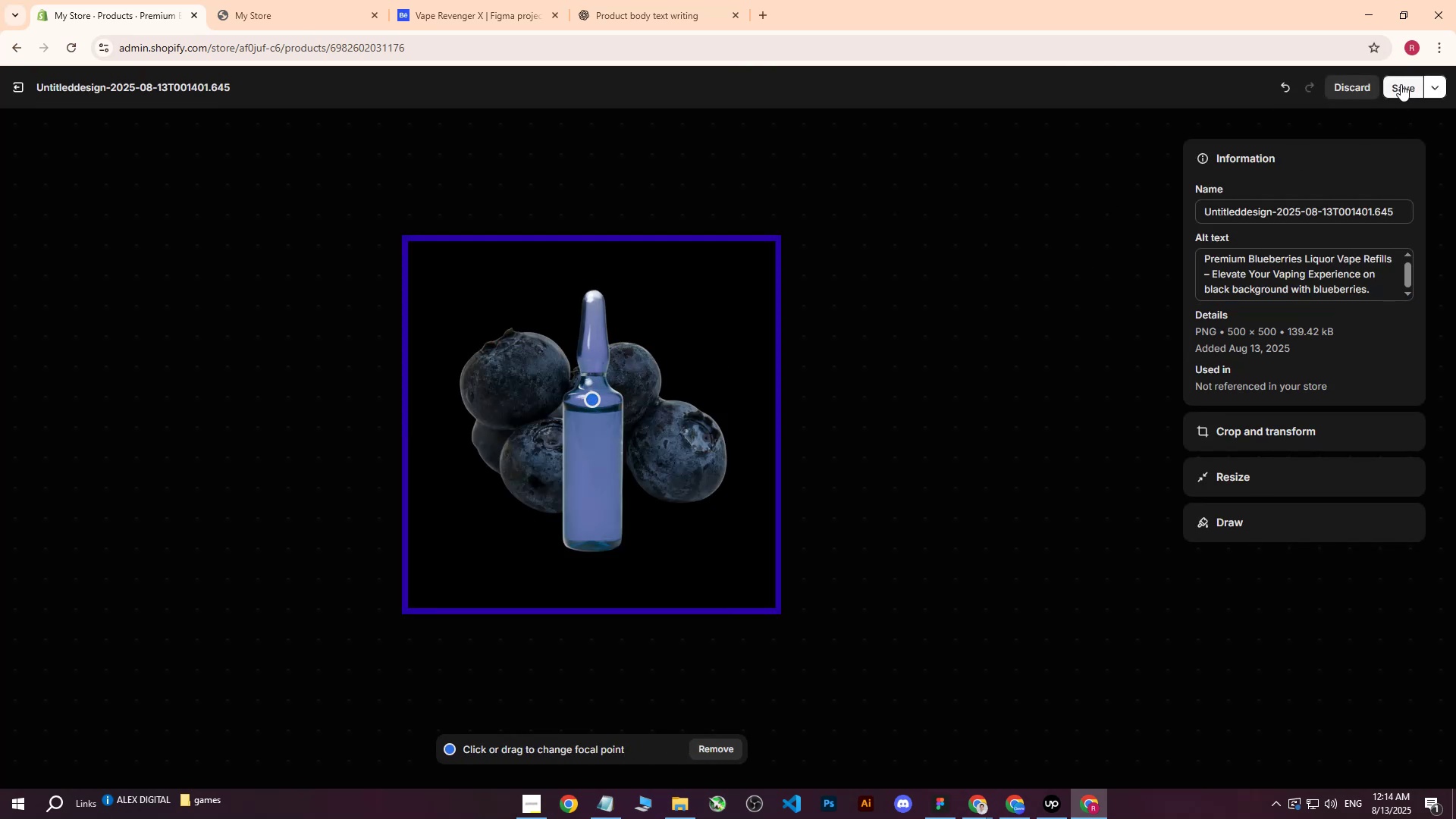 
left_click([1401, 84])
 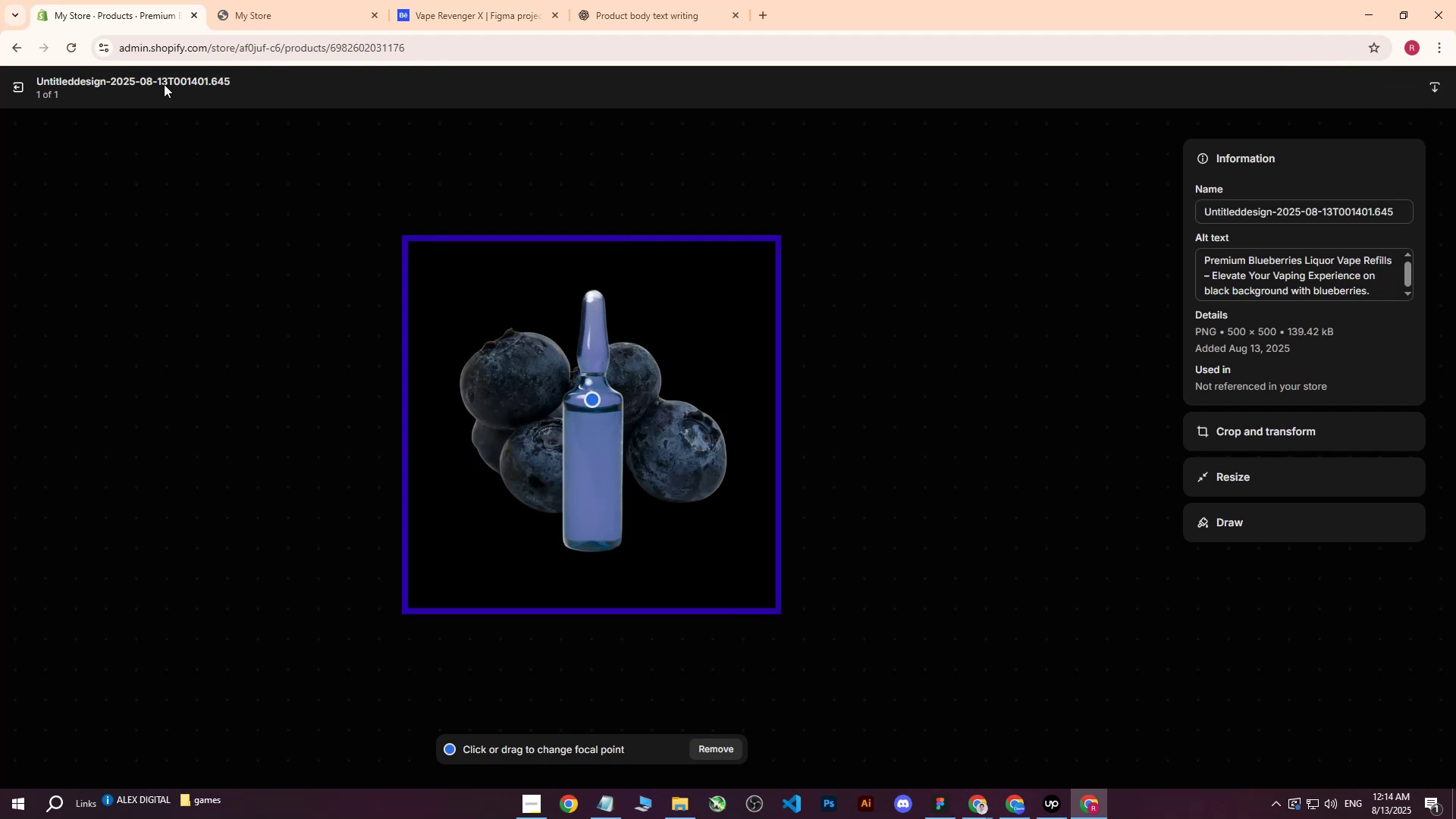 
left_click([13, 86])
 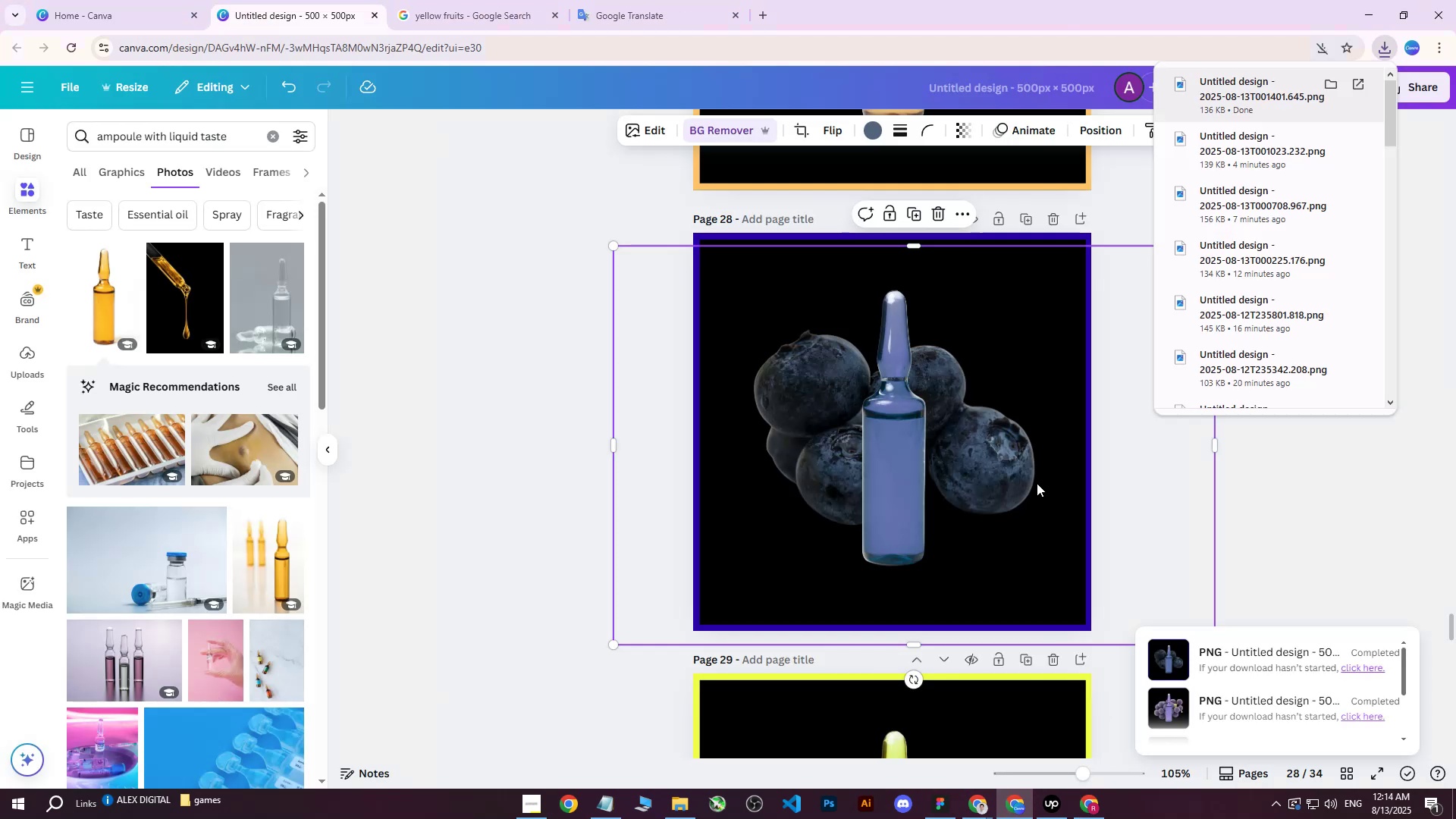 
left_click([1411, 529])
 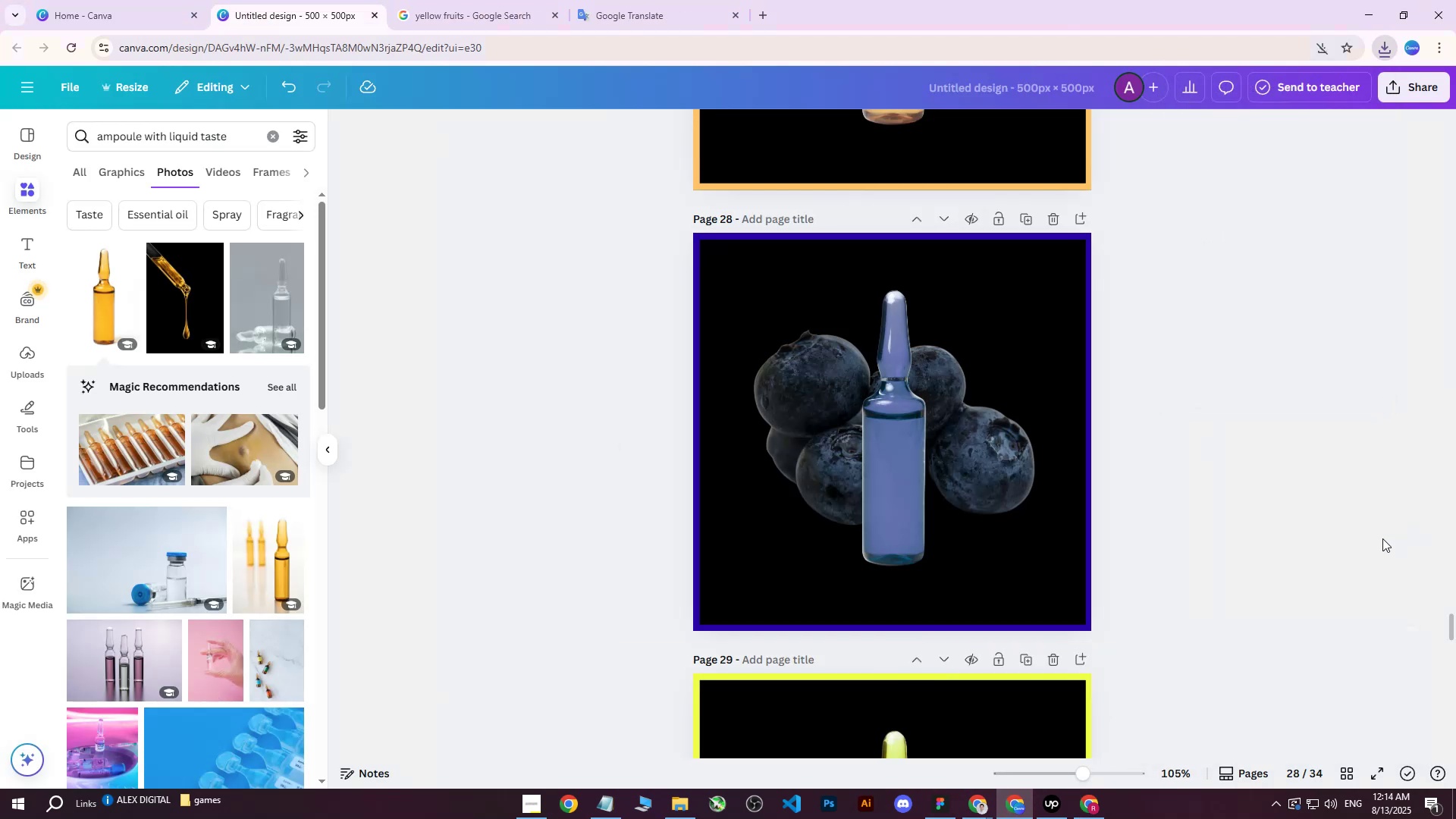 
scroll: coordinate [1346, 553], scroll_direction: down, amount: 7.0
 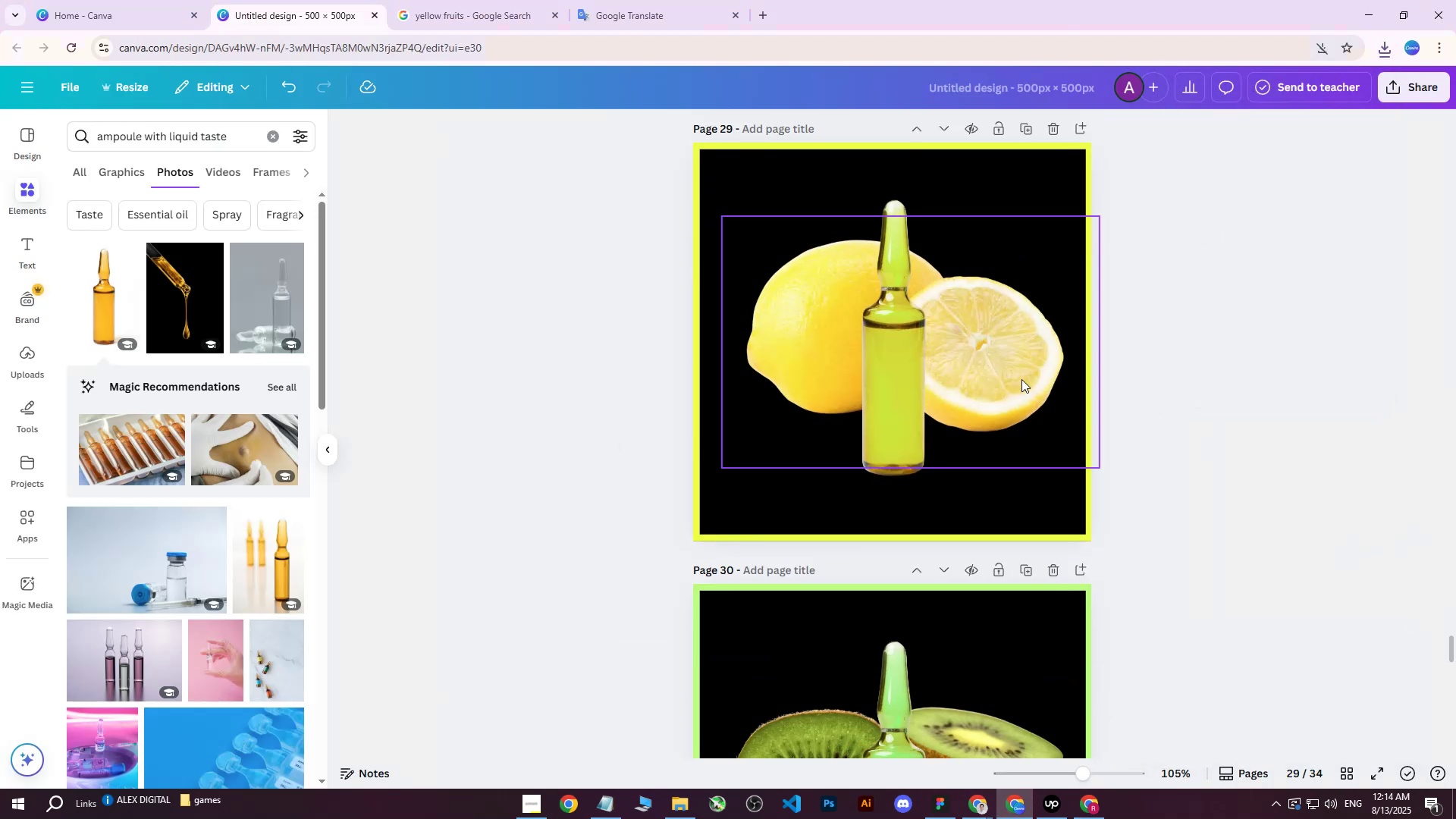 
left_click([1023, 374])
 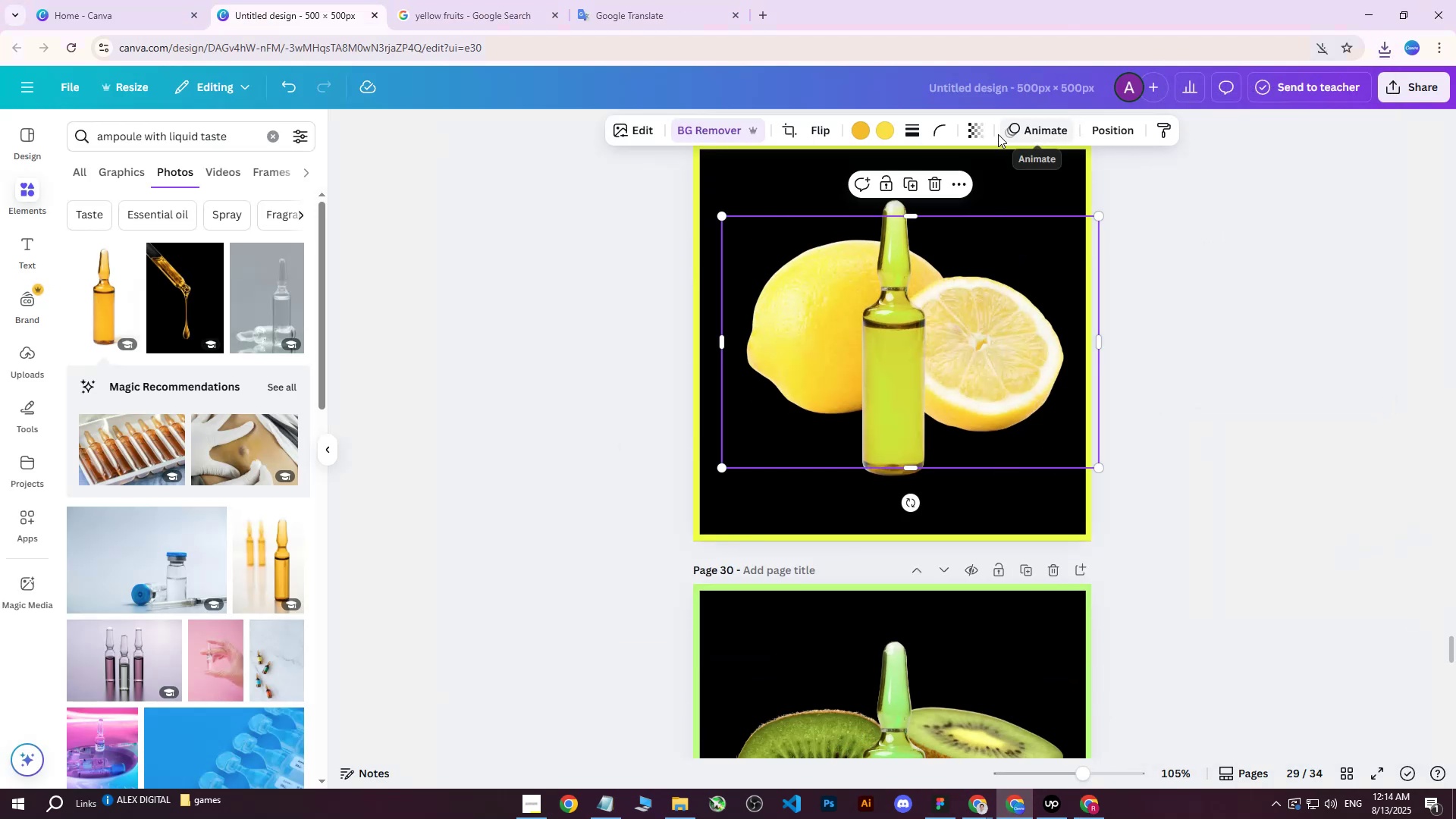 
left_click([971, 133])
 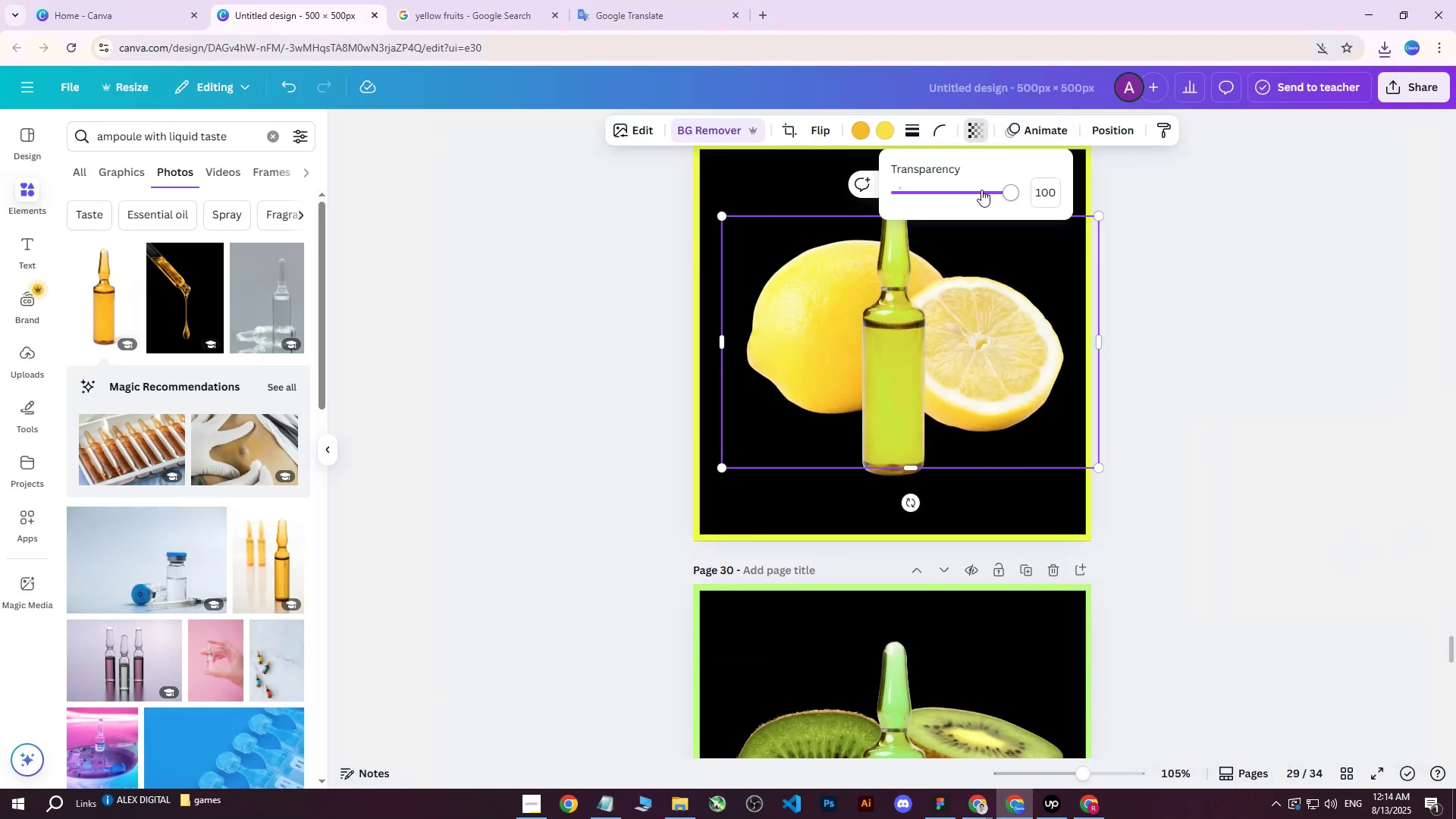 
left_click_drag(start_coordinate=[1001, 192], to_coordinate=[980, 200])
 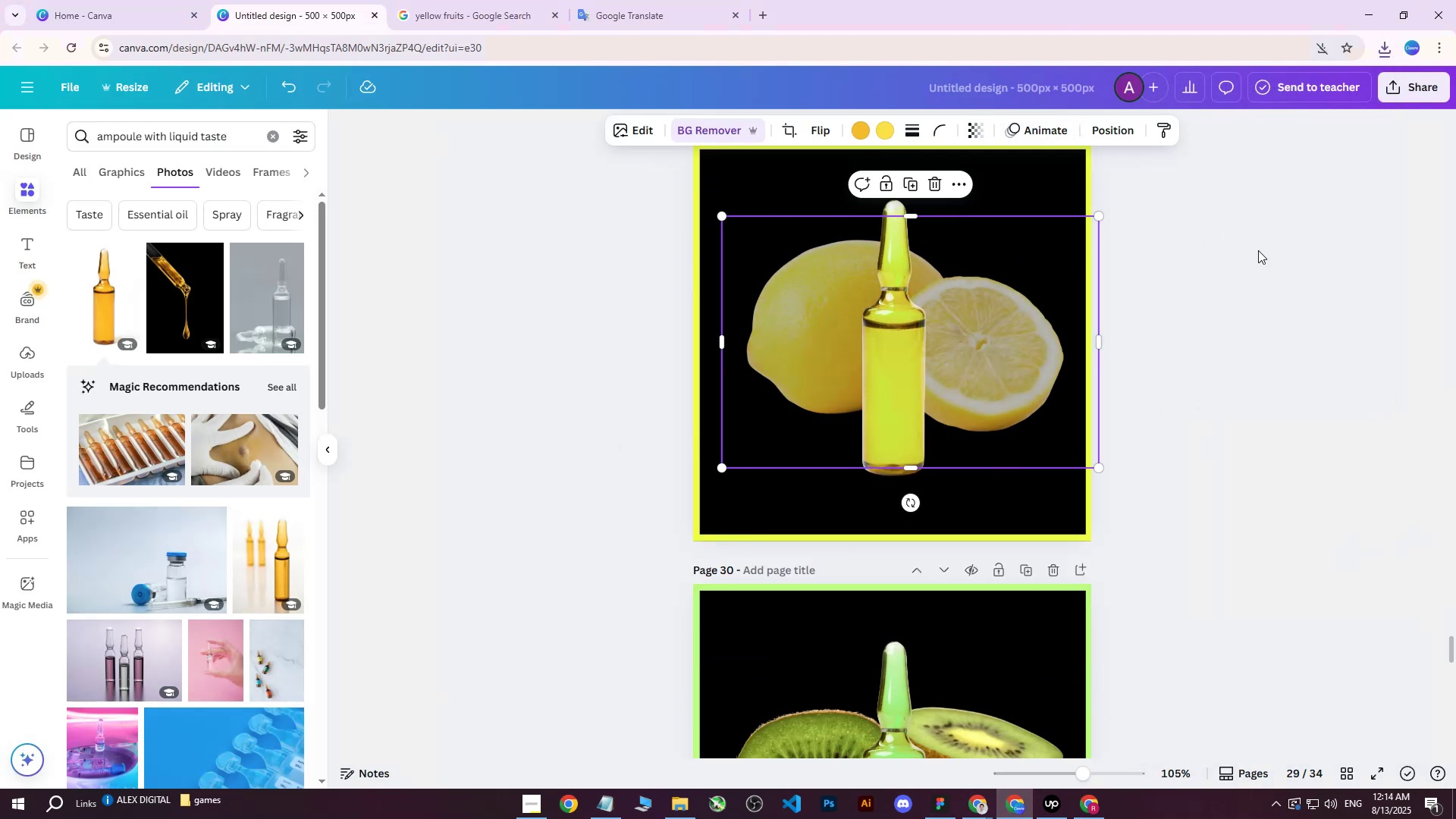 
double_click([1258, 250])
 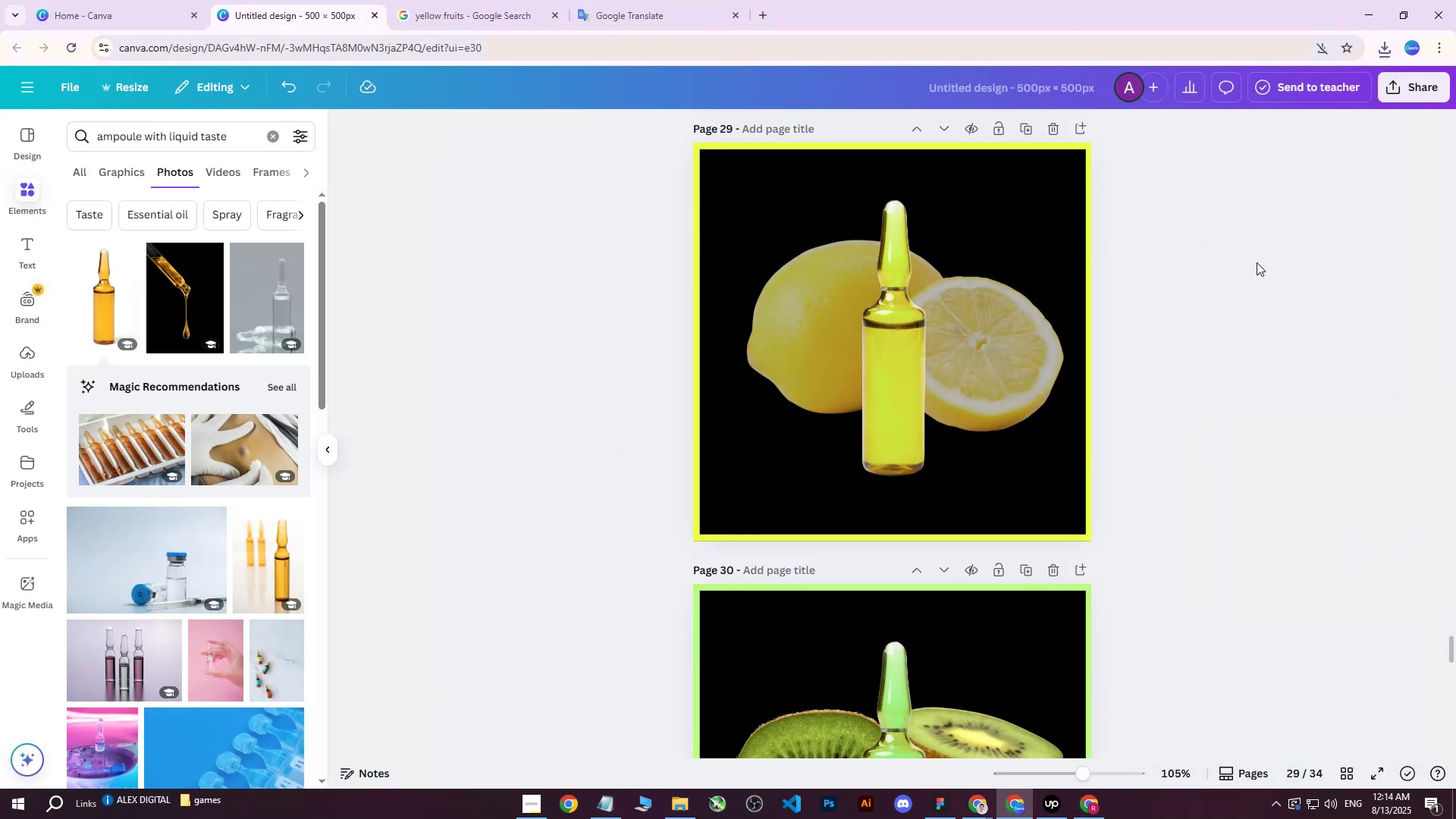 
scroll: coordinate [1257, 257], scroll_direction: up, amount: 2.0
 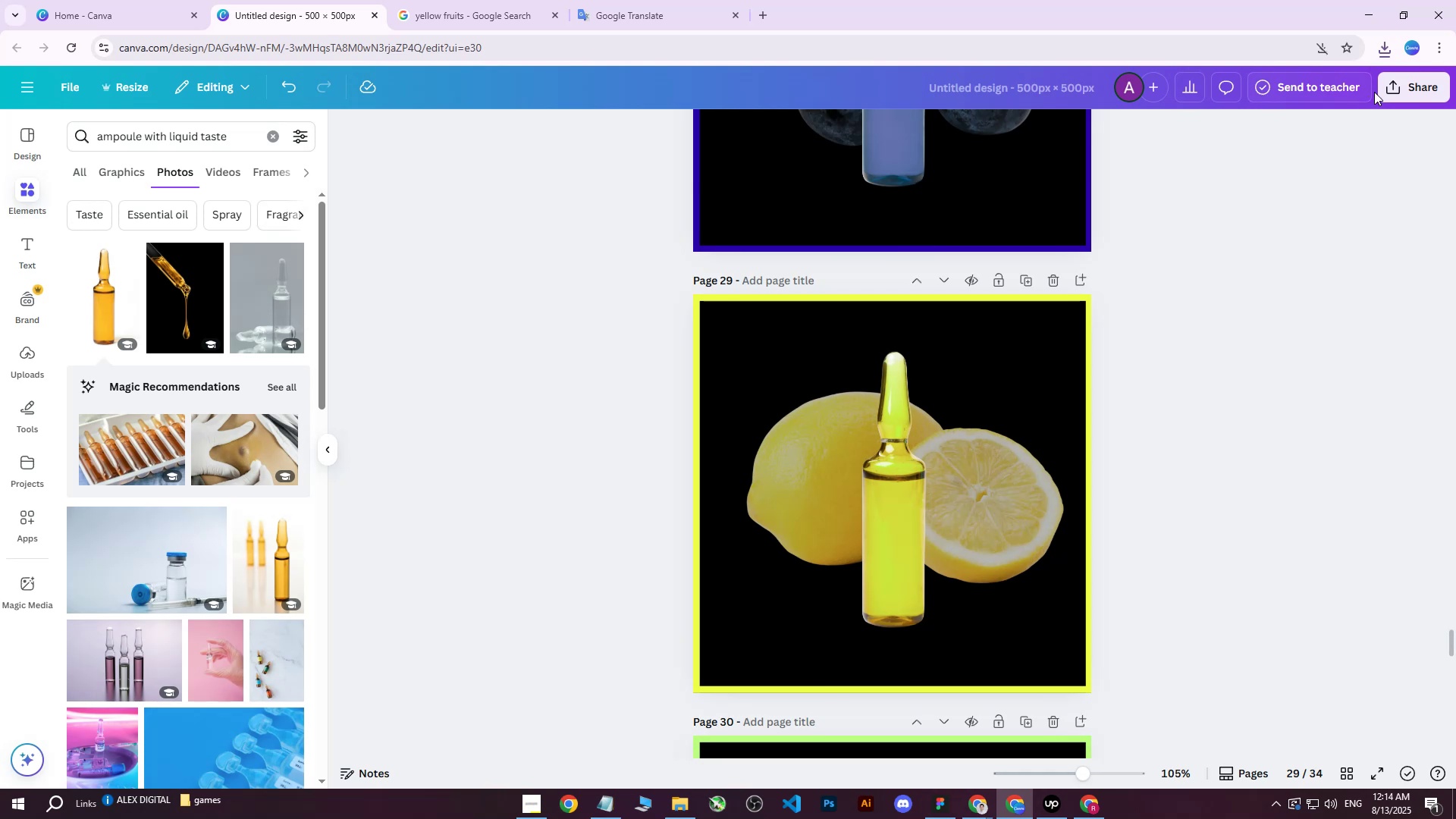 
left_click([1394, 89])
 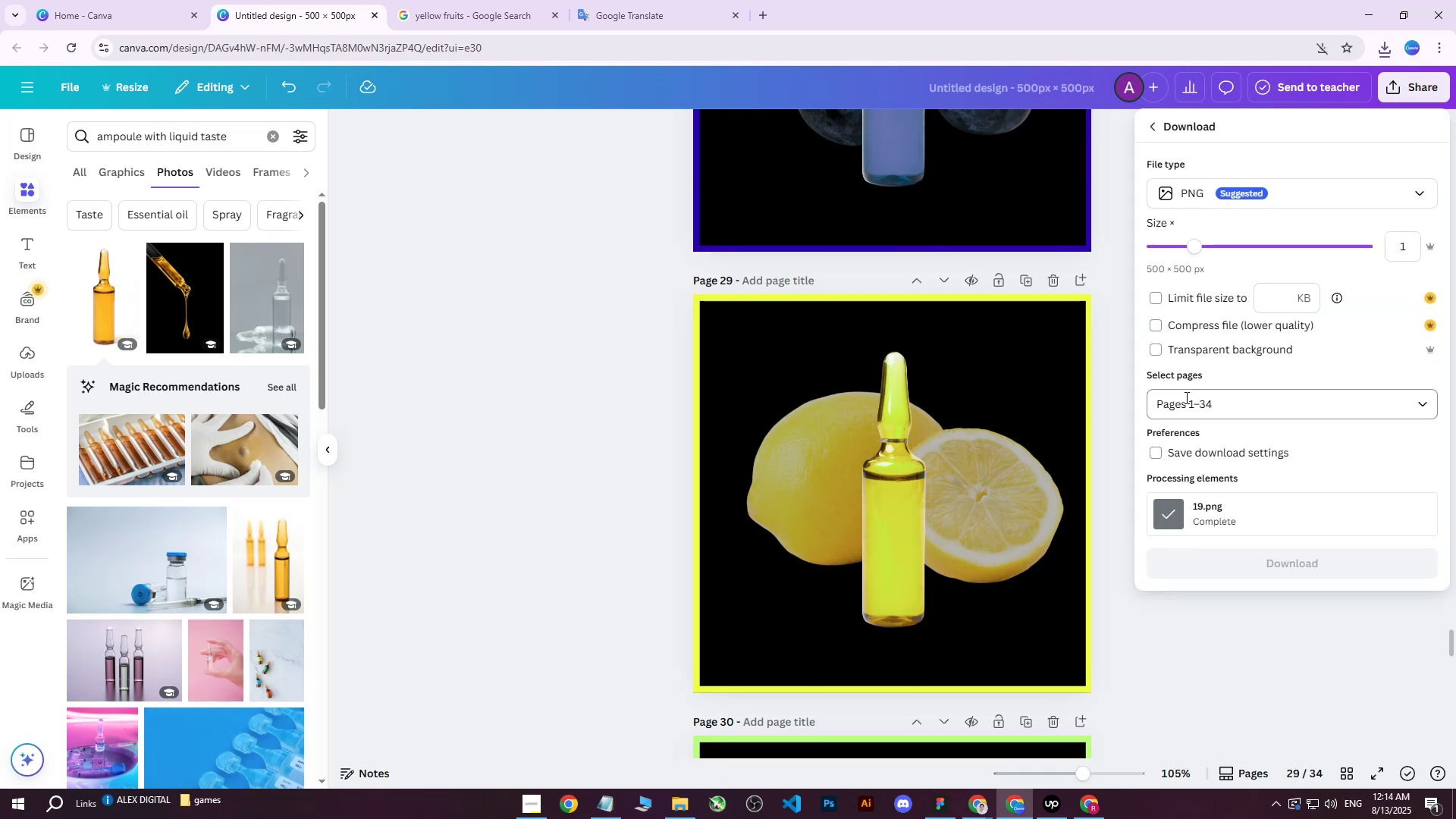 
double_click([1205, 410])
 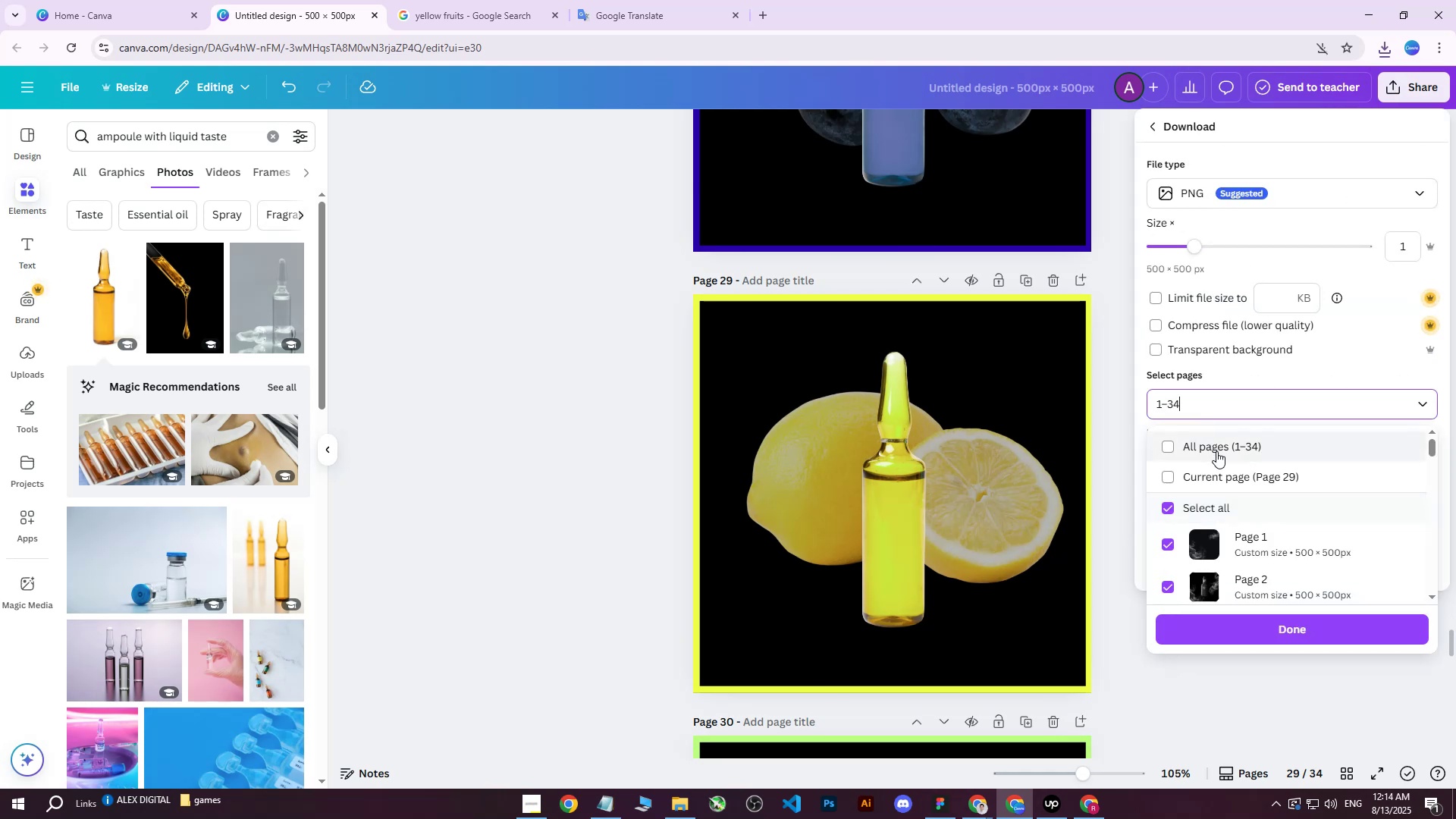 
triple_click([1216, 451])
 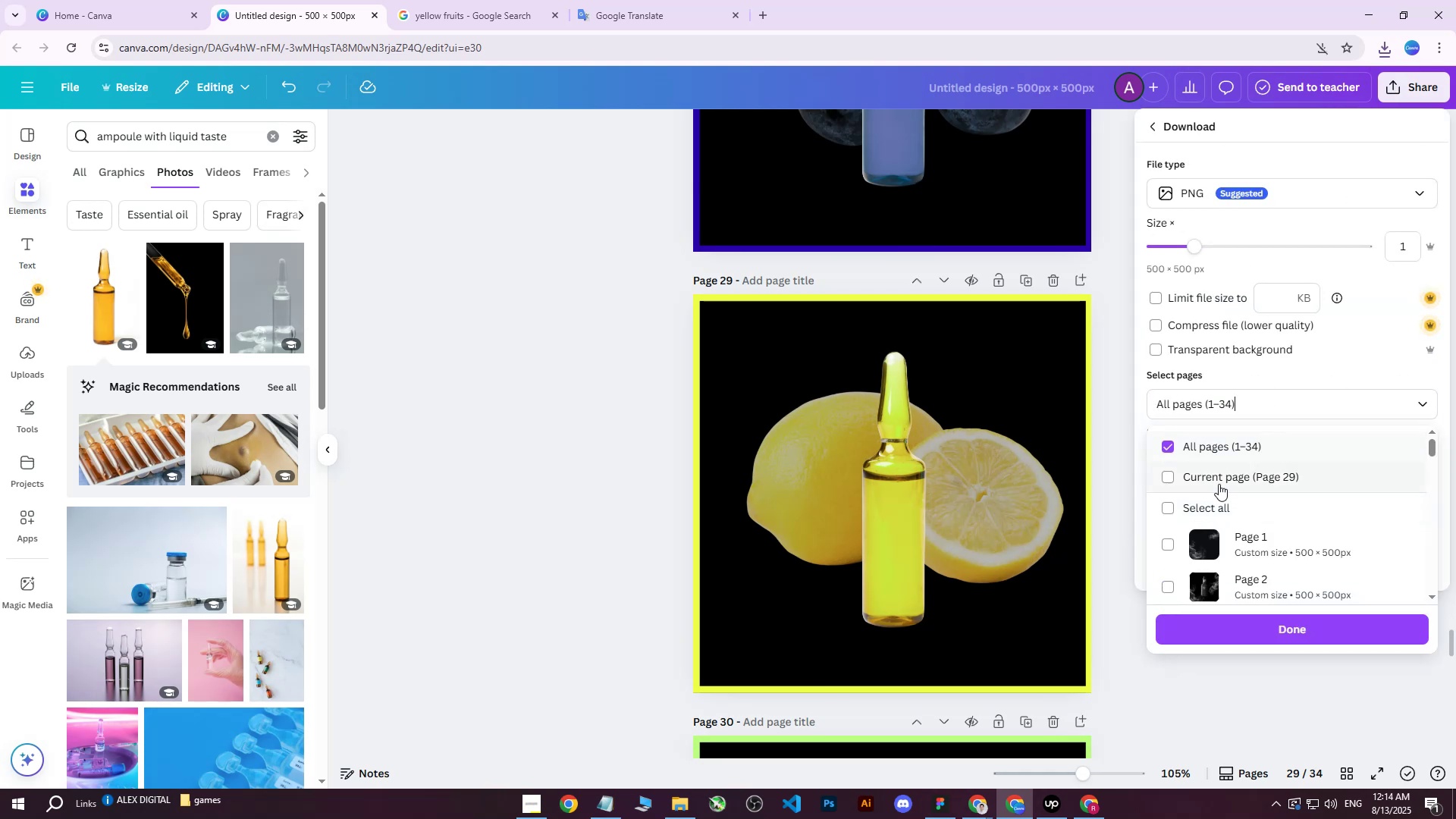 
triple_click([1219, 483])
 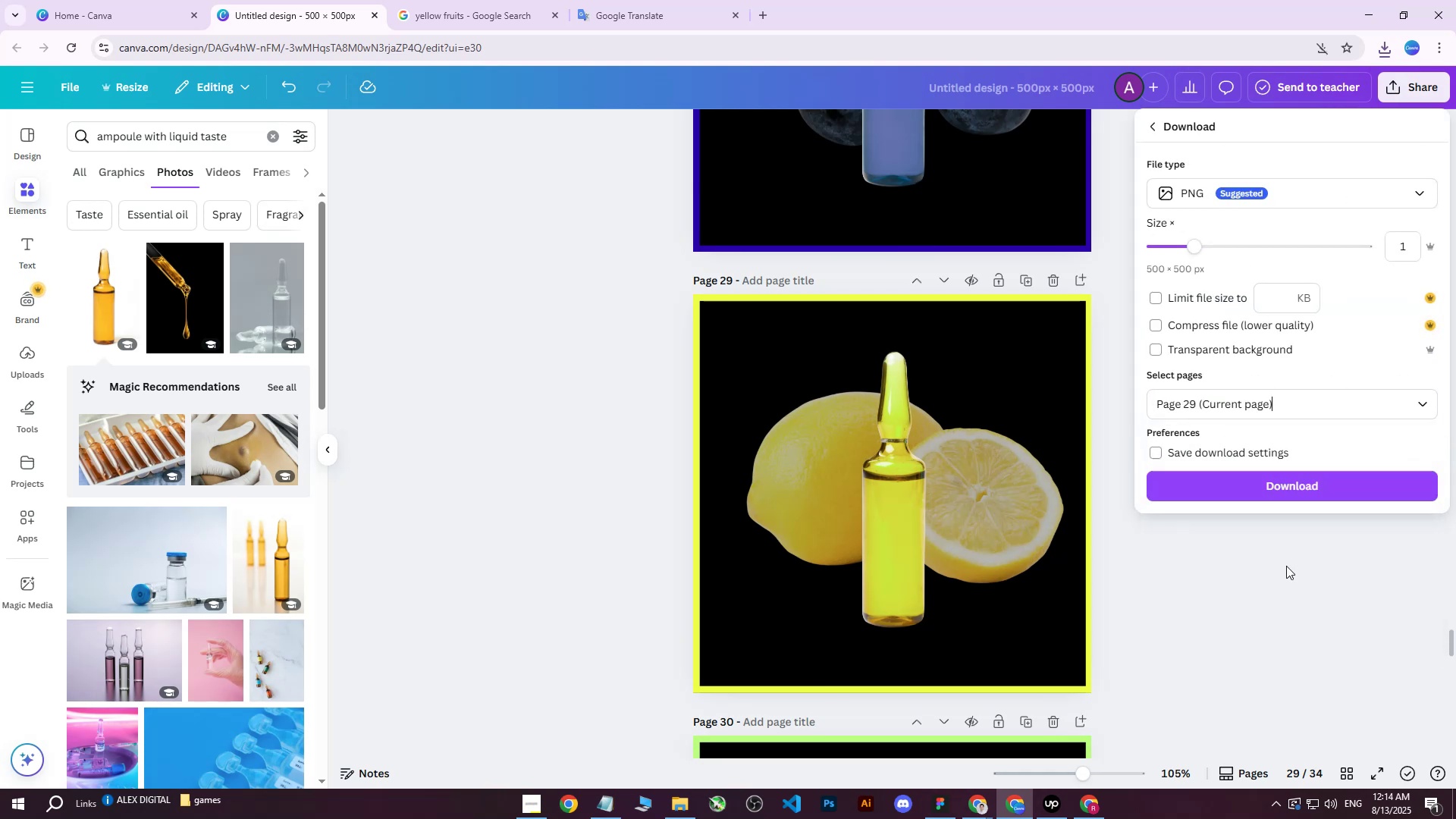 
double_click([1264, 492])
 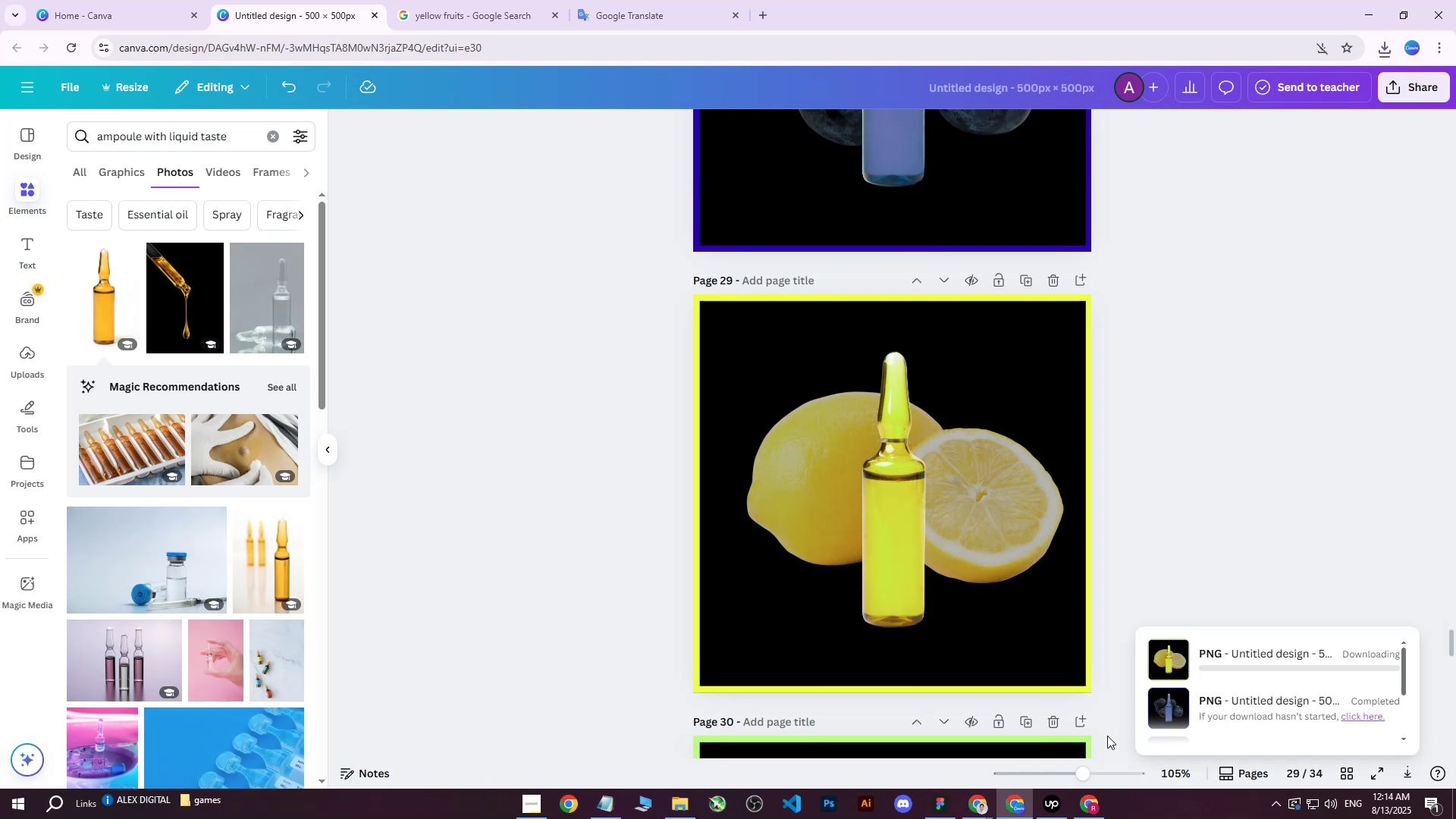 
mouse_move([1097, 809])
 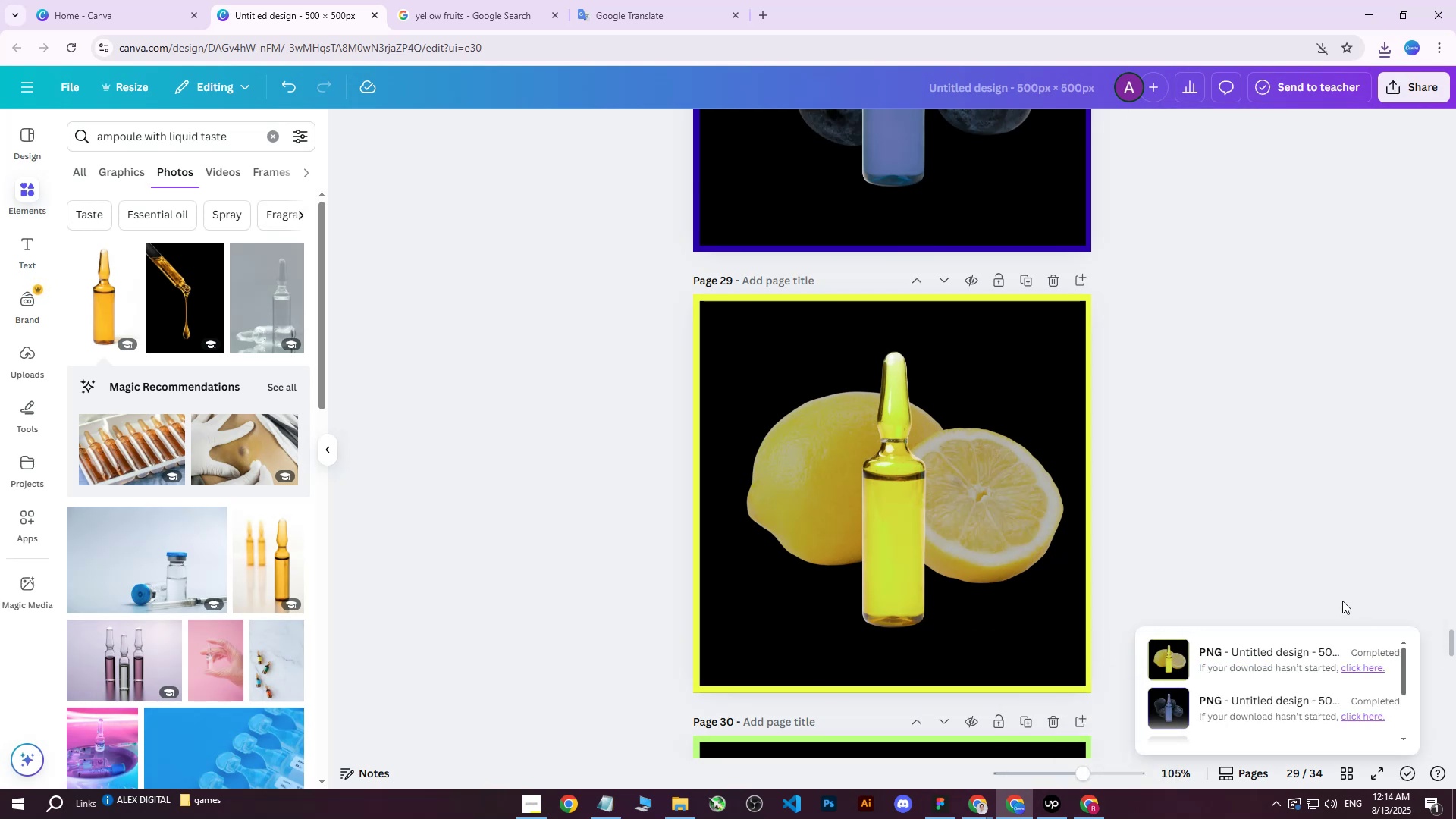 
left_click([1379, 669])
 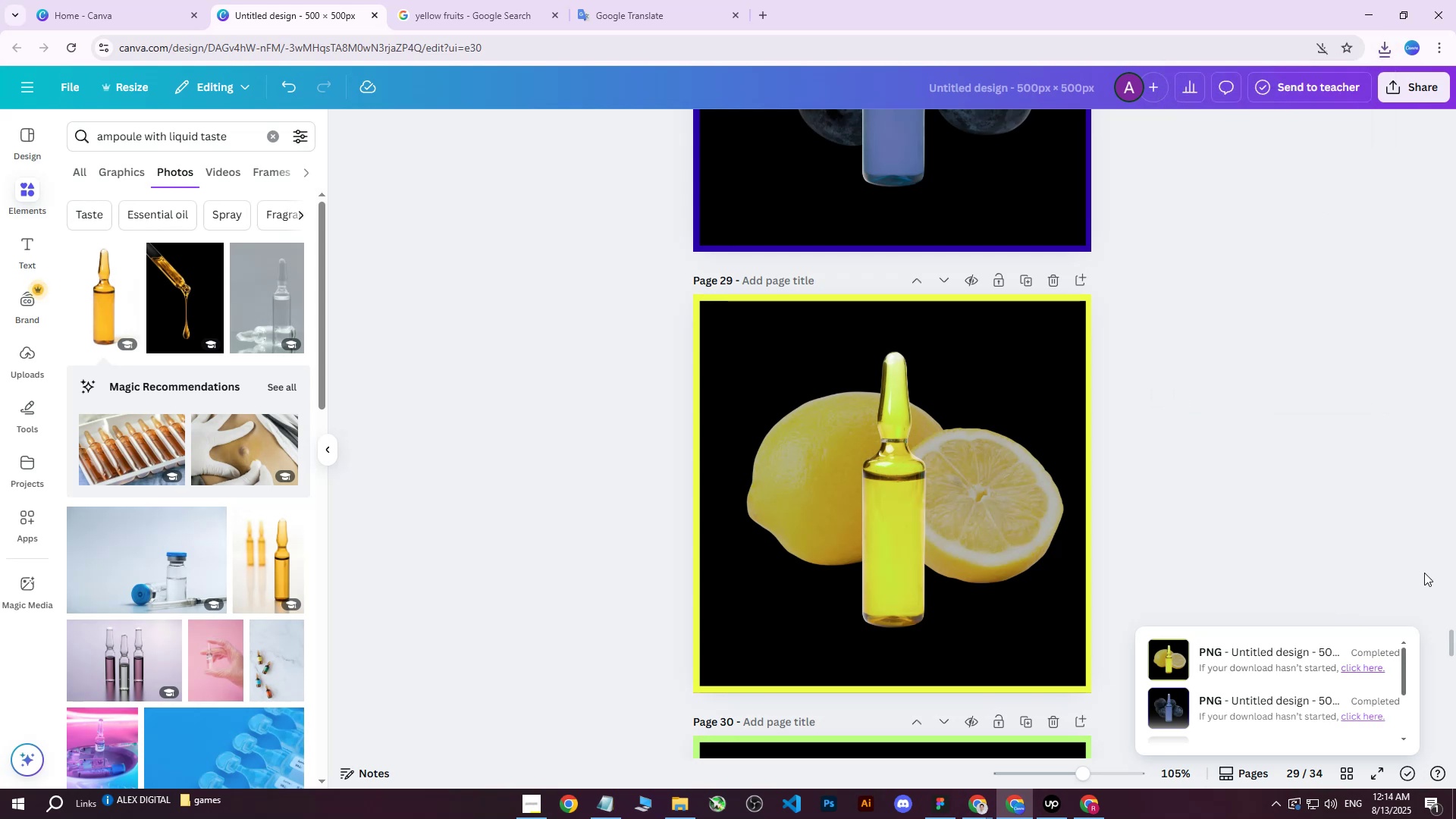 
wait(7.96)
 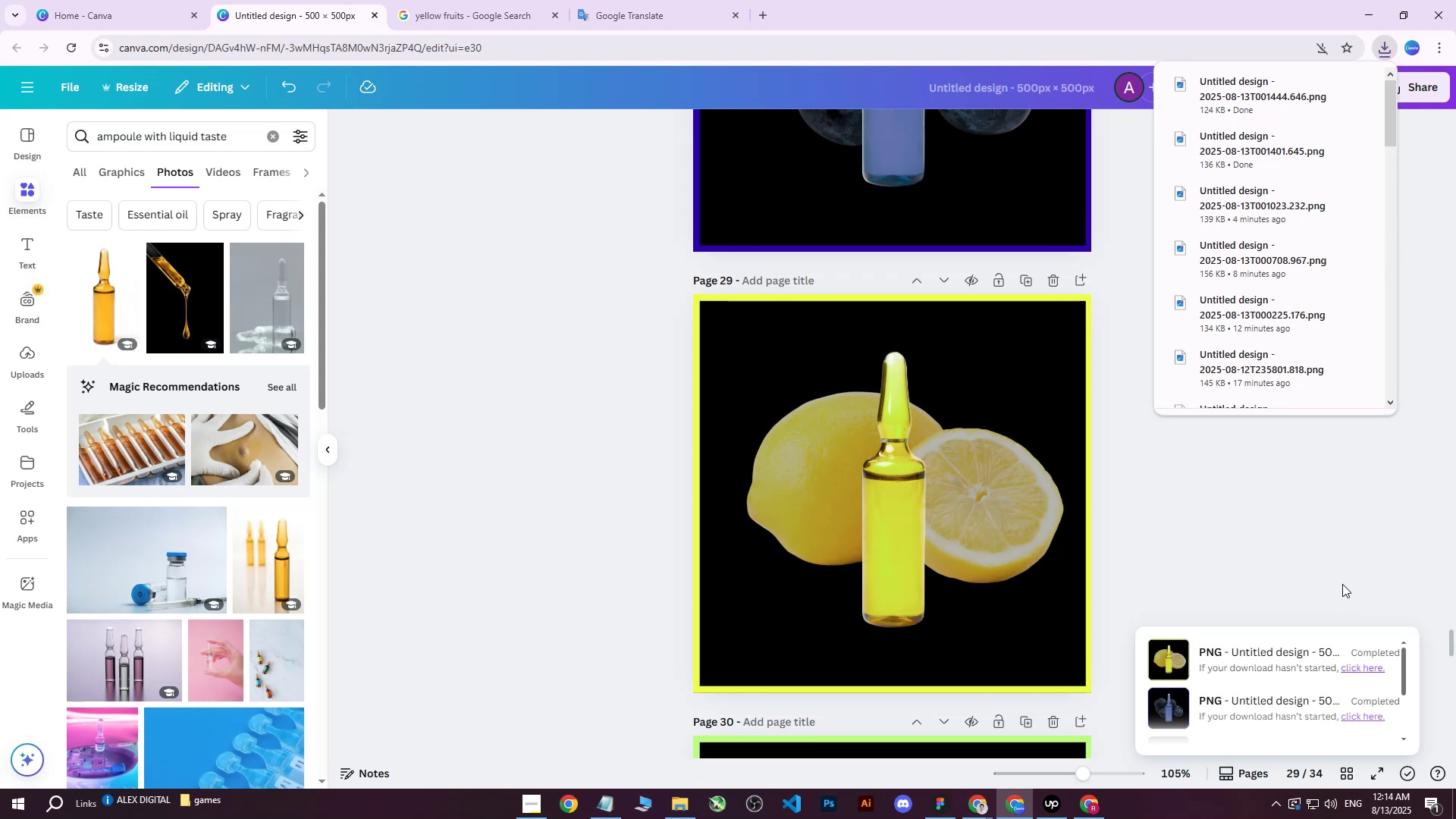 
left_click([1373, 664])
 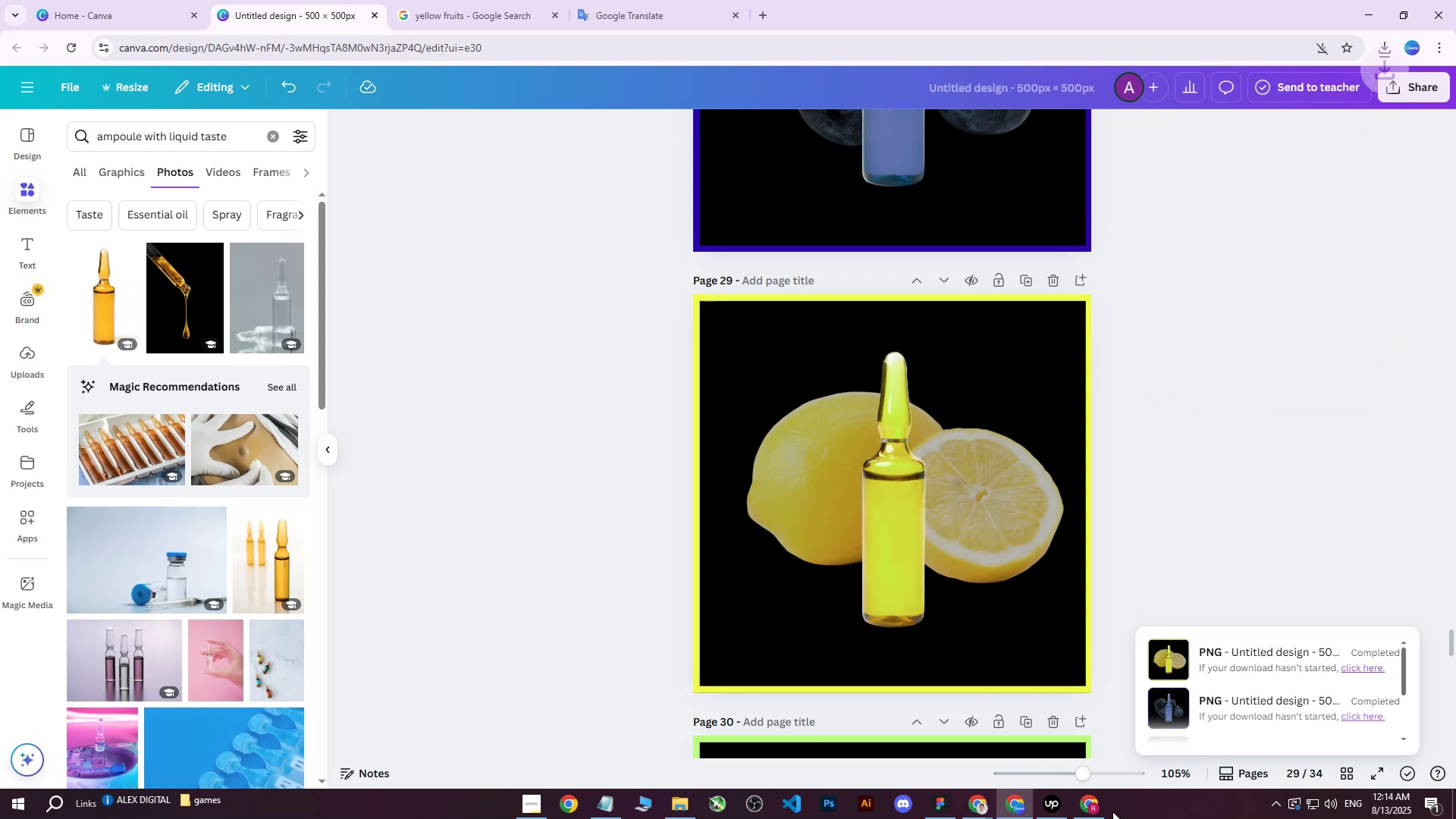 
left_click([1106, 812])
 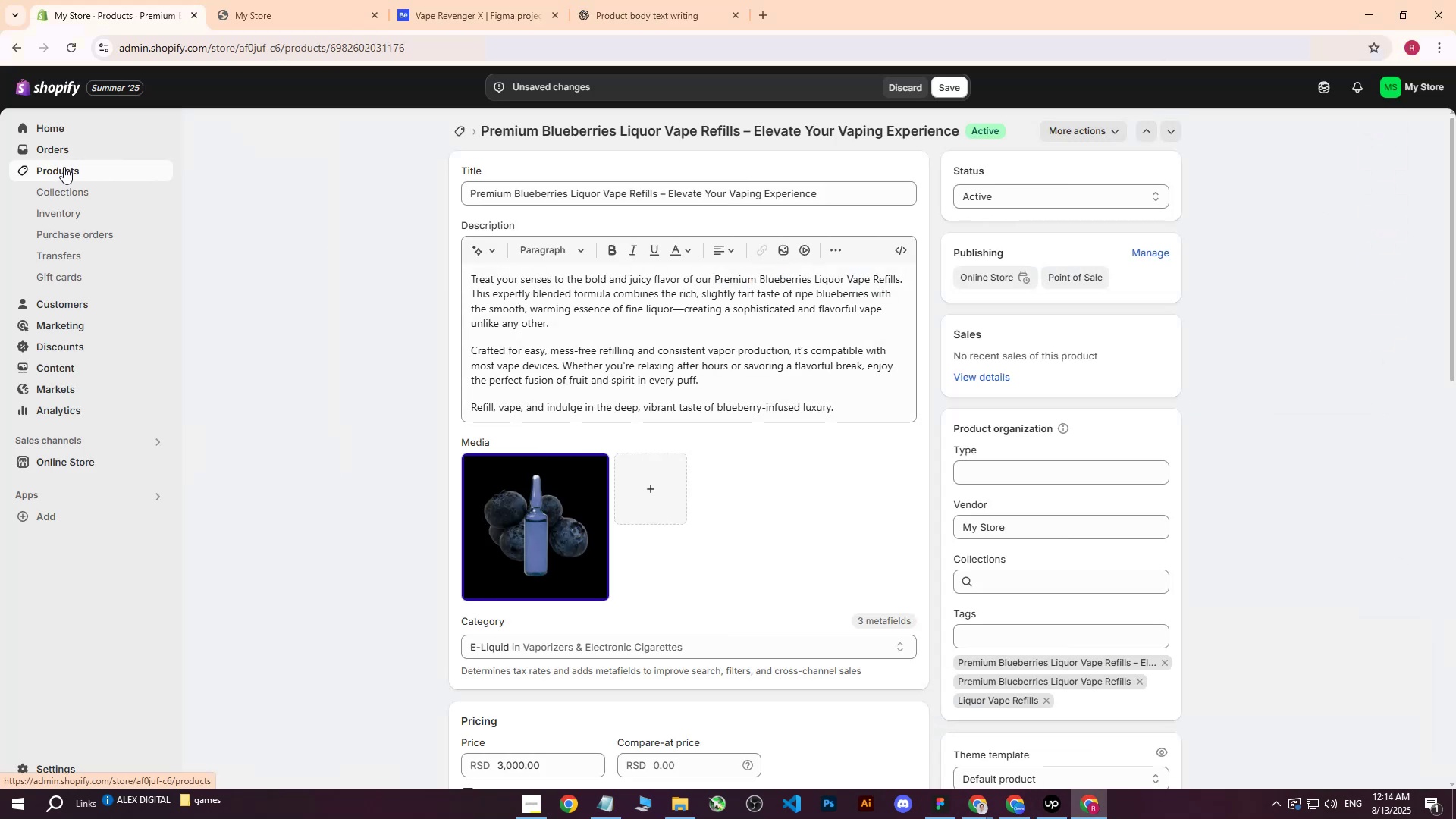 
left_click([952, 83])
 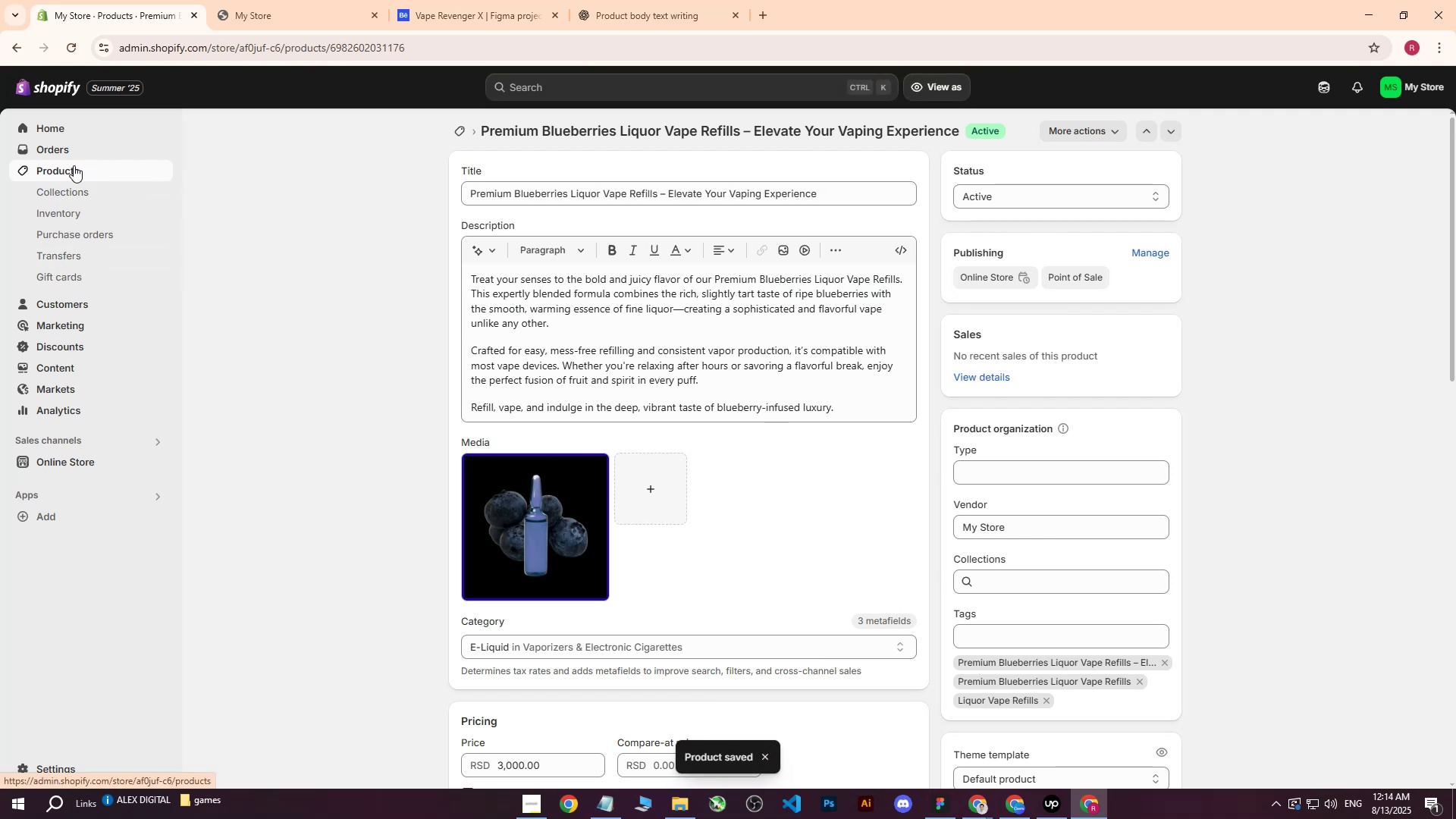 
left_click([71, 171])
 